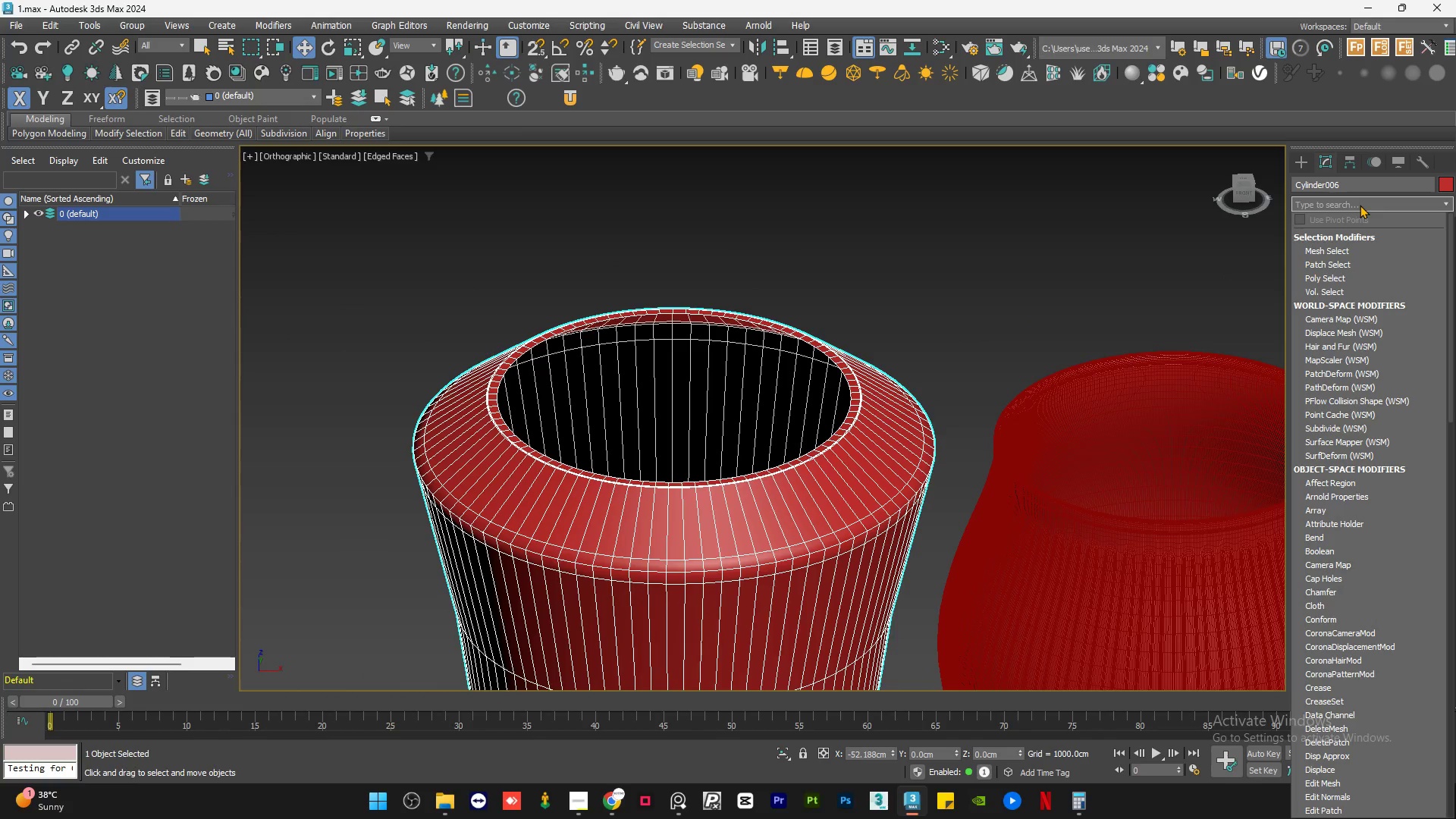 
type(she)
 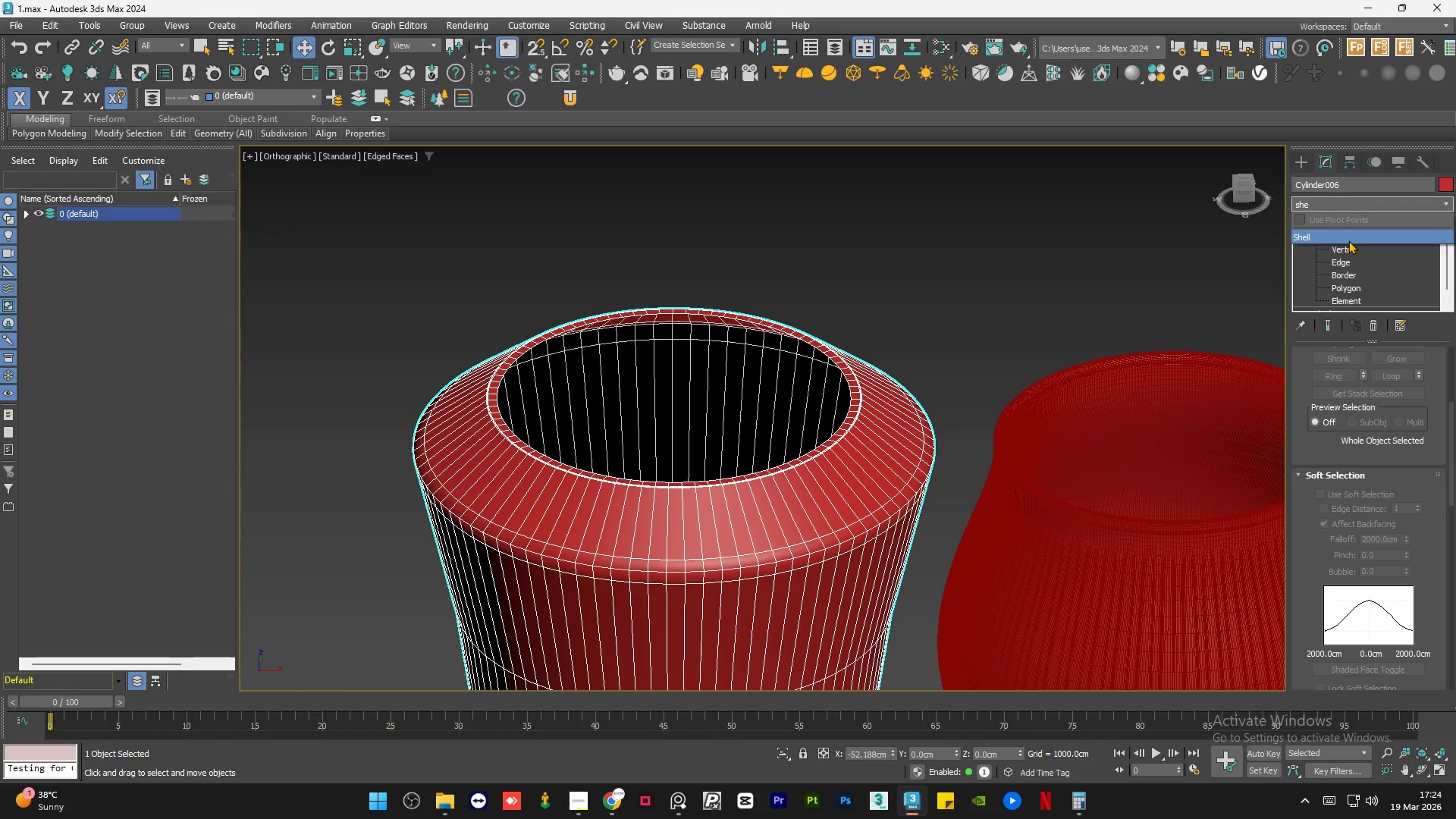 
left_click([1348, 233])
 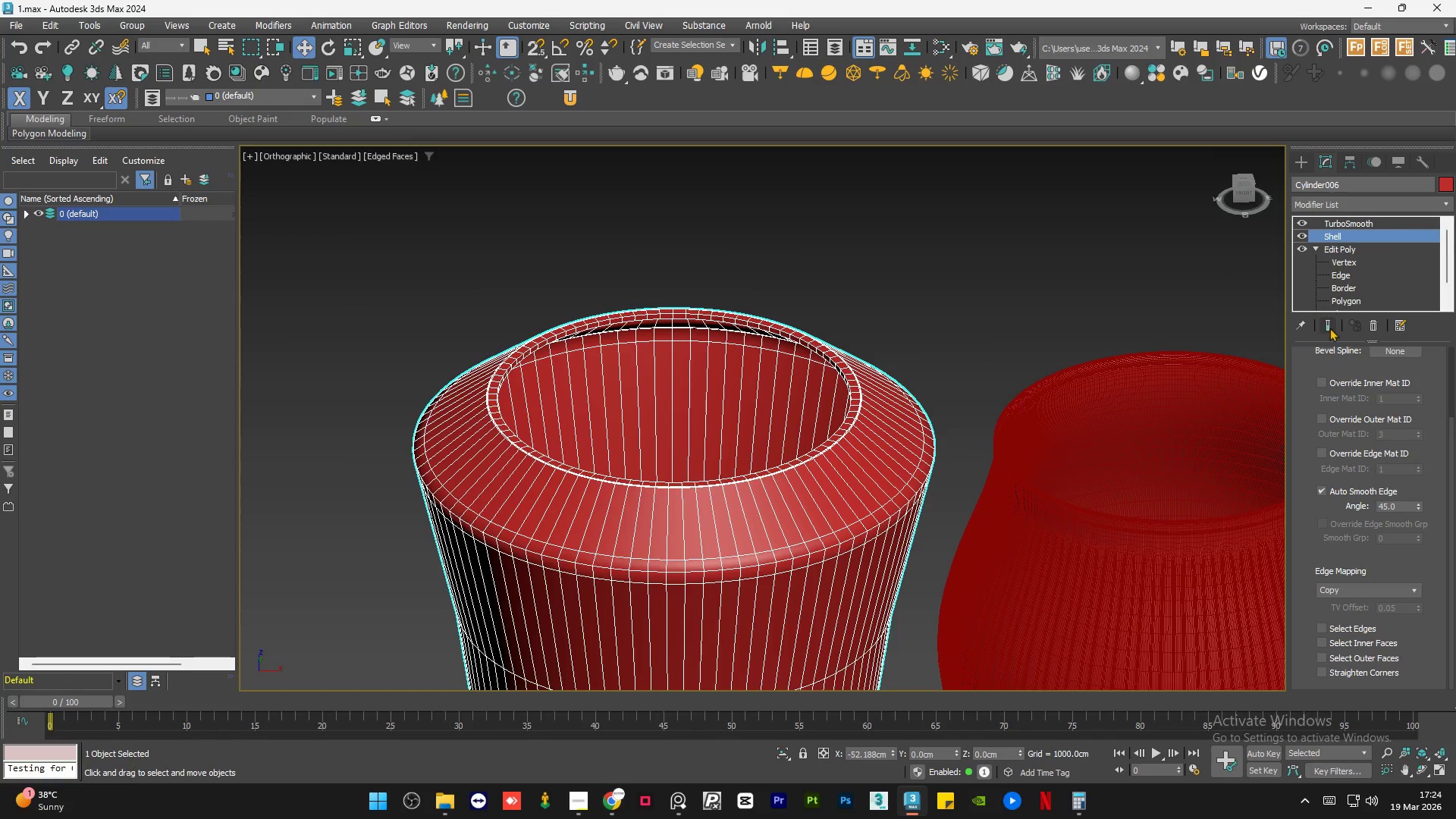 
left_click([1330, 321])
 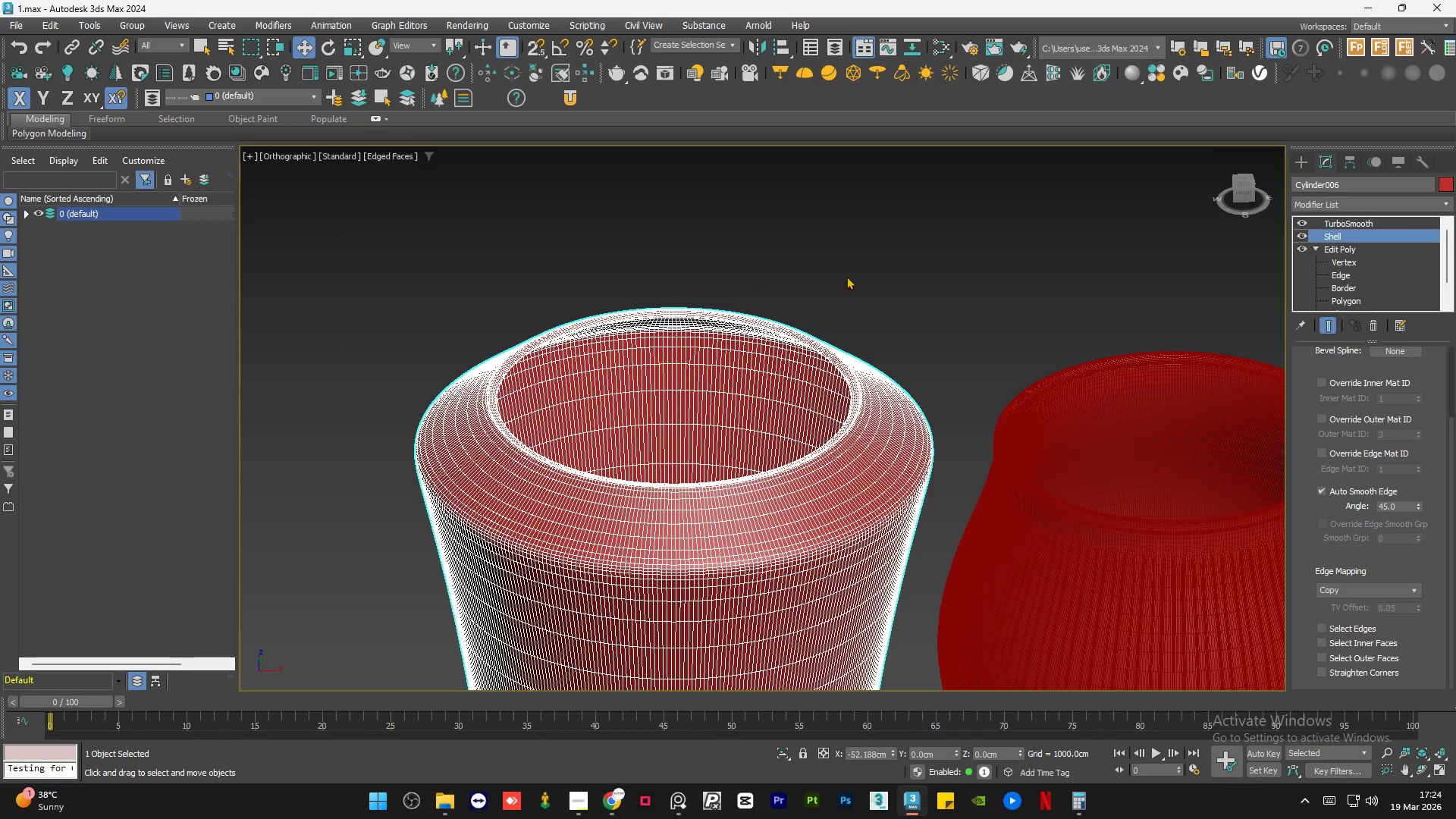 
left_click([811, 265])
 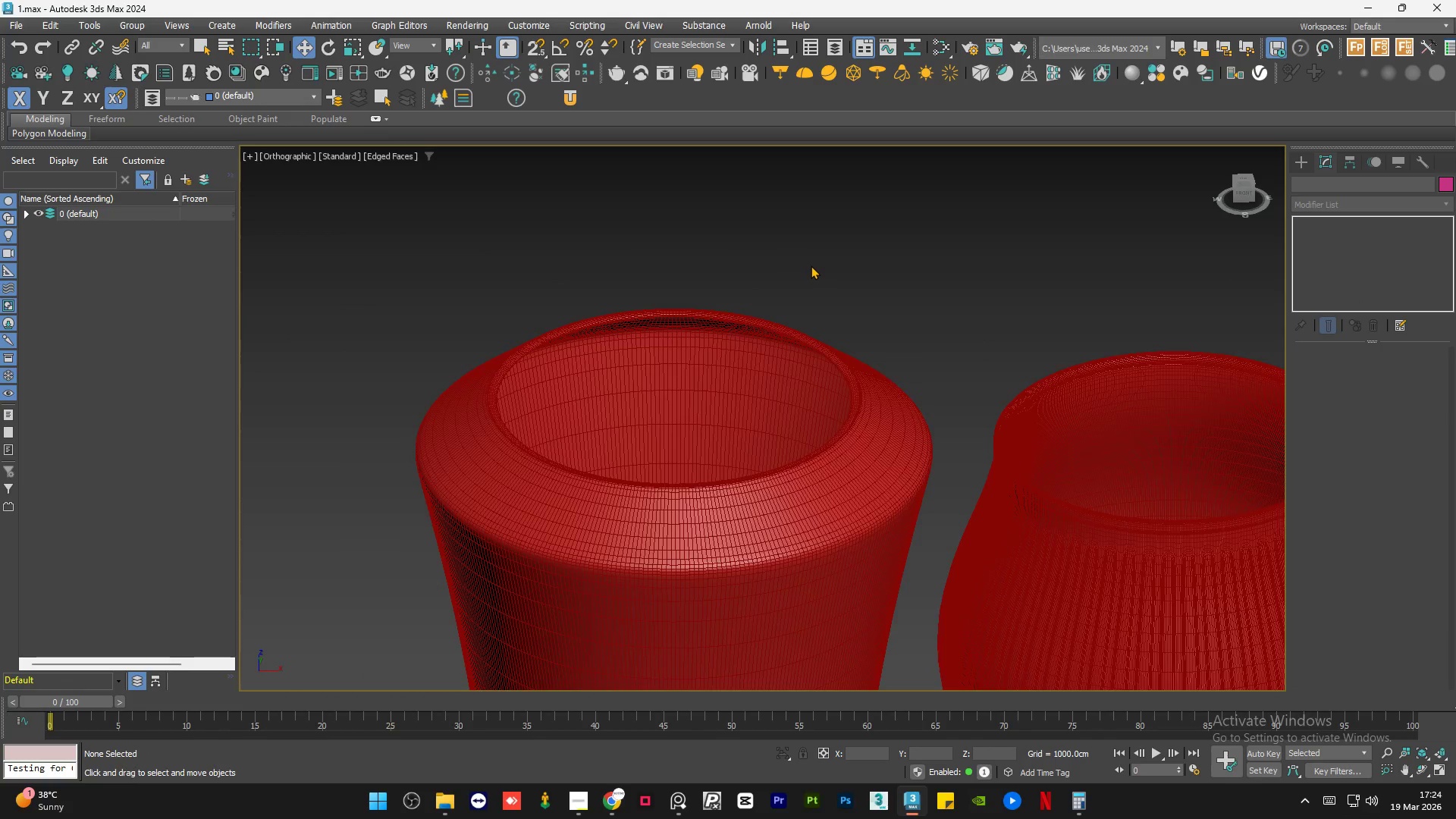 
key(F4)
 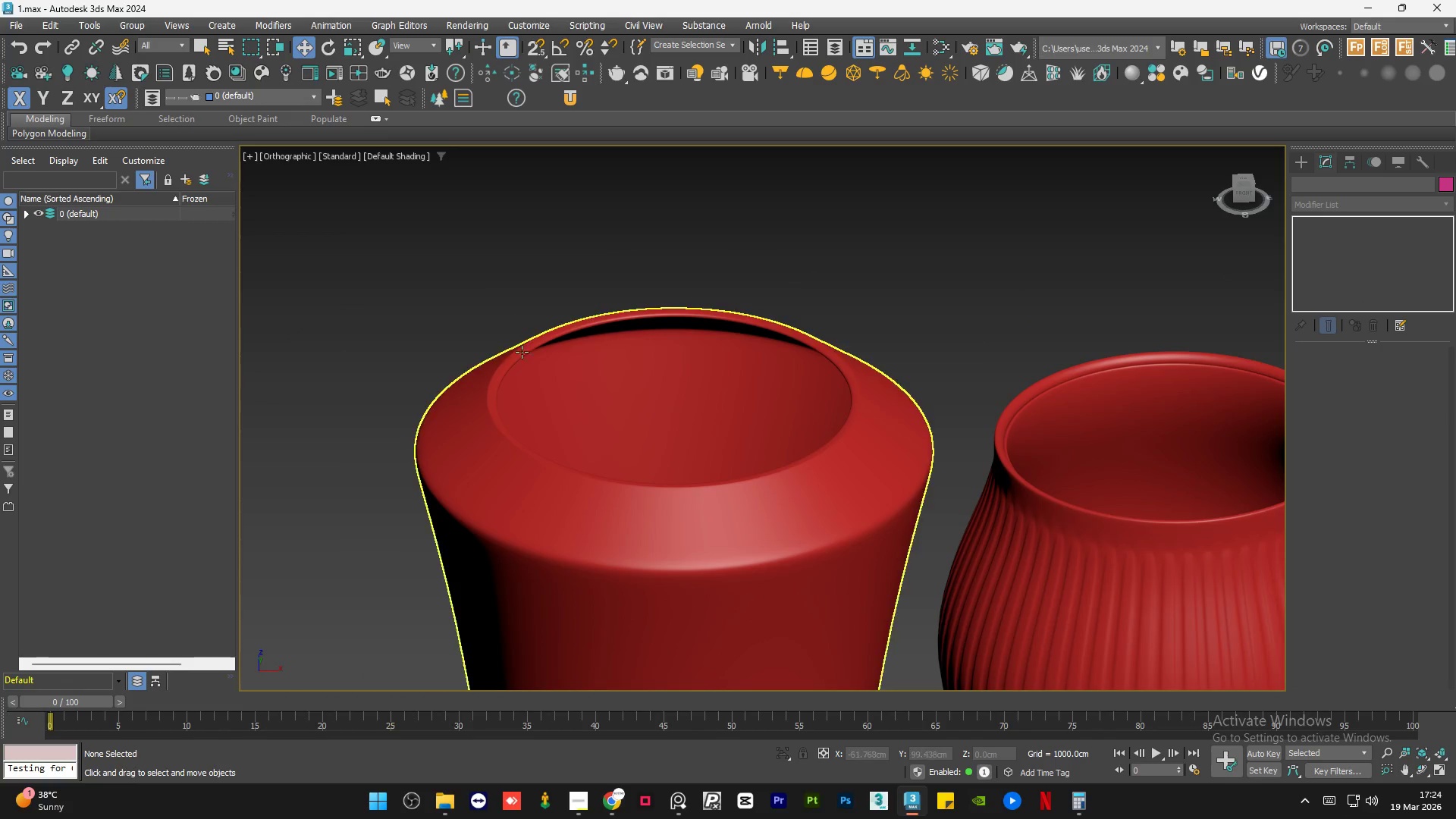 
scroll: coordinate [477, 391], scroll_direction: up, amount: 4.0
 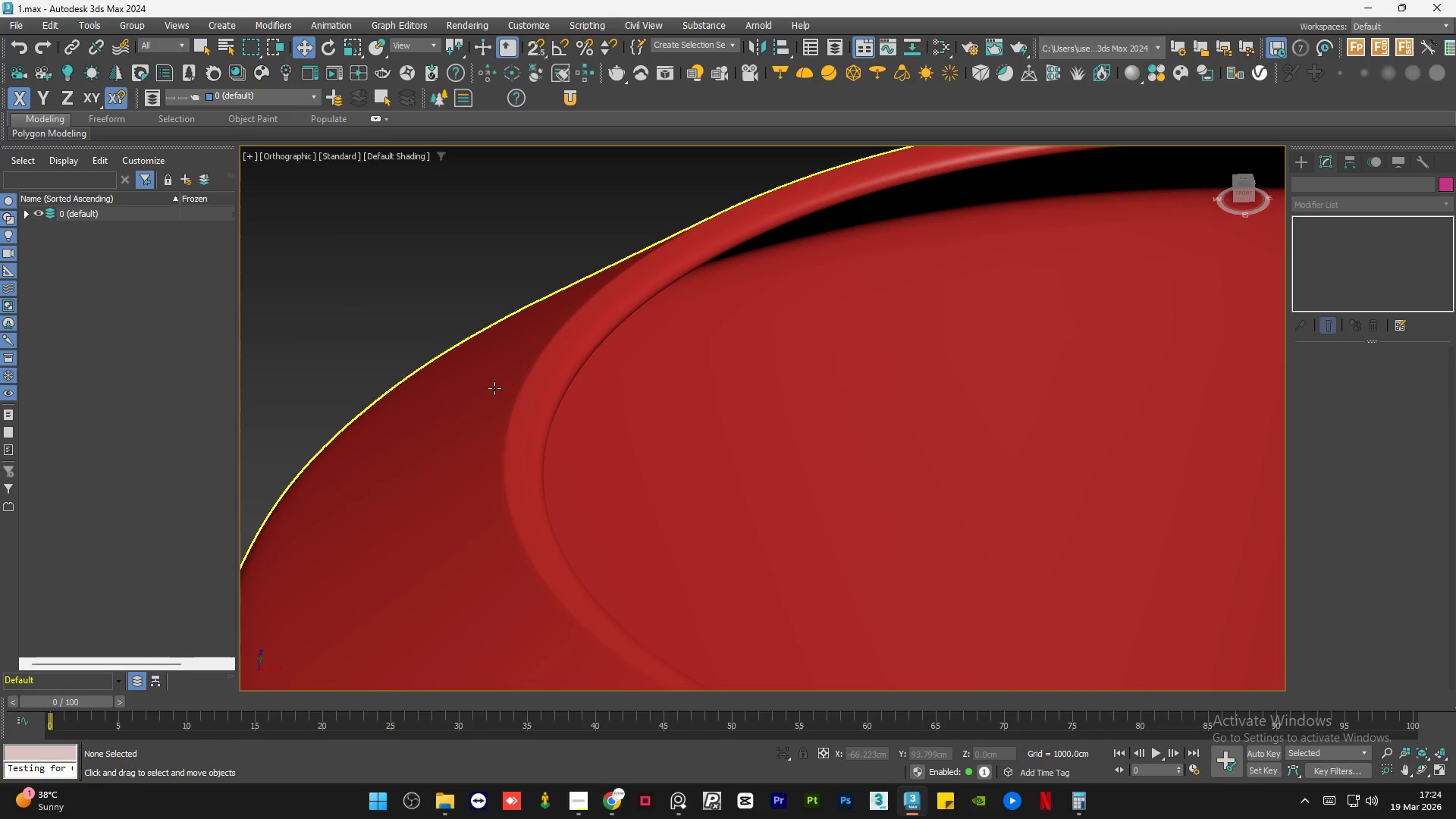 
hold_key(key=AltLeft, duration=0.95)
 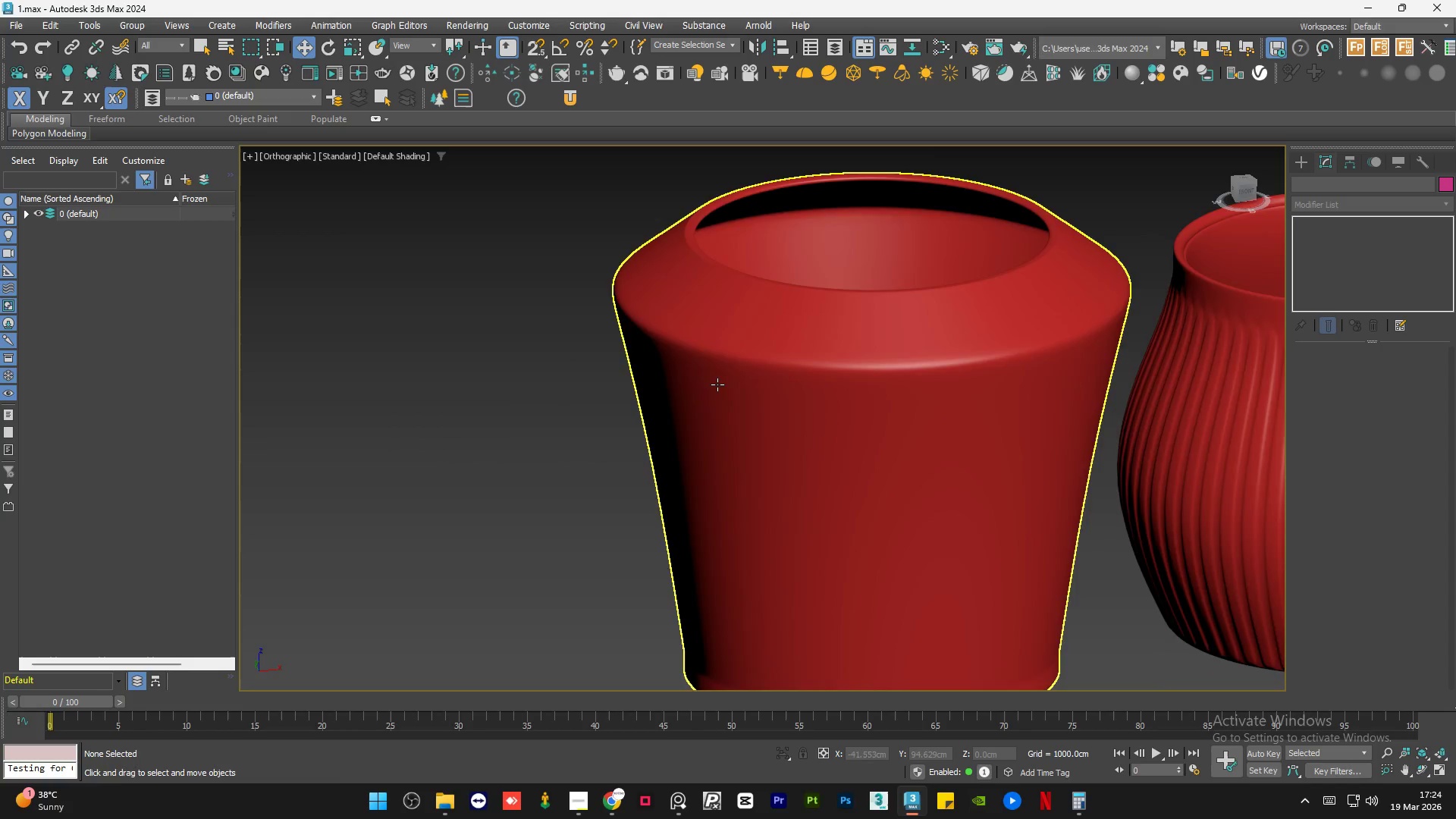 
scroll: coordinate [494, 388], scroll_direction: down, amount: 4.0
 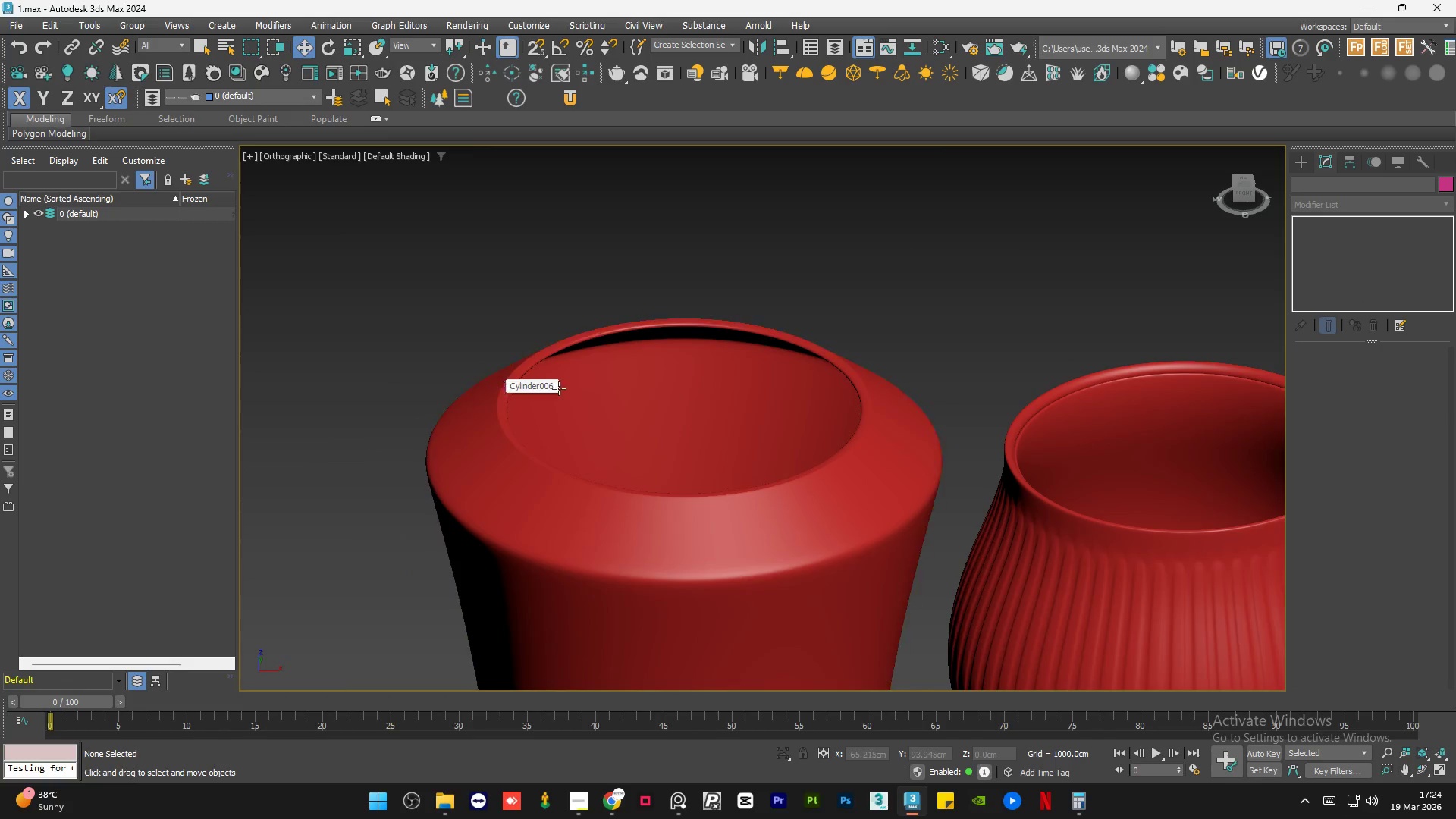 
hold_key(key=AltLeft, duration=1.5)
 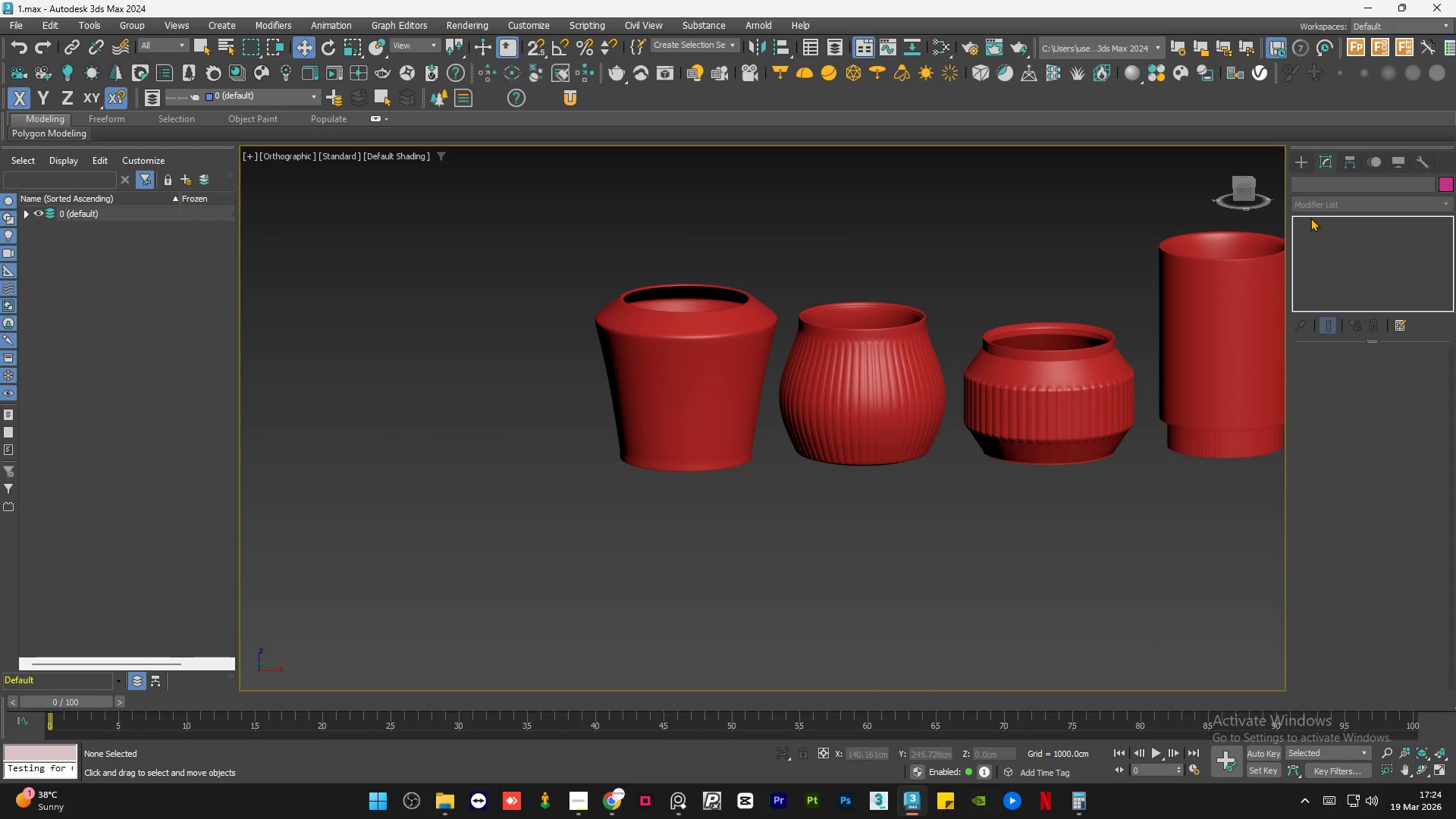 
scroll: coordinate [669, 384], scroll_direction: down, amount: 3.0
 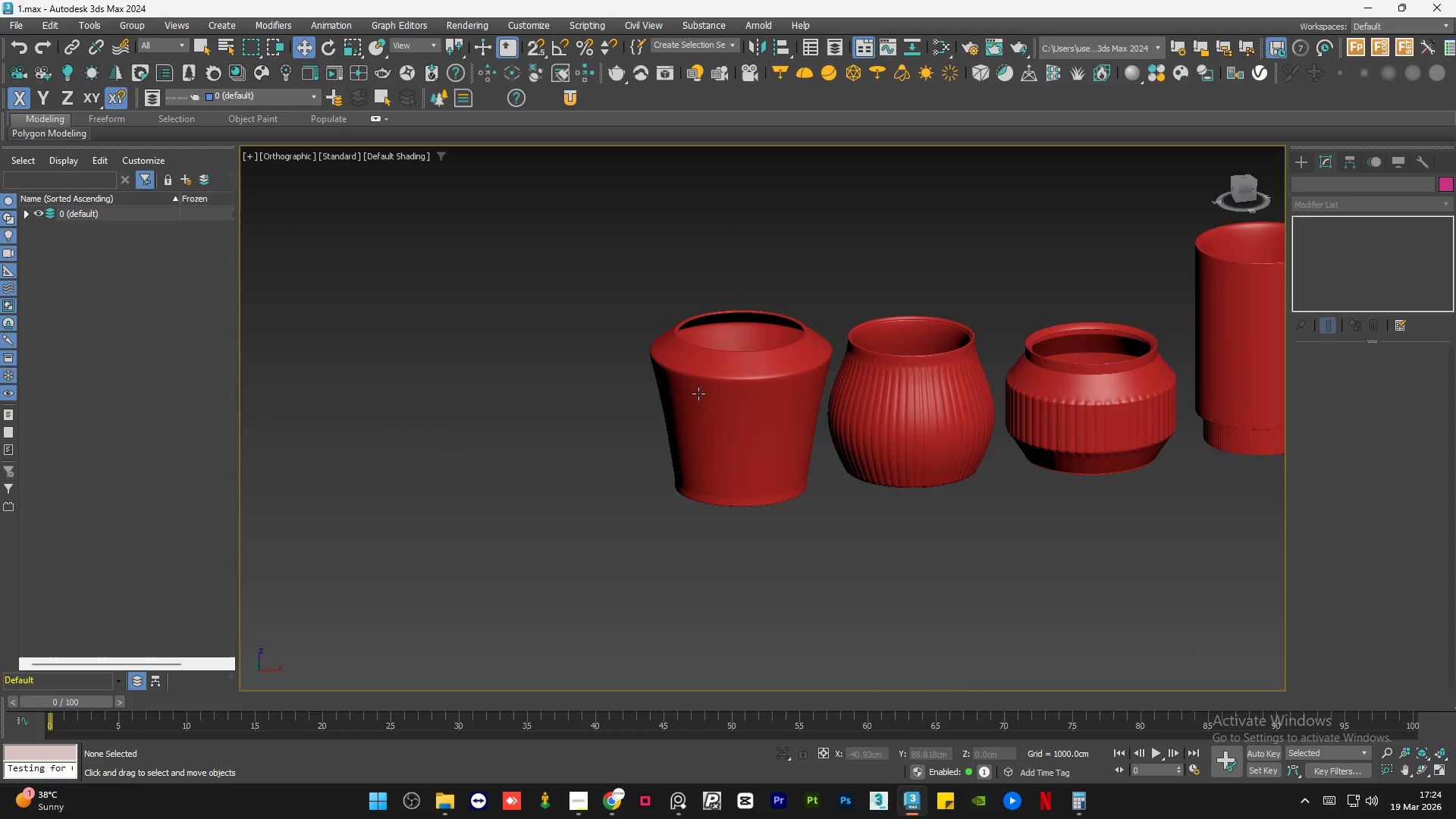 
key(Alt+AltLeft)
 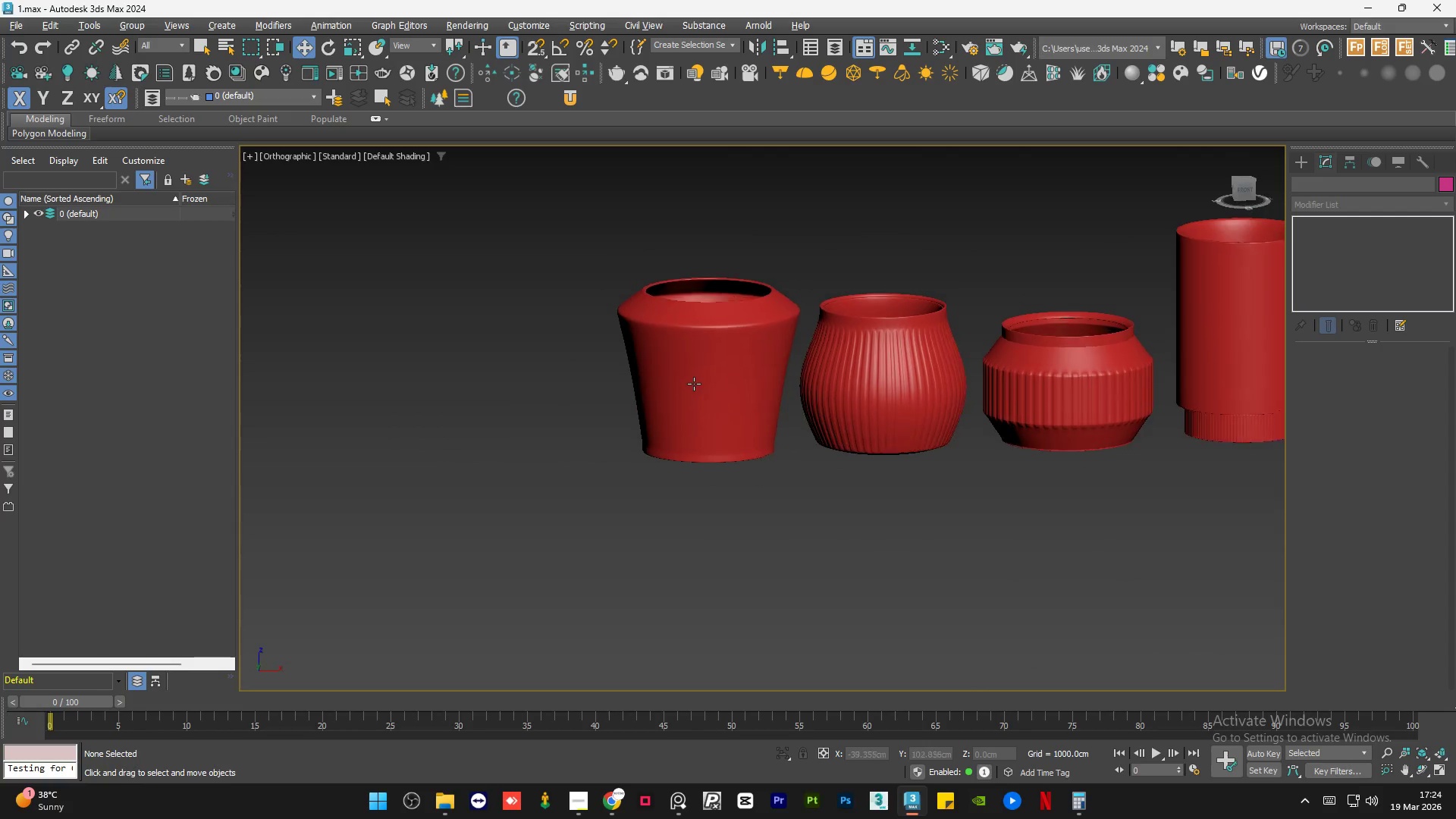 
key(Alt+AltLeft)
 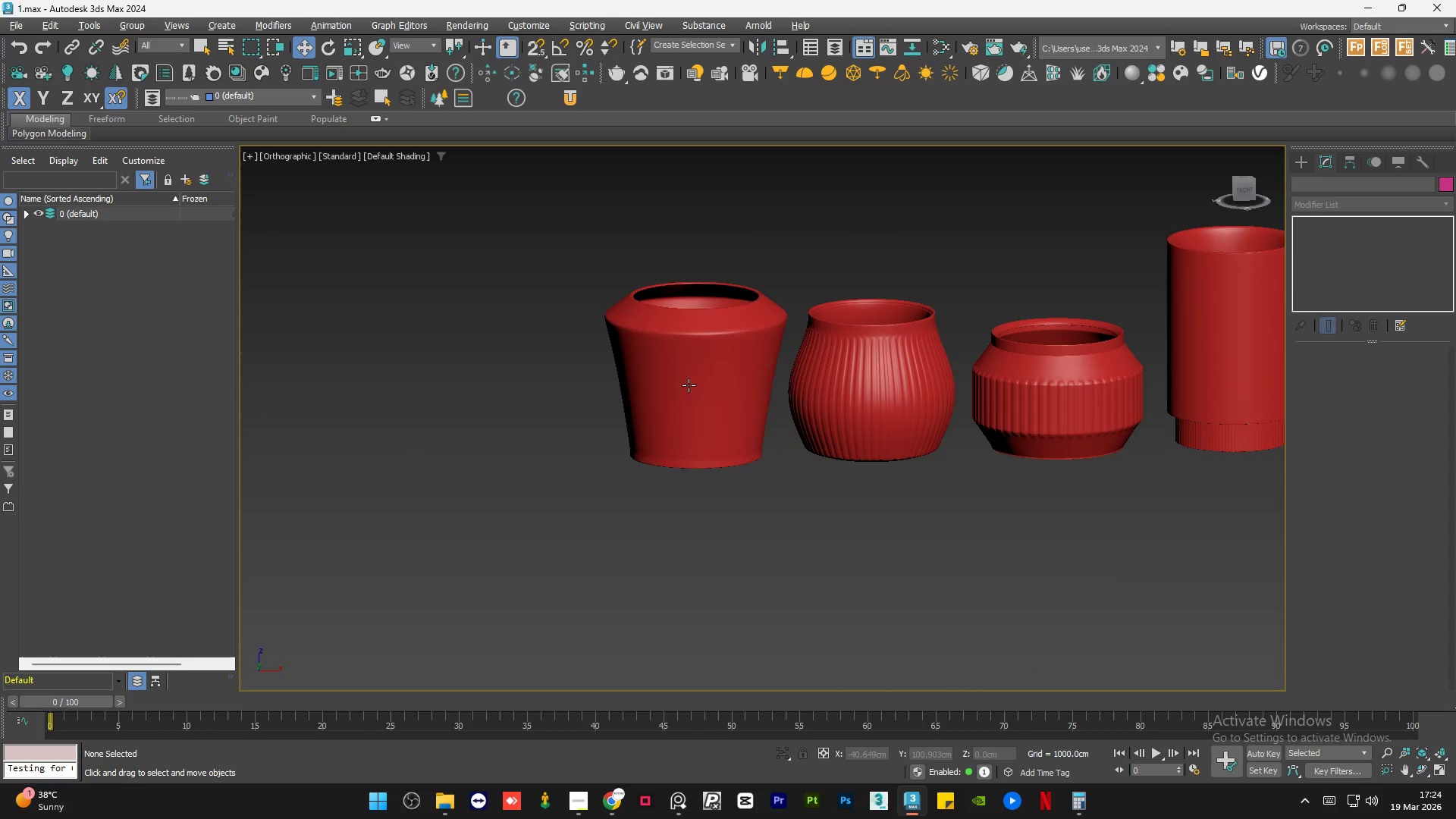 
key(Alt+AltLeft)
 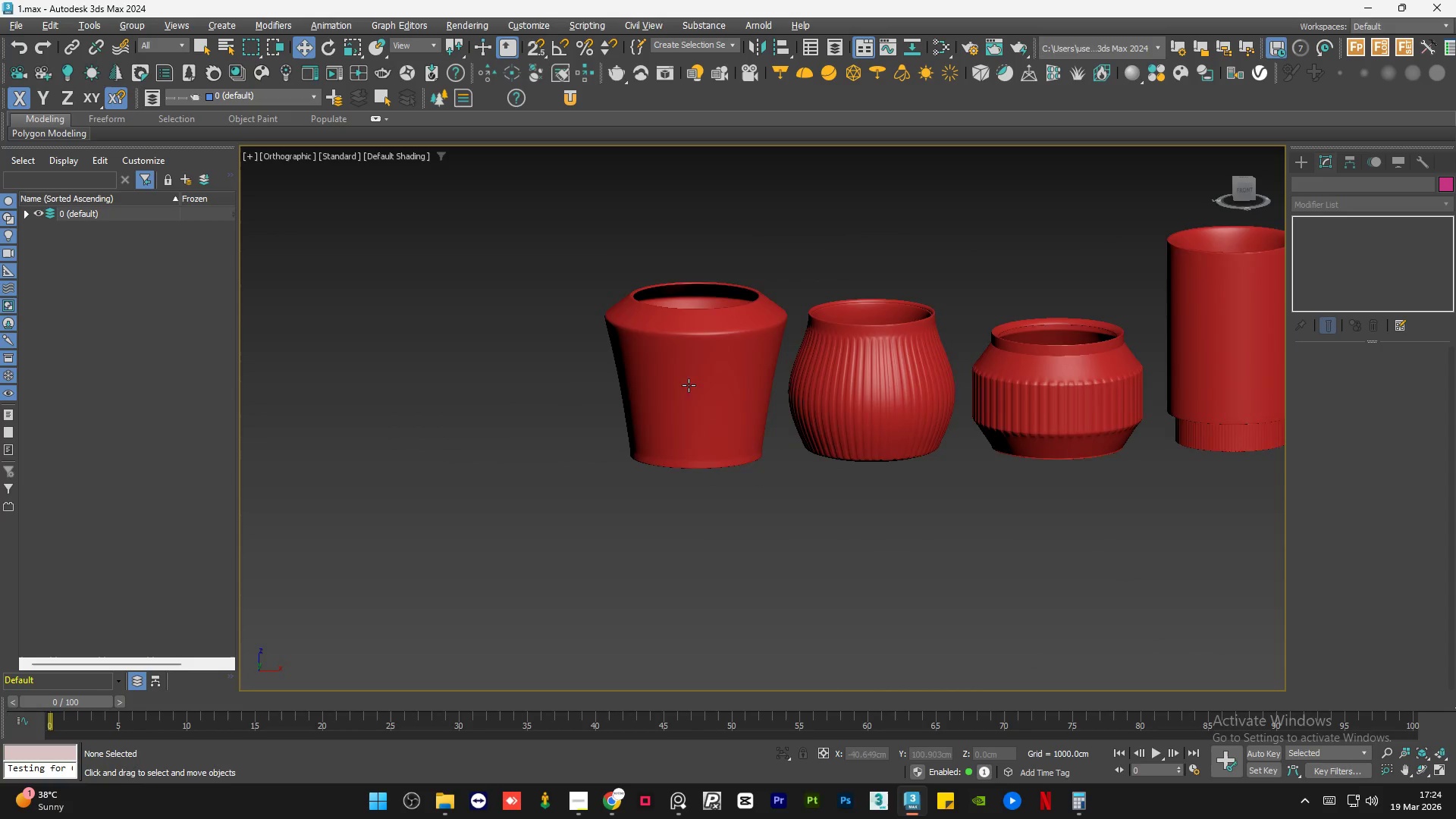 
key(Alt+AltLeft)
 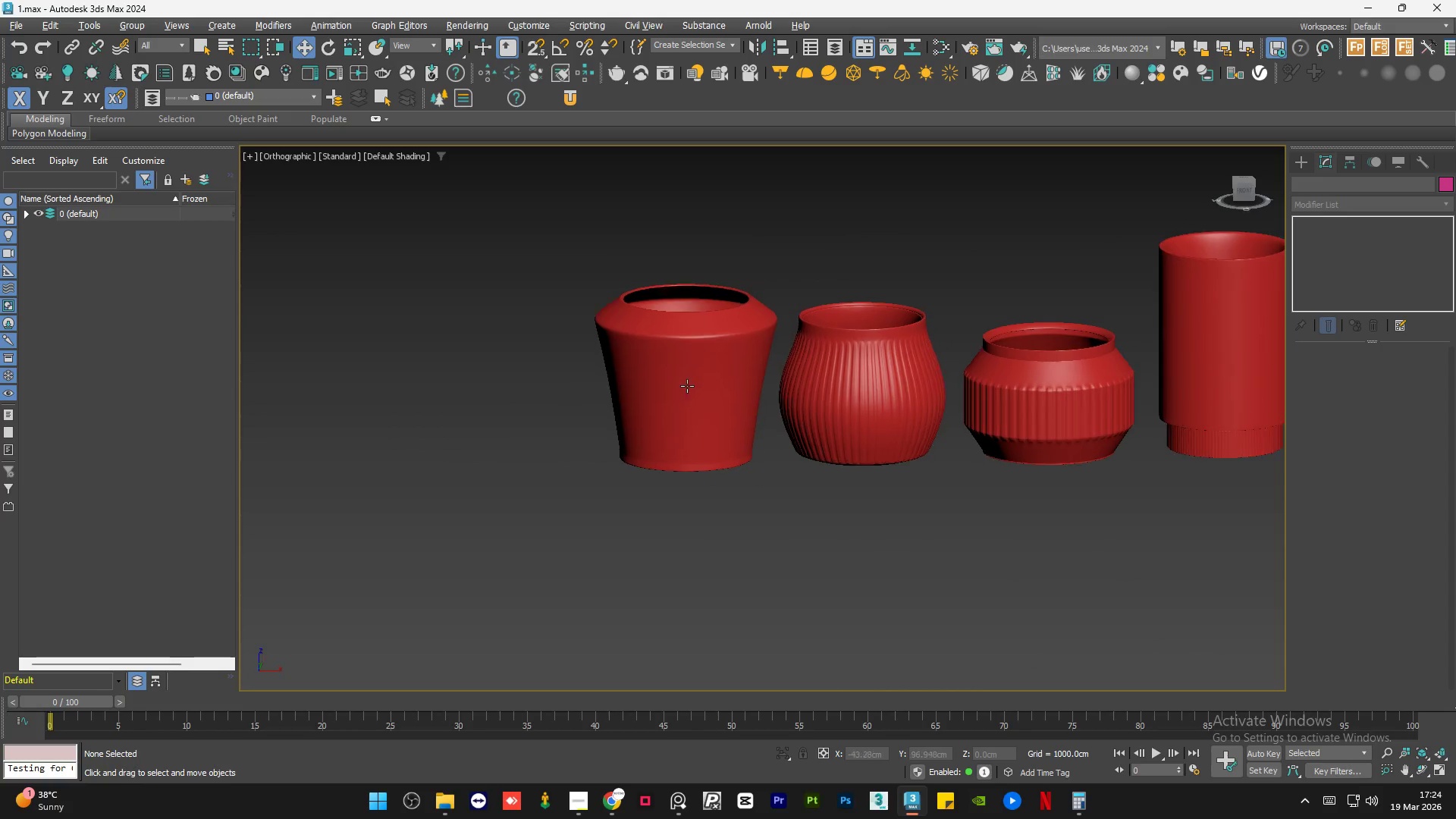 
key(Alt+AltLeft)
 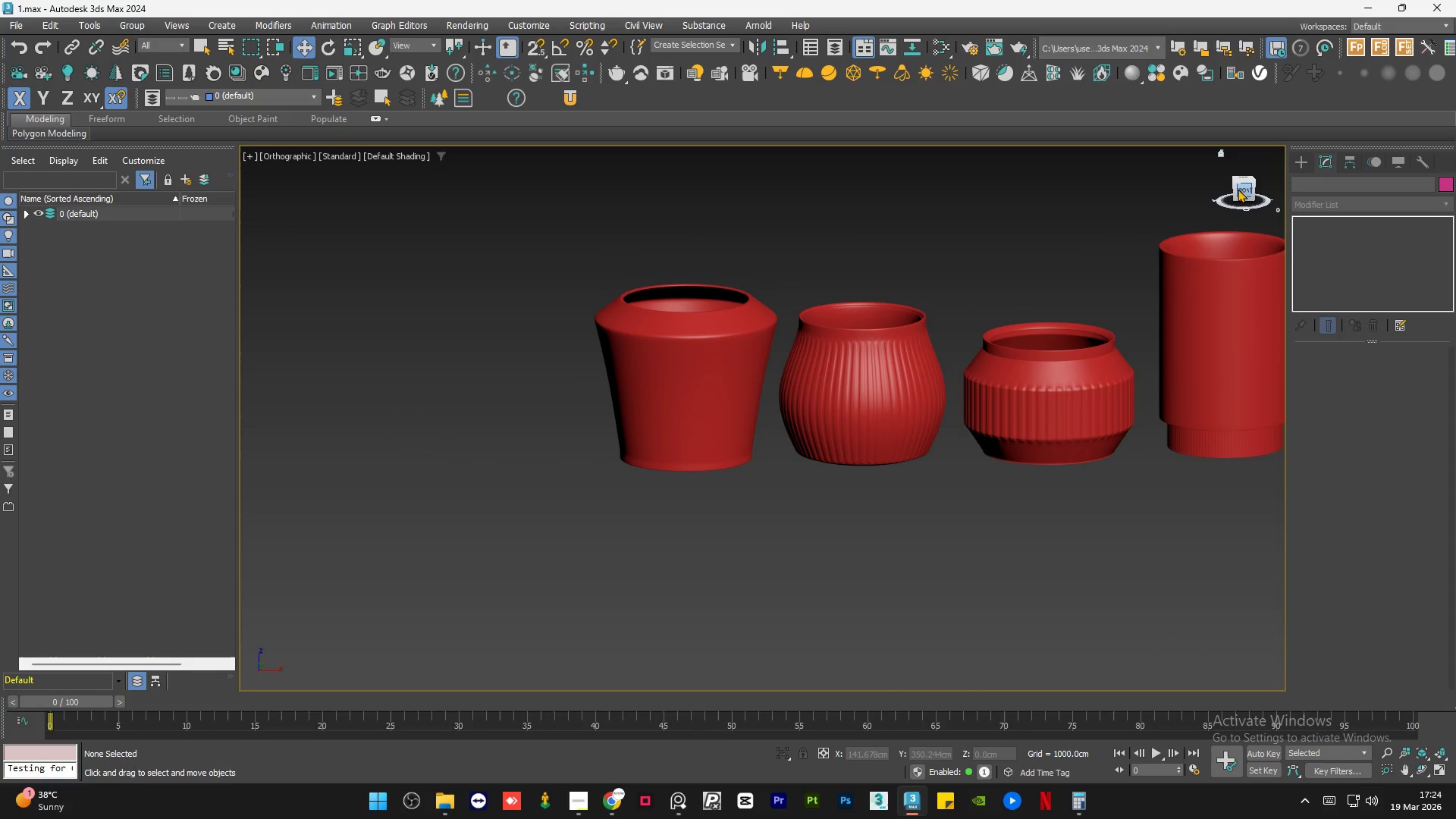 
left_click([1238, 188])
 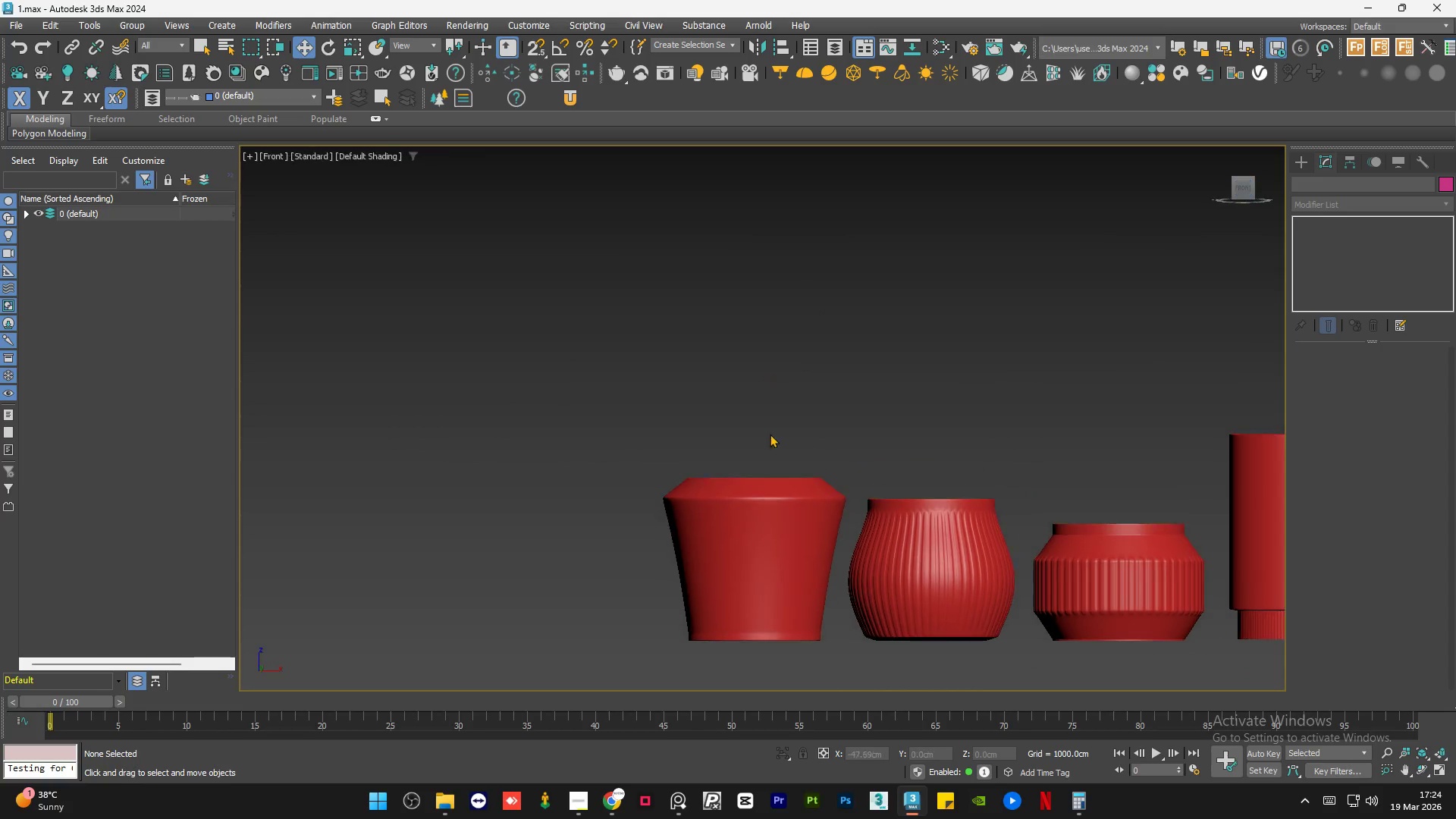 
left_click([777, 548])
 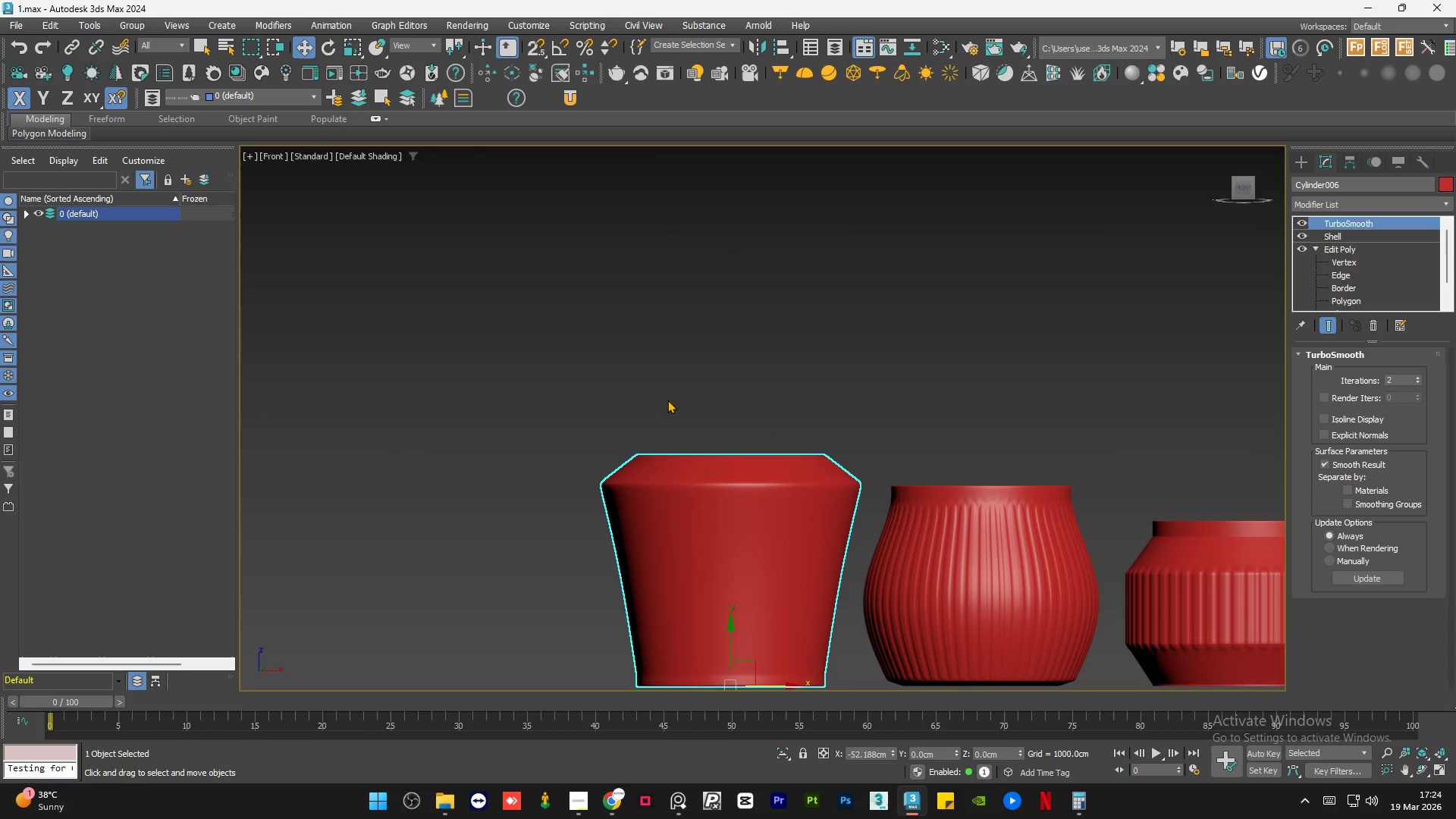 
scroll: coordinate [811, 531], scroll_direction: up, amount: 1.0
 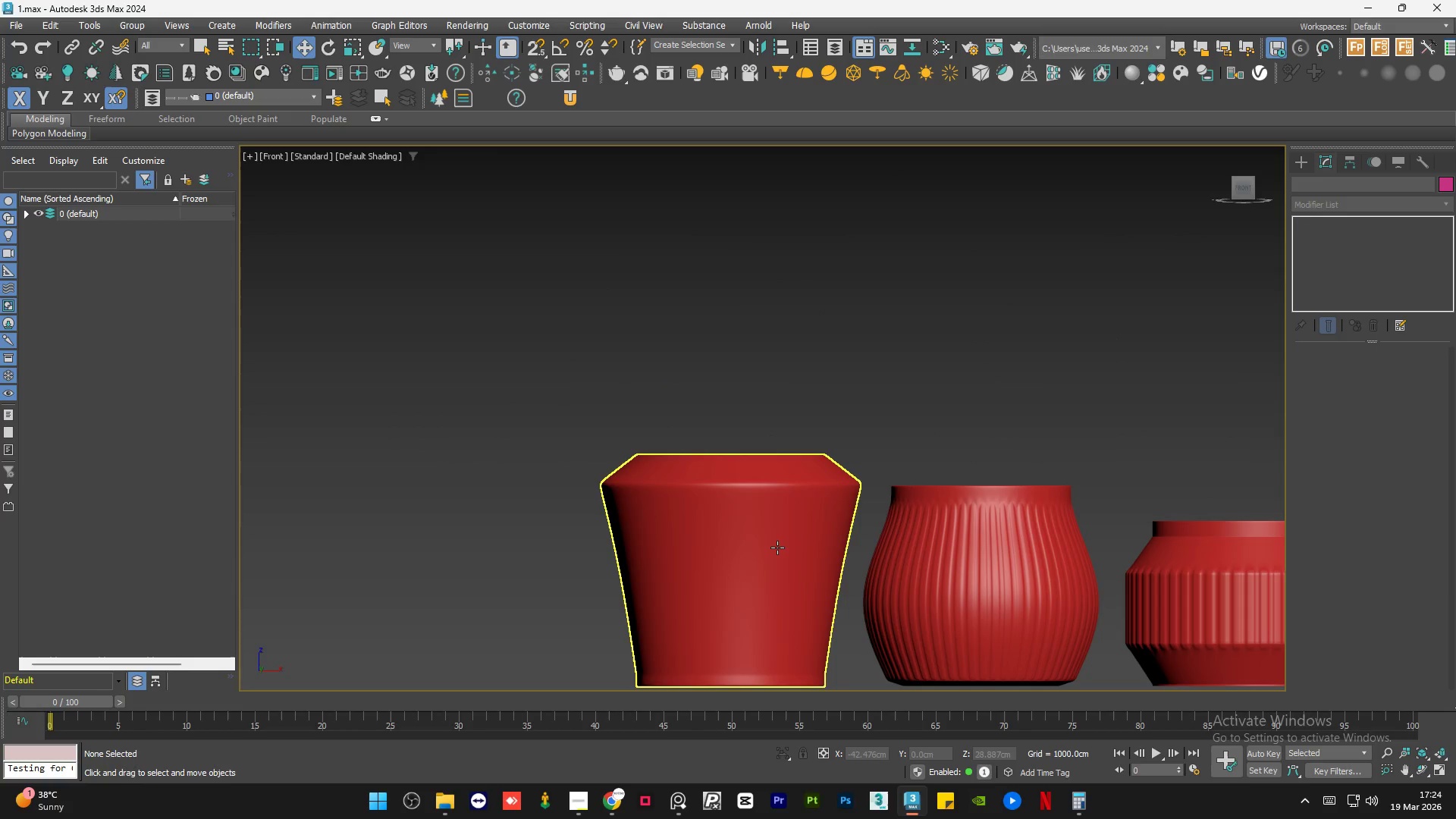 
scroll: coordinate [655, 390], scroll_direction: down, amount: 2.0
 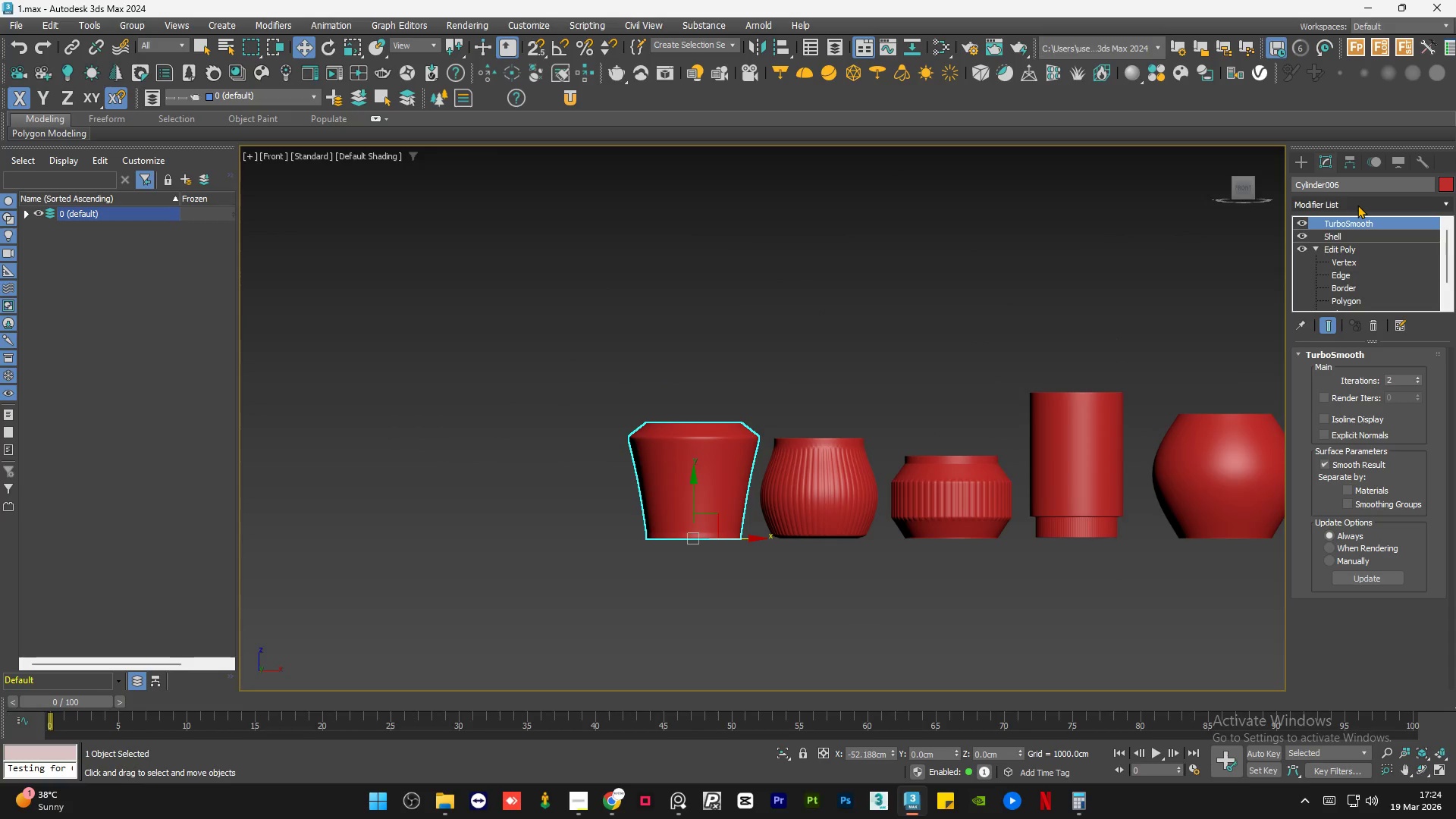 
left_click([1357, 205])
 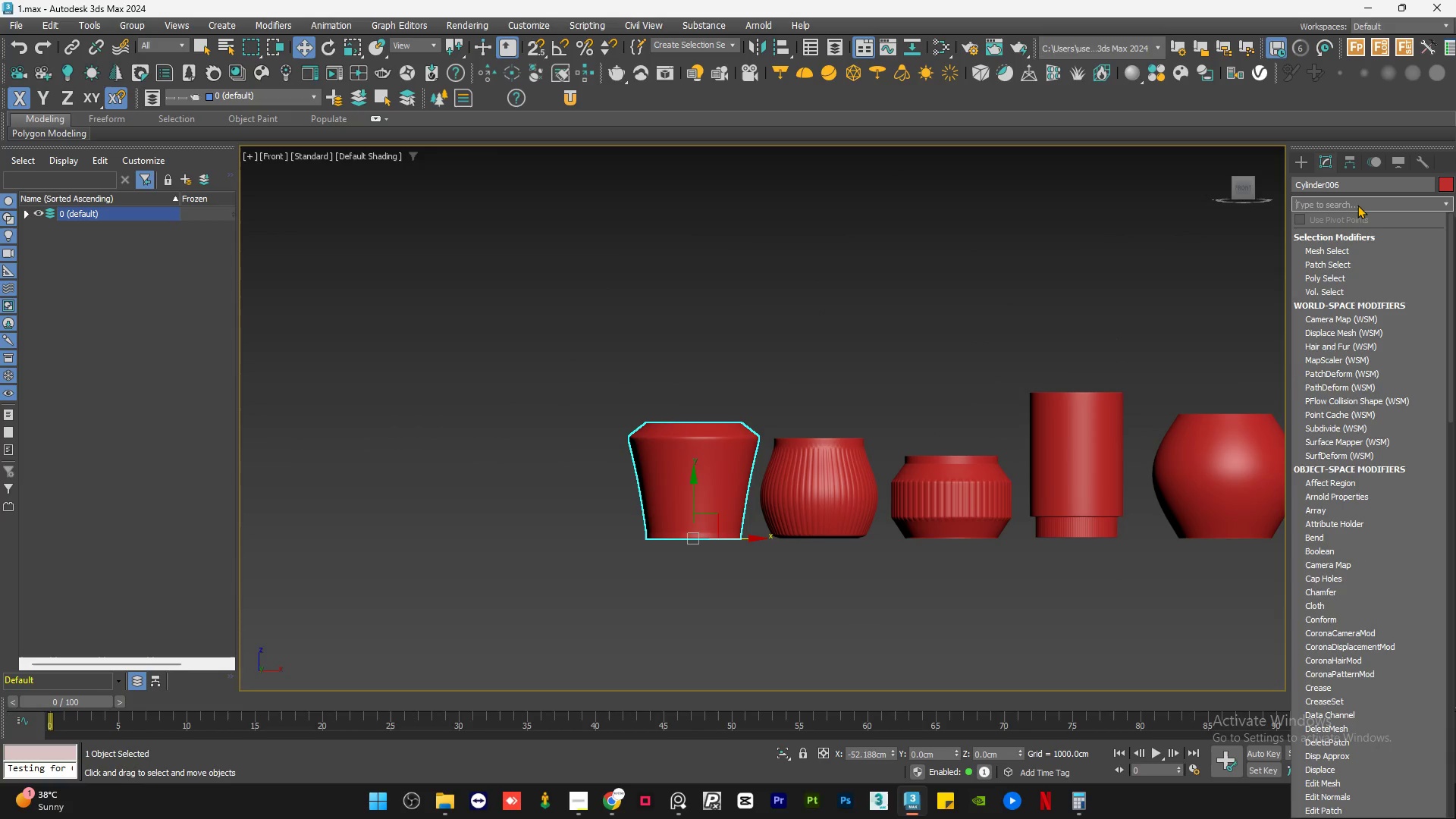 
type(ed)
 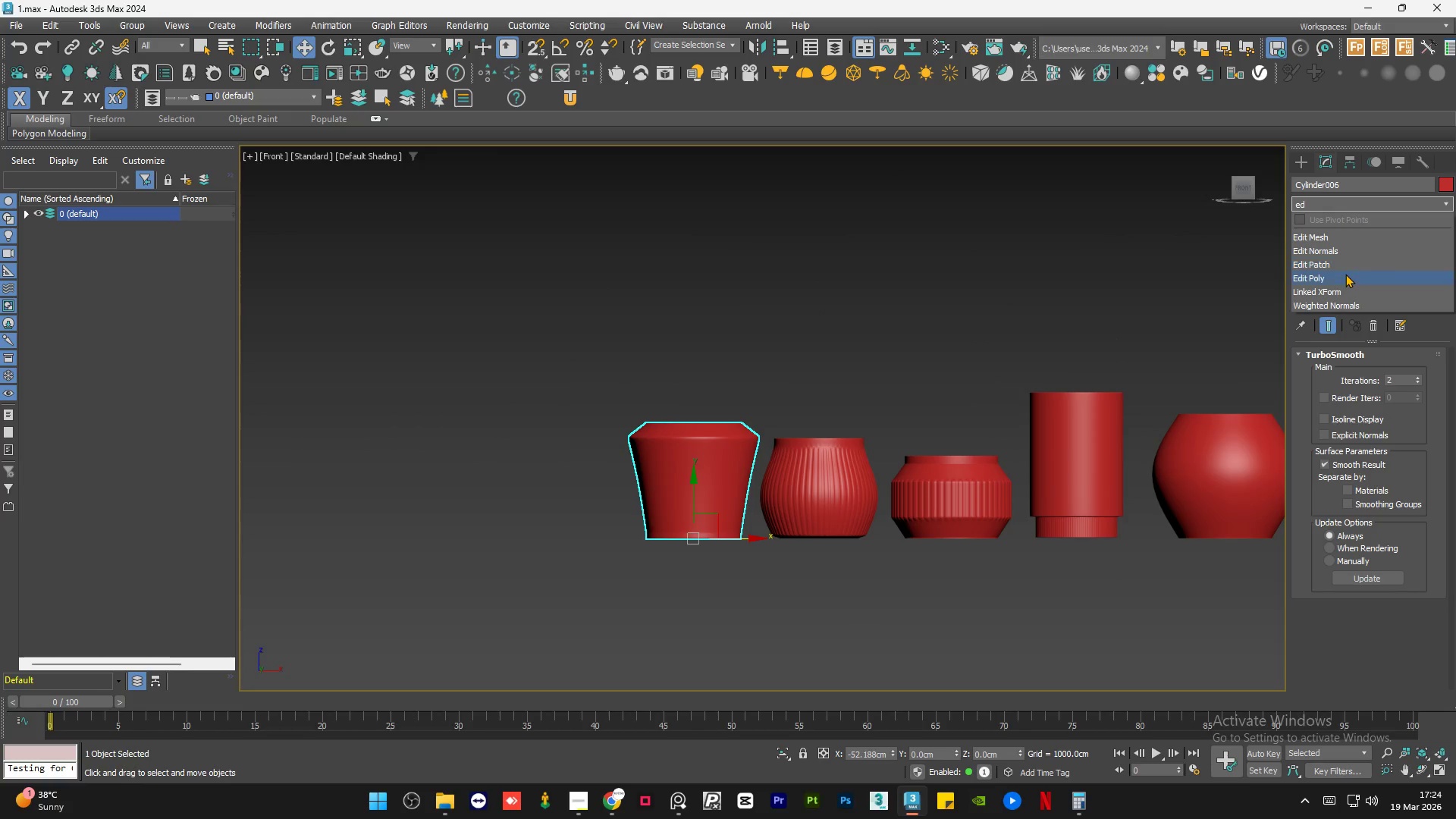 
left_click([1345, 275])
 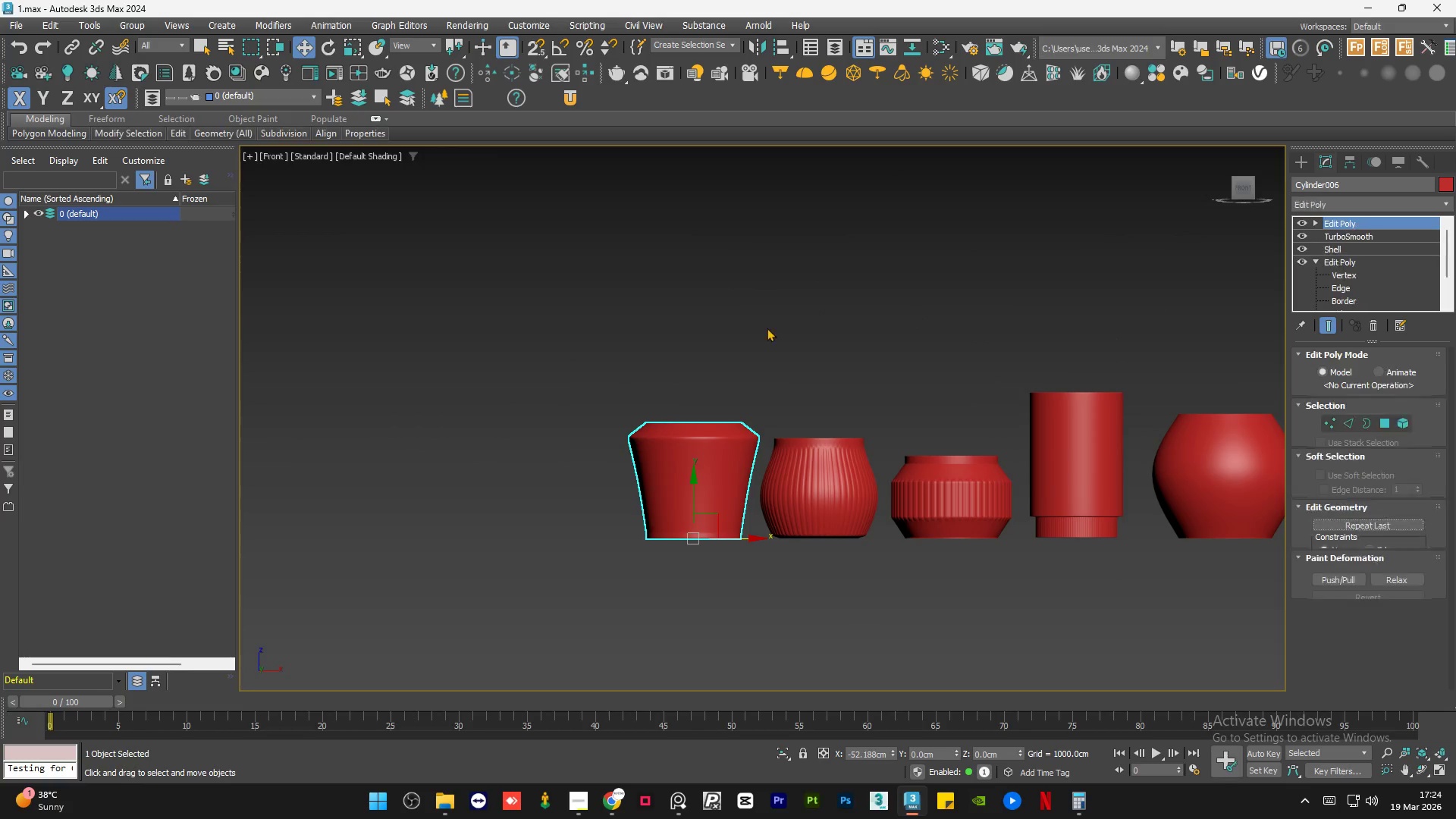 
key(F4)
 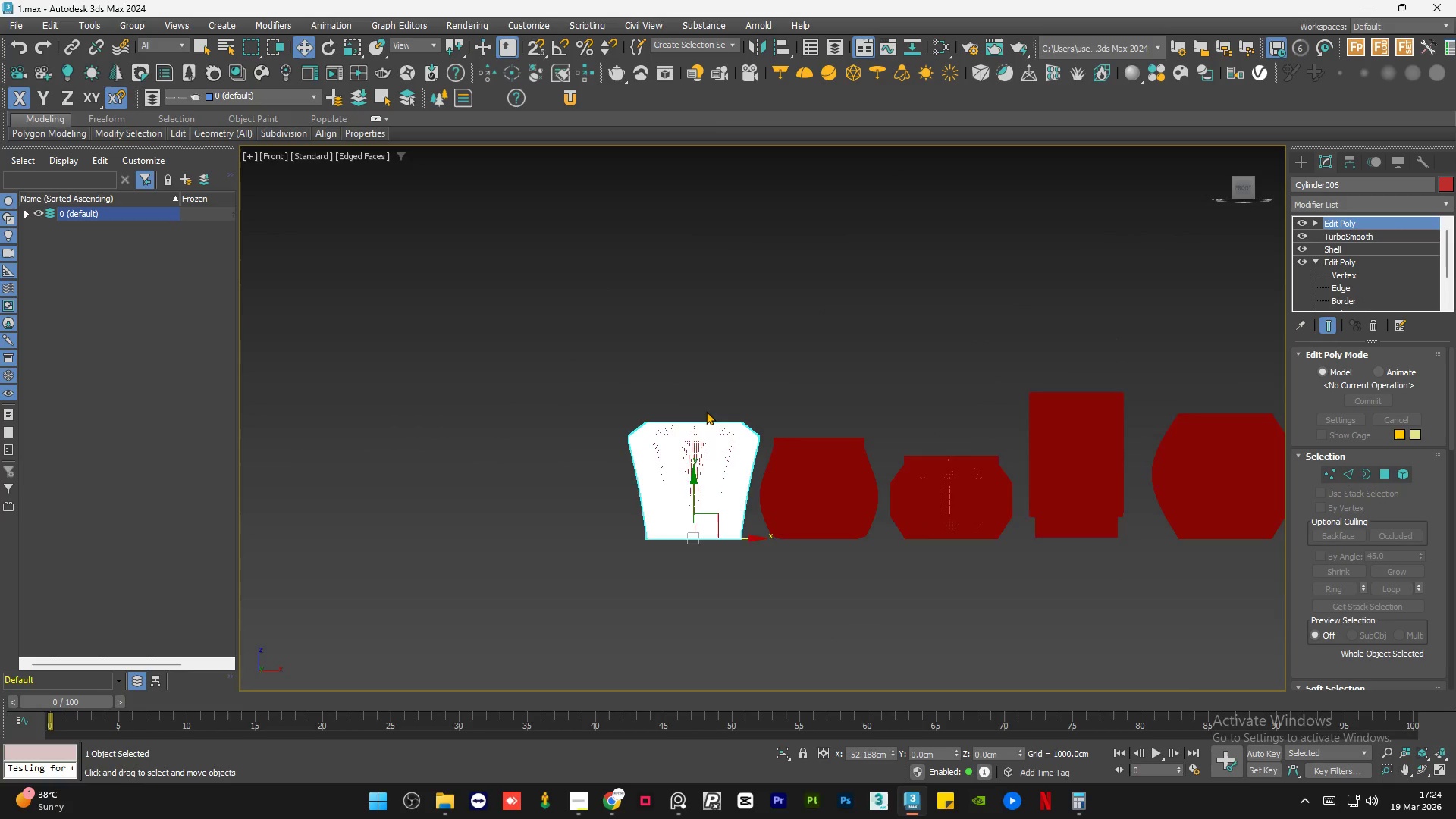 
scroll: coordinate [682, 484], scroll_direction: up, amount: 10.0
 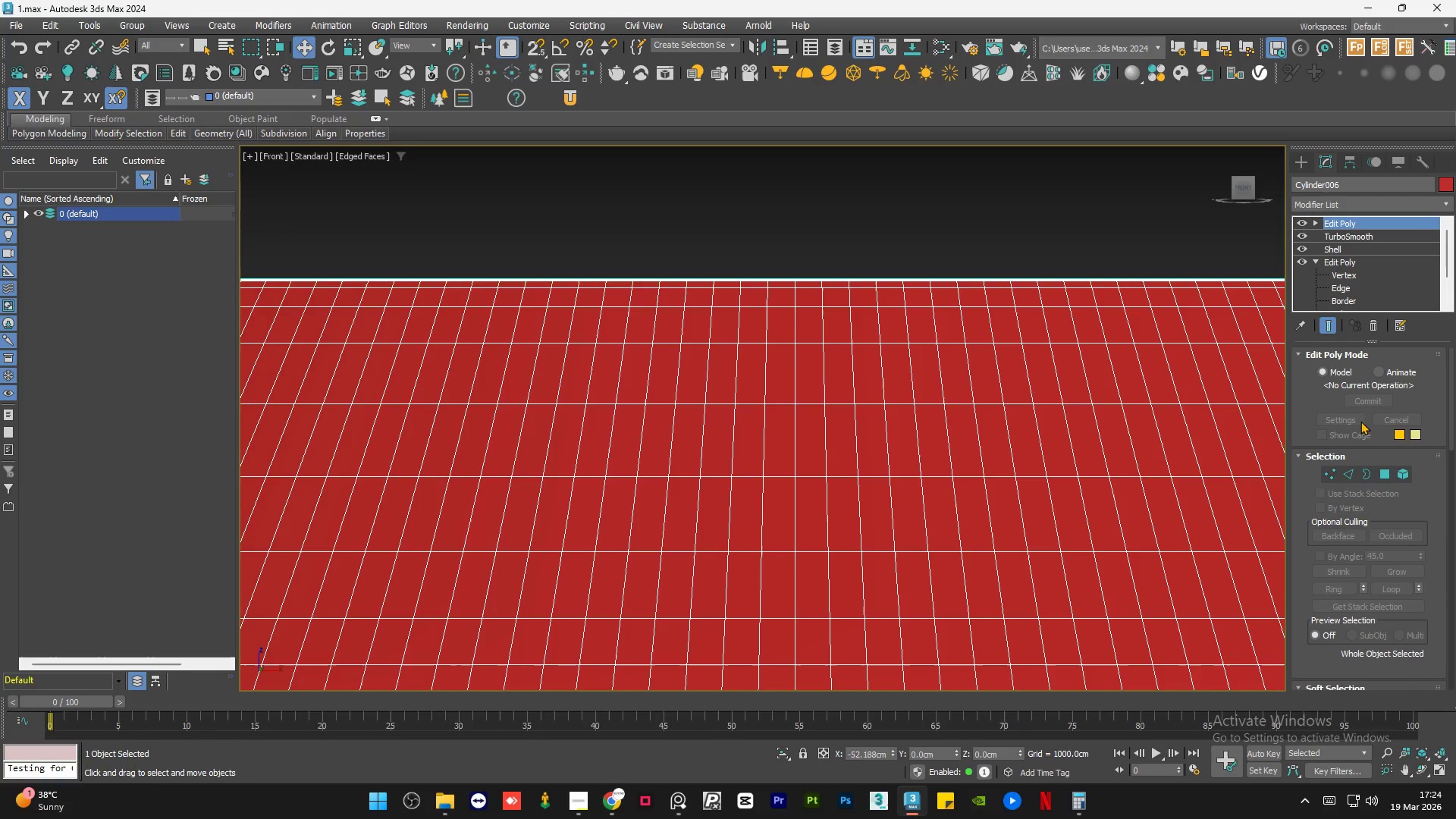 
left_click([1352, 472])
 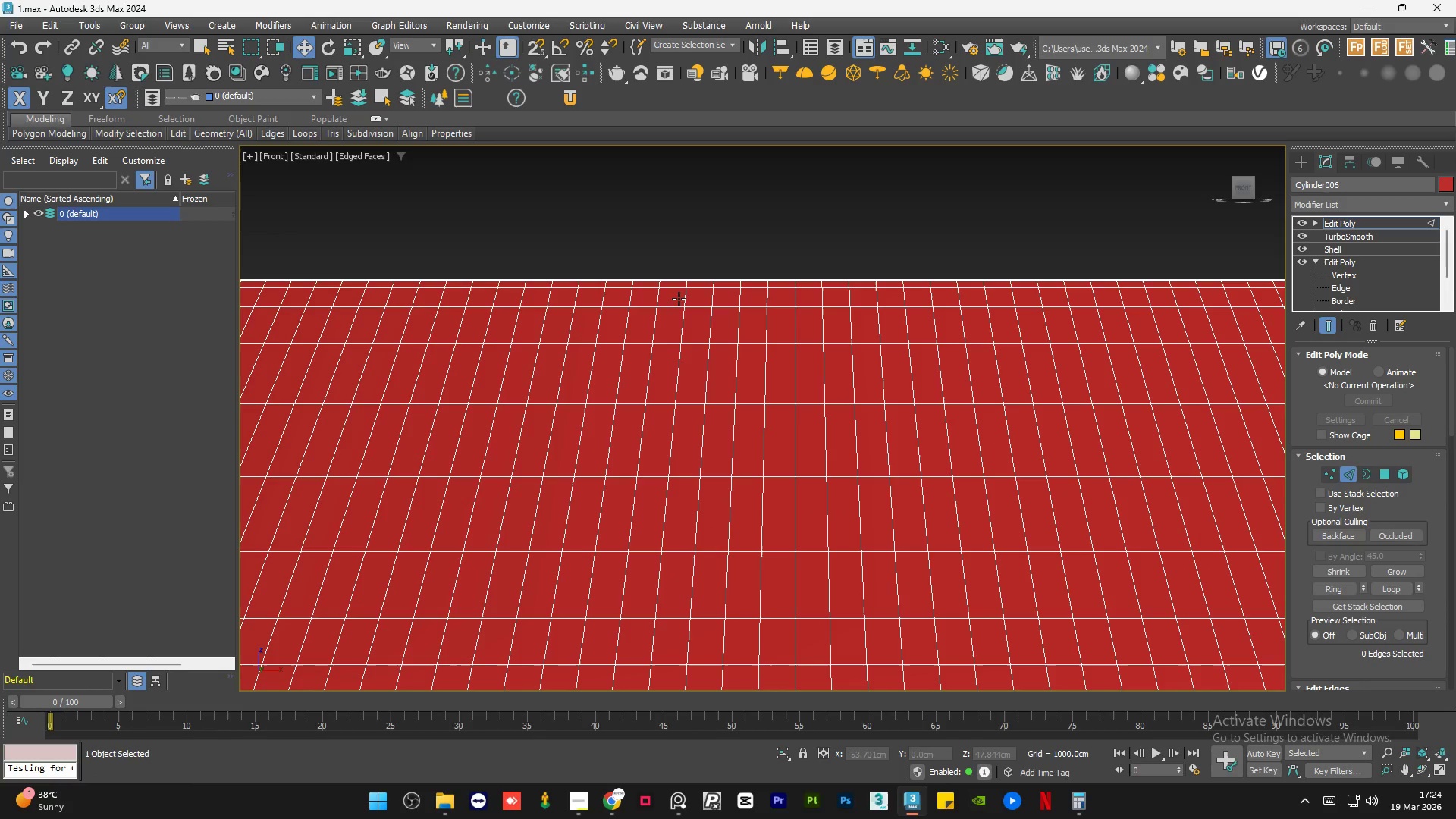 
left_click([684, 294])
 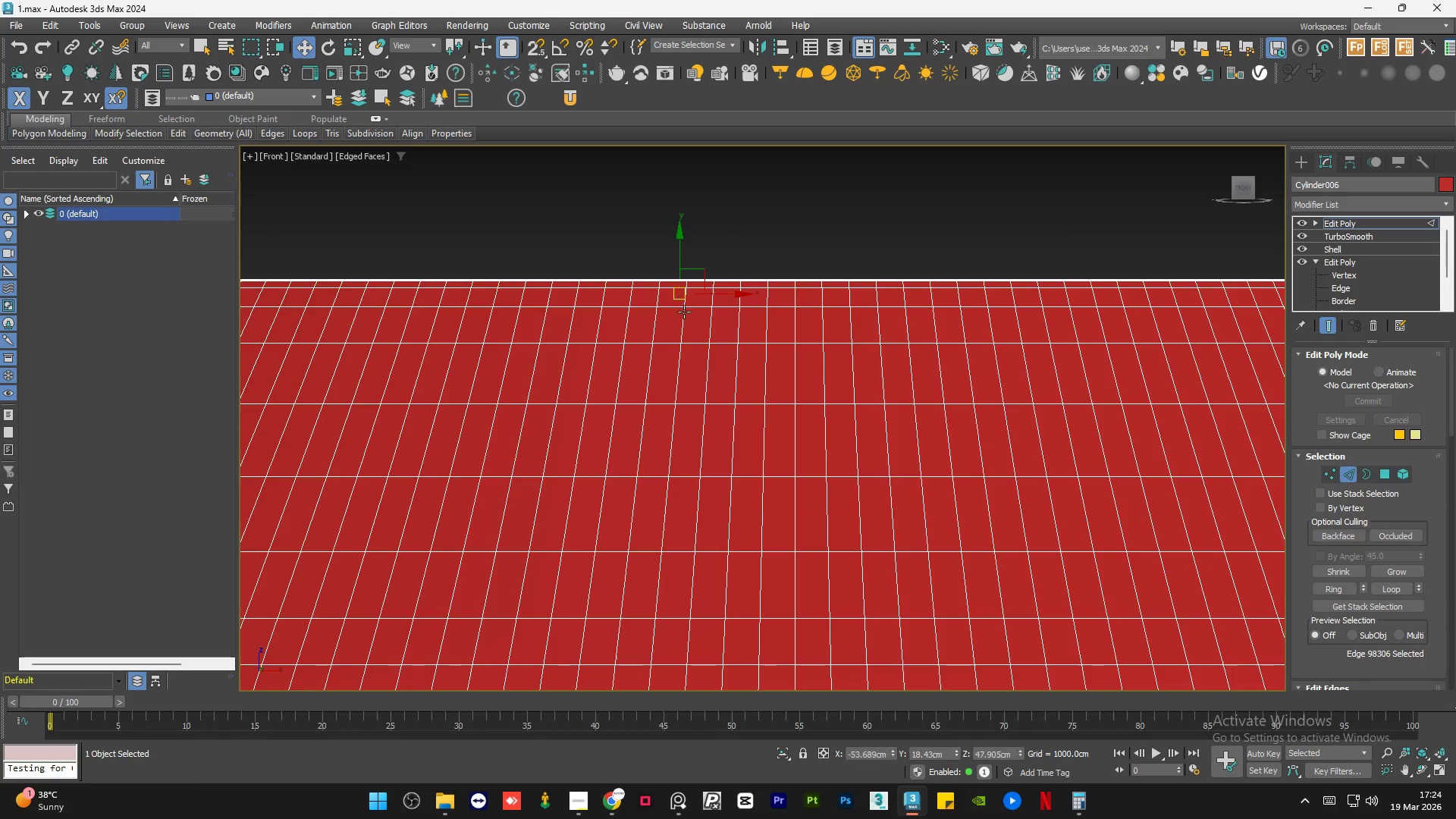 
hold_key(key=ControlLeft, duration=0.47)
left_click([681, 325])
 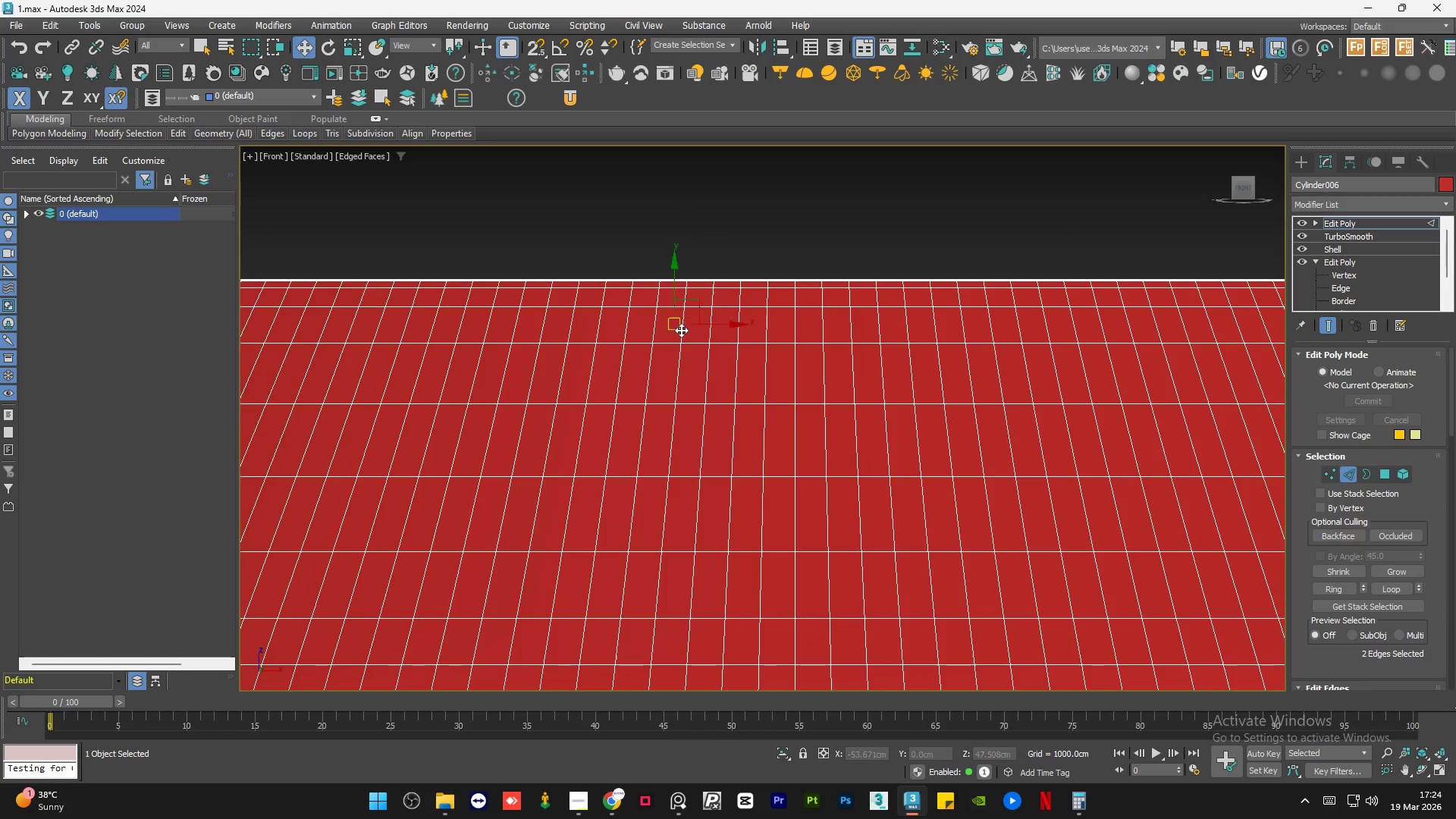 
hold_key(key=ControlLeft, duration=0.48)
left_click([678, 354])
 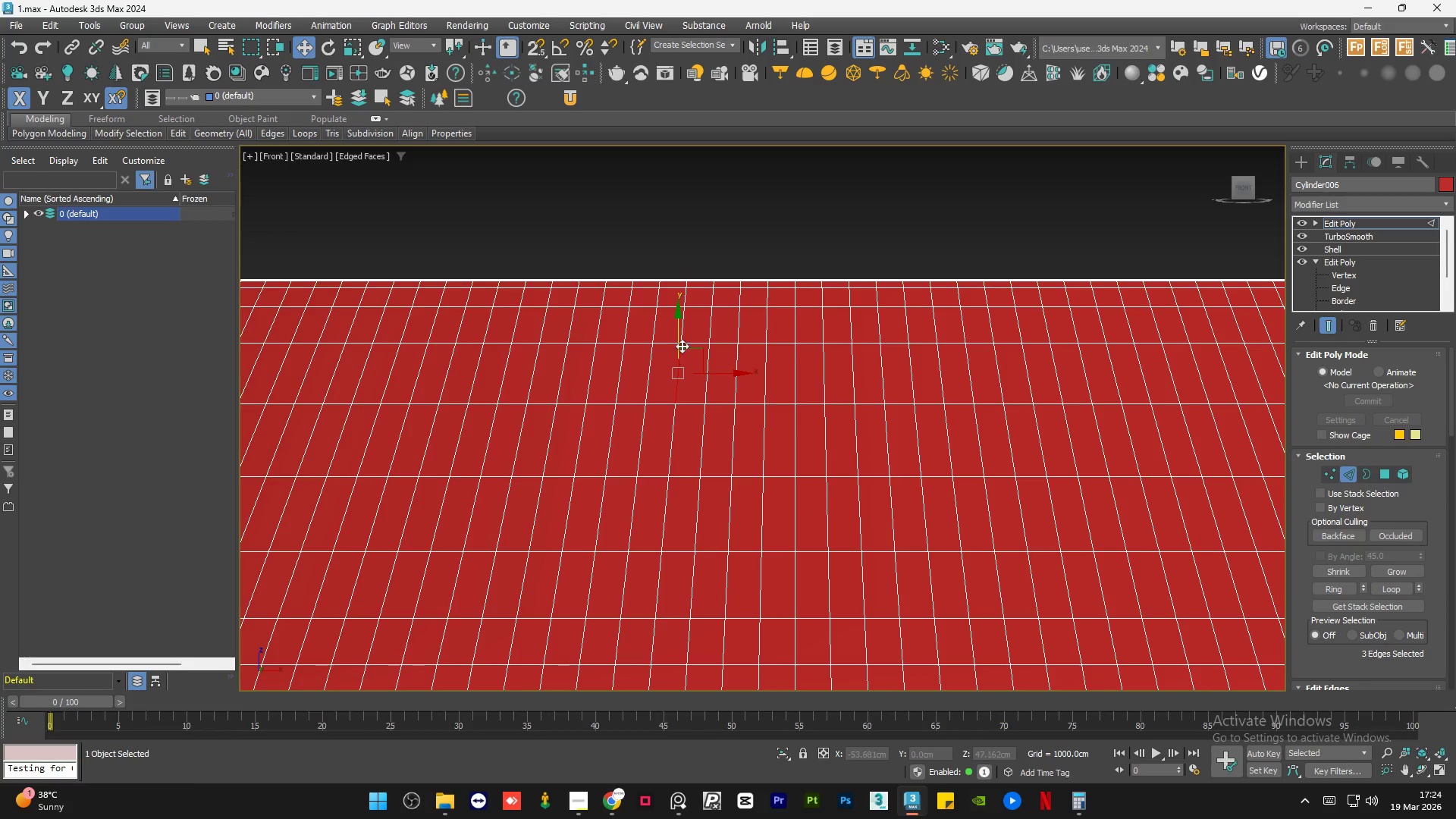 
scroll: coordinate [682, 333], scroll_direction: up, amount: 4.0
 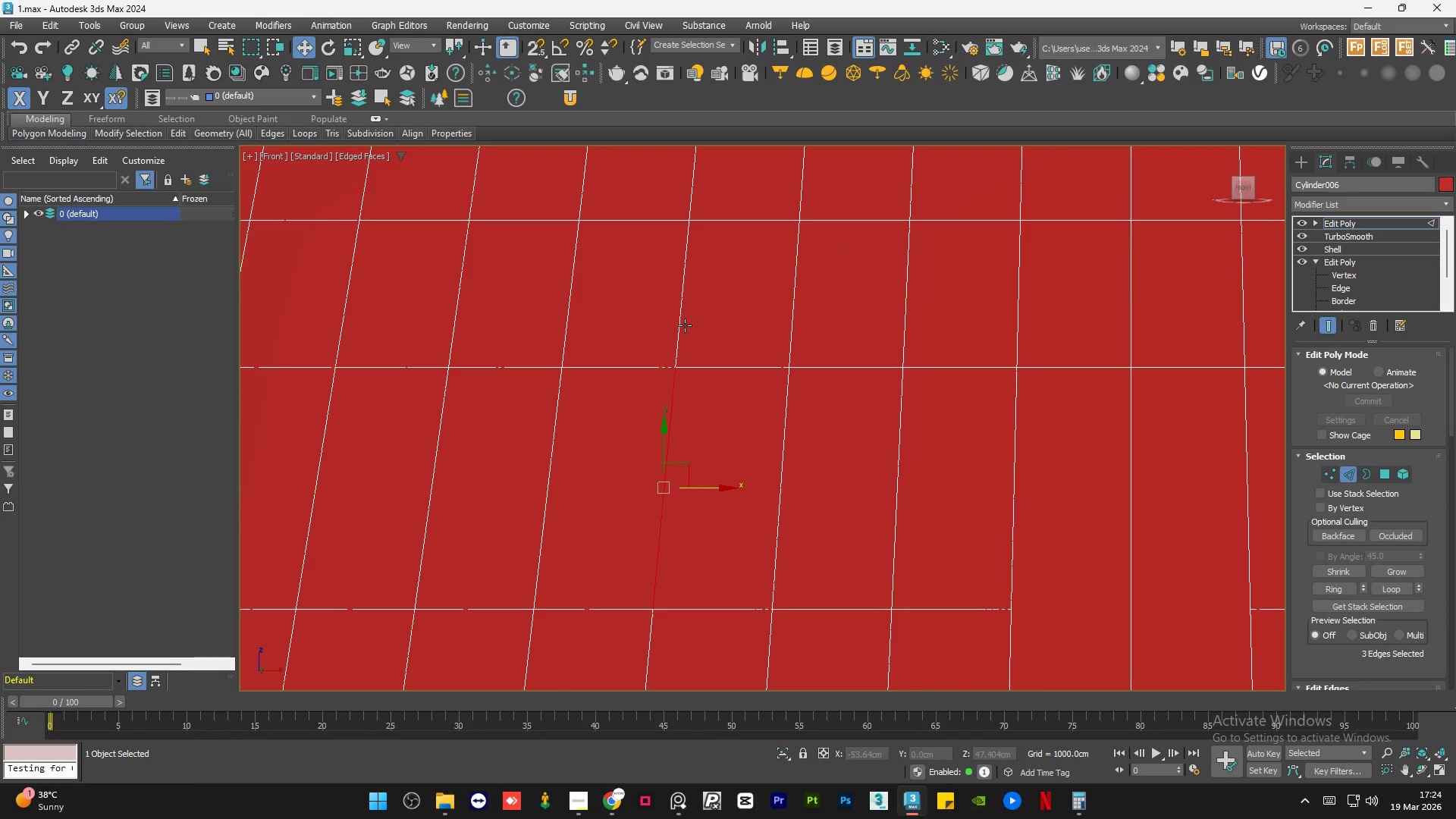 
left_click([681, 325])
 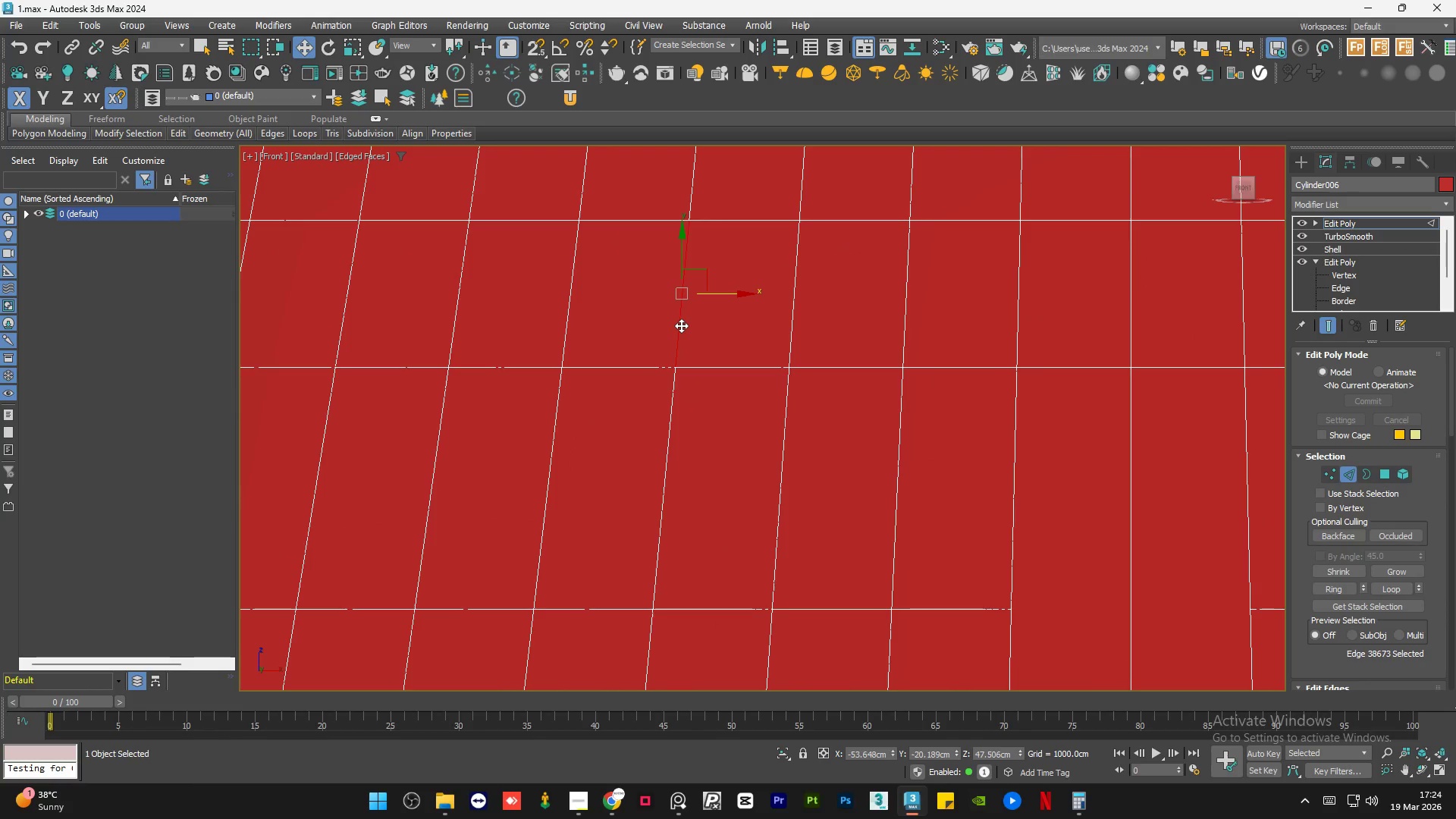 
key(F3)
 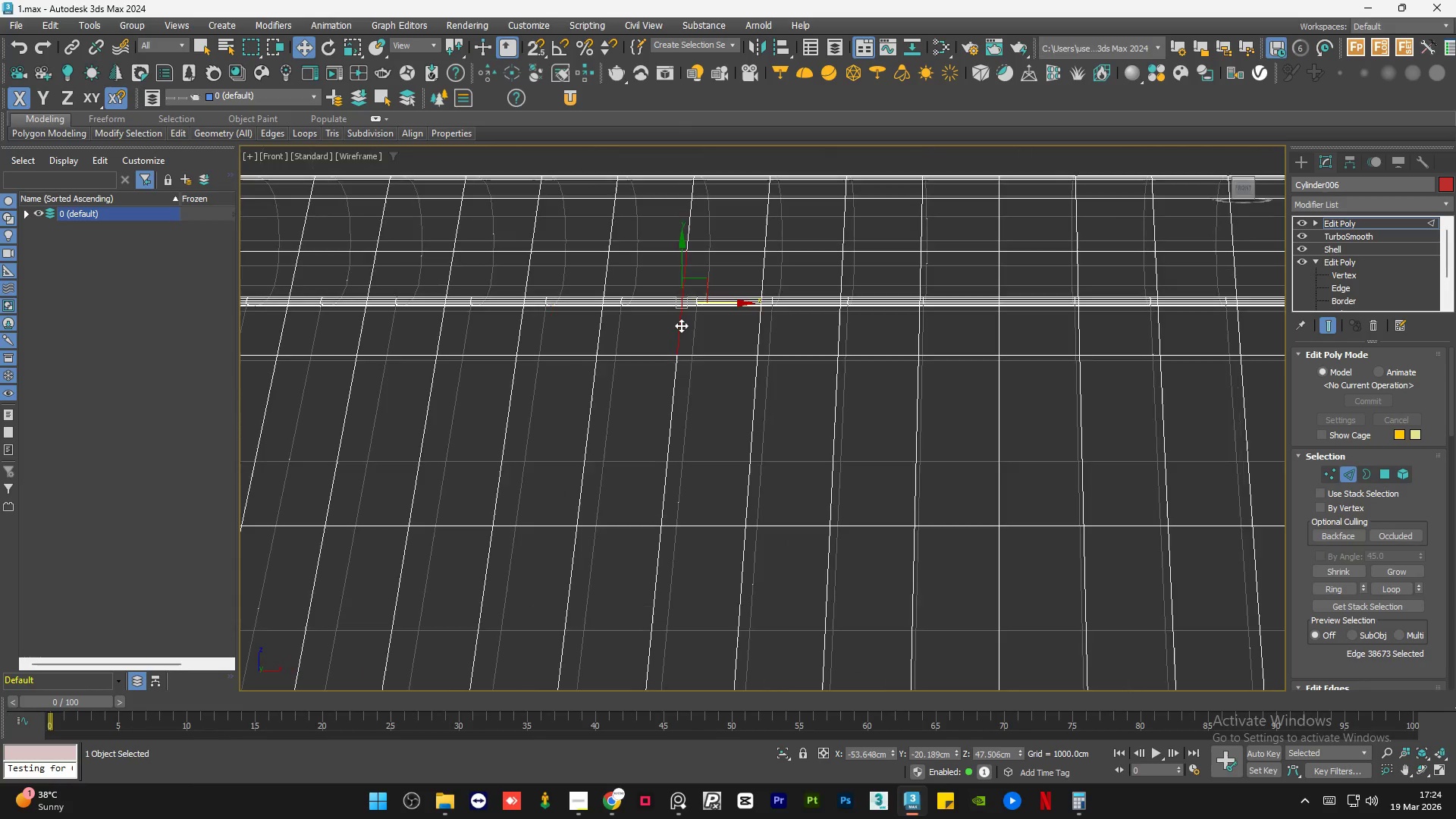 
scroll: coordinate [681, 325], scroll_direction: down, amount: 1.0
 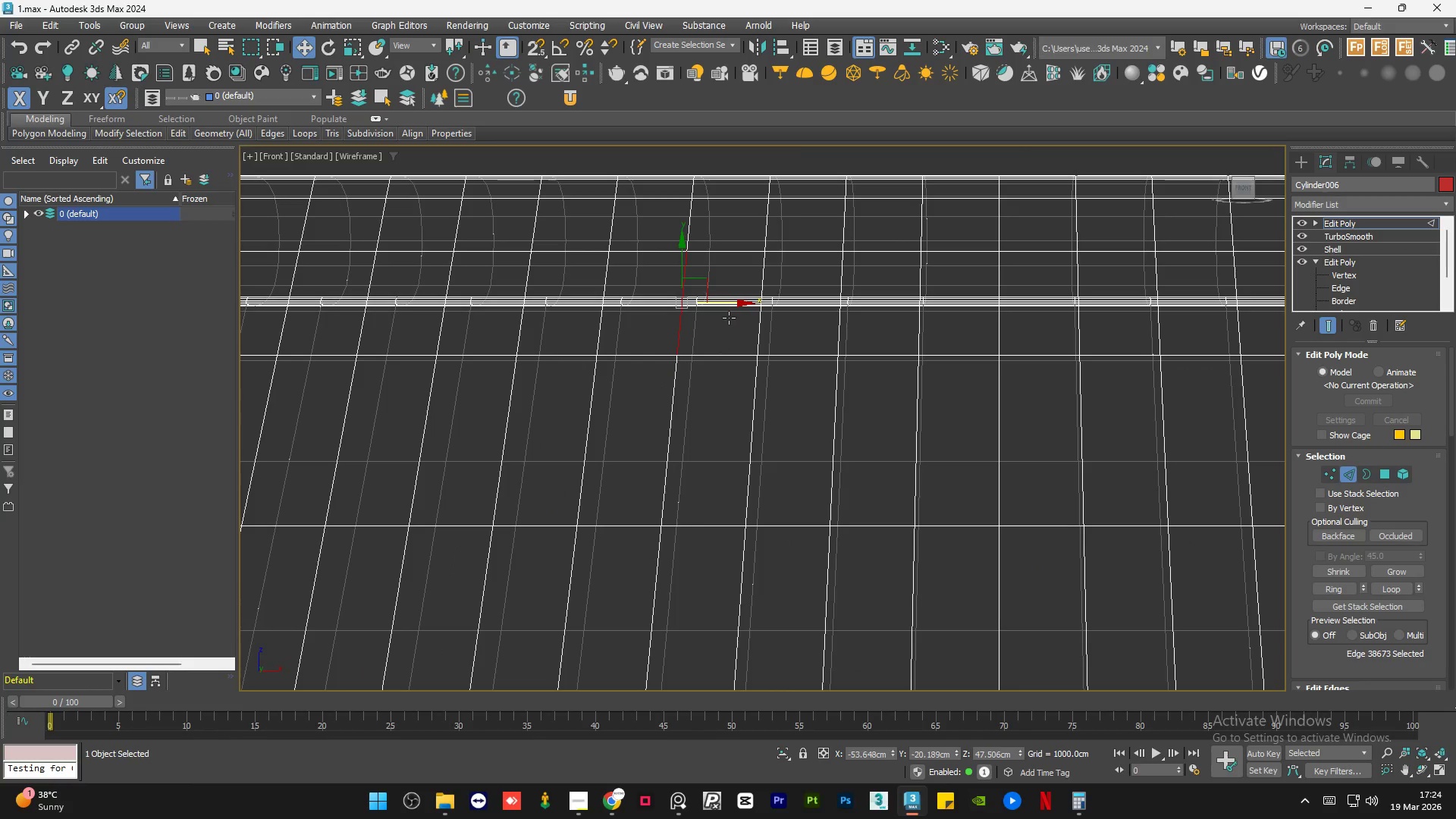 
double_click([716, 334])
 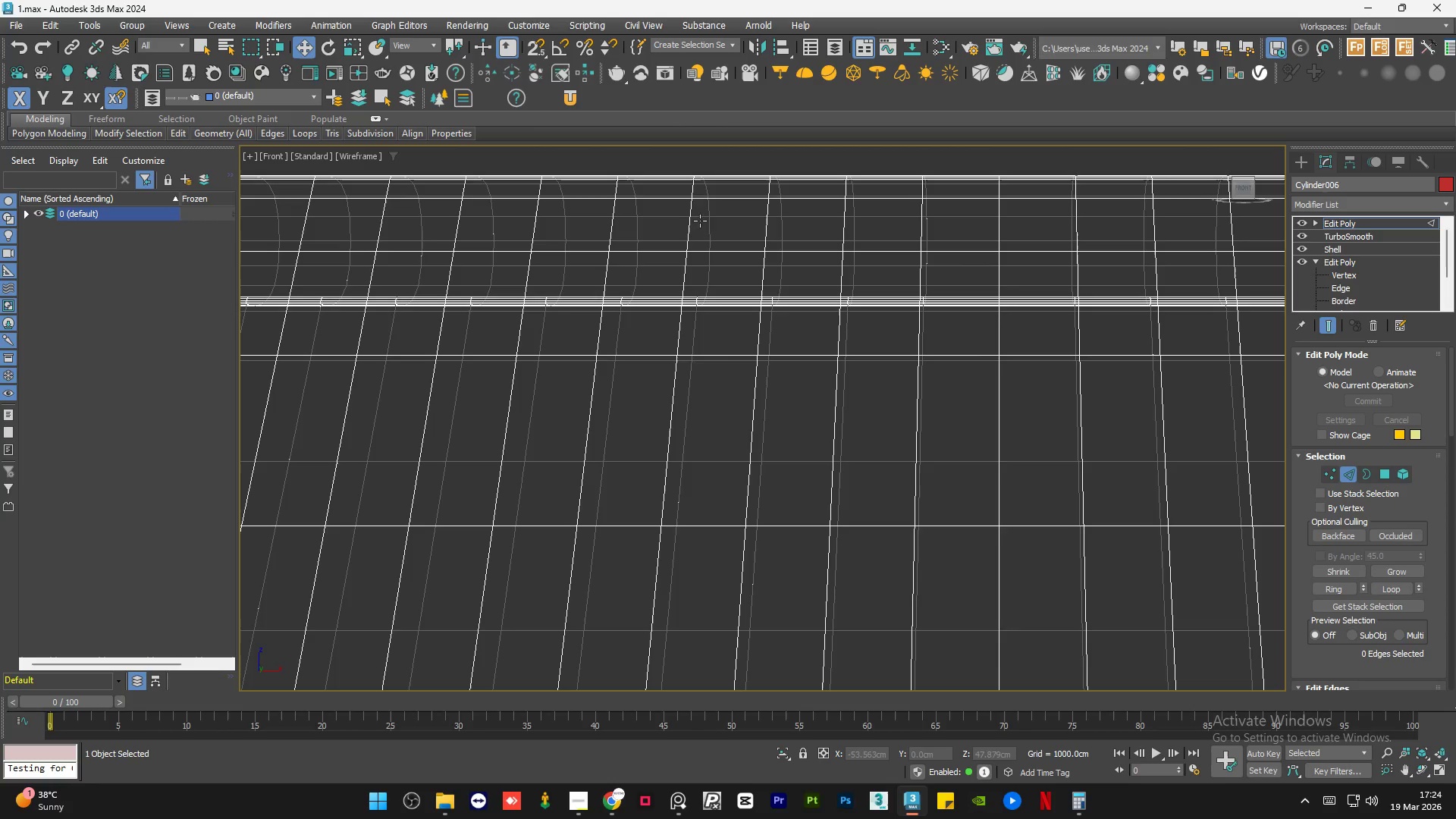 
scroll: coordinate [692, 190], scroll_direction: up, amount: 3.0
 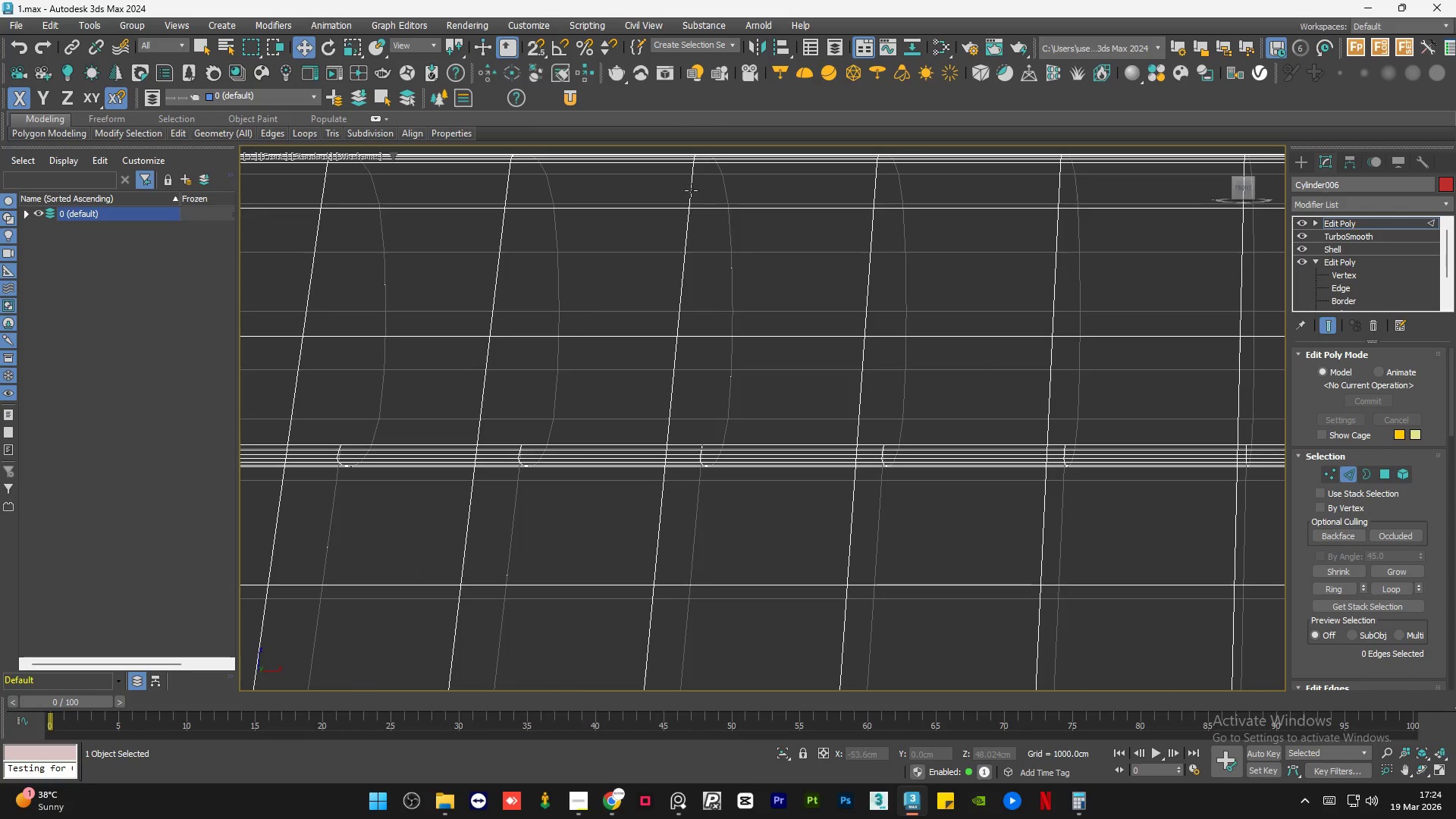 
left_click([691, 190])
 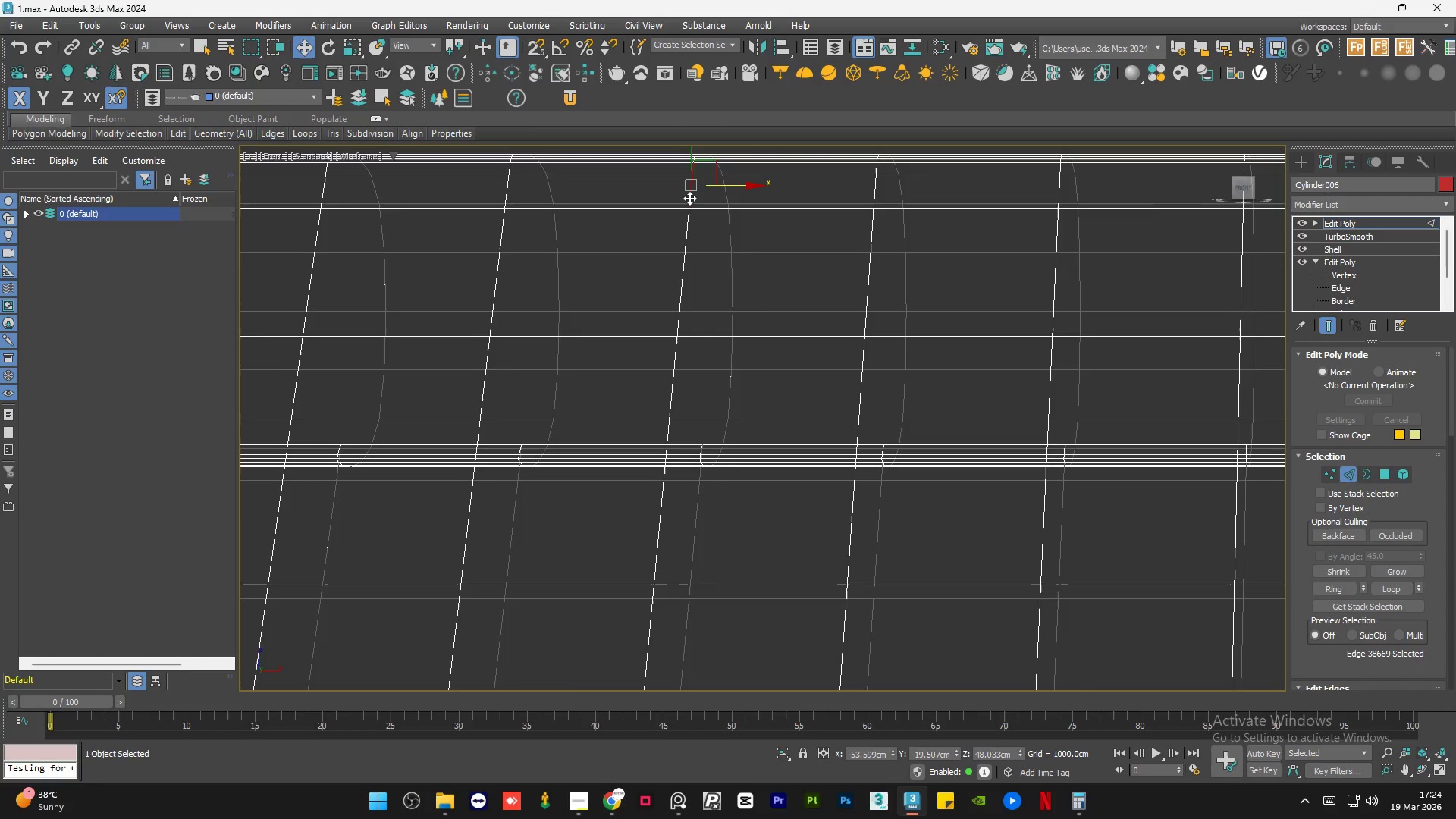 
hold_key(key=ShiftLeft, duration=1.52)
 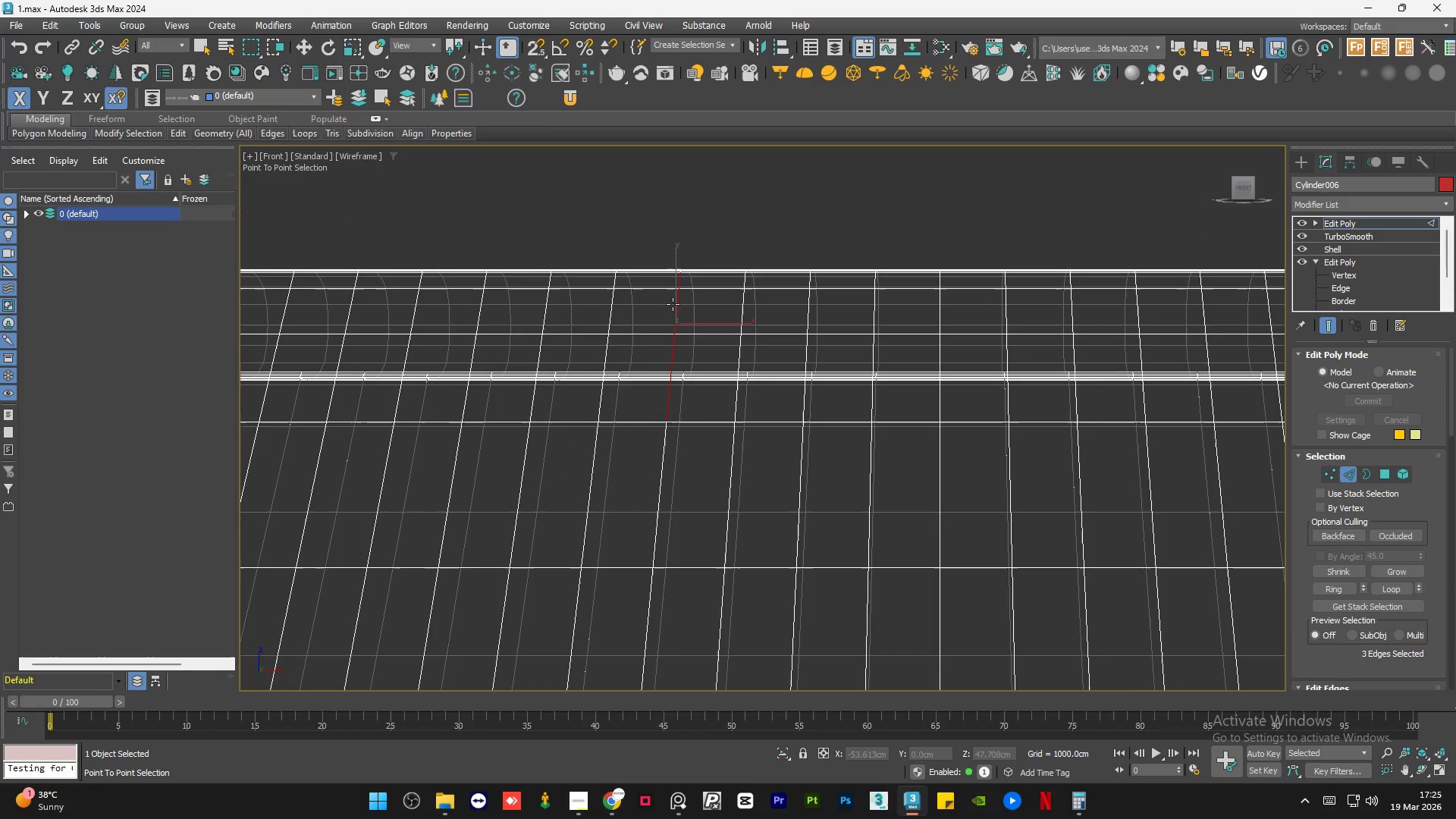 
scroll: coordinate [689, 209], scroll_direction: down, amount: 1.0
 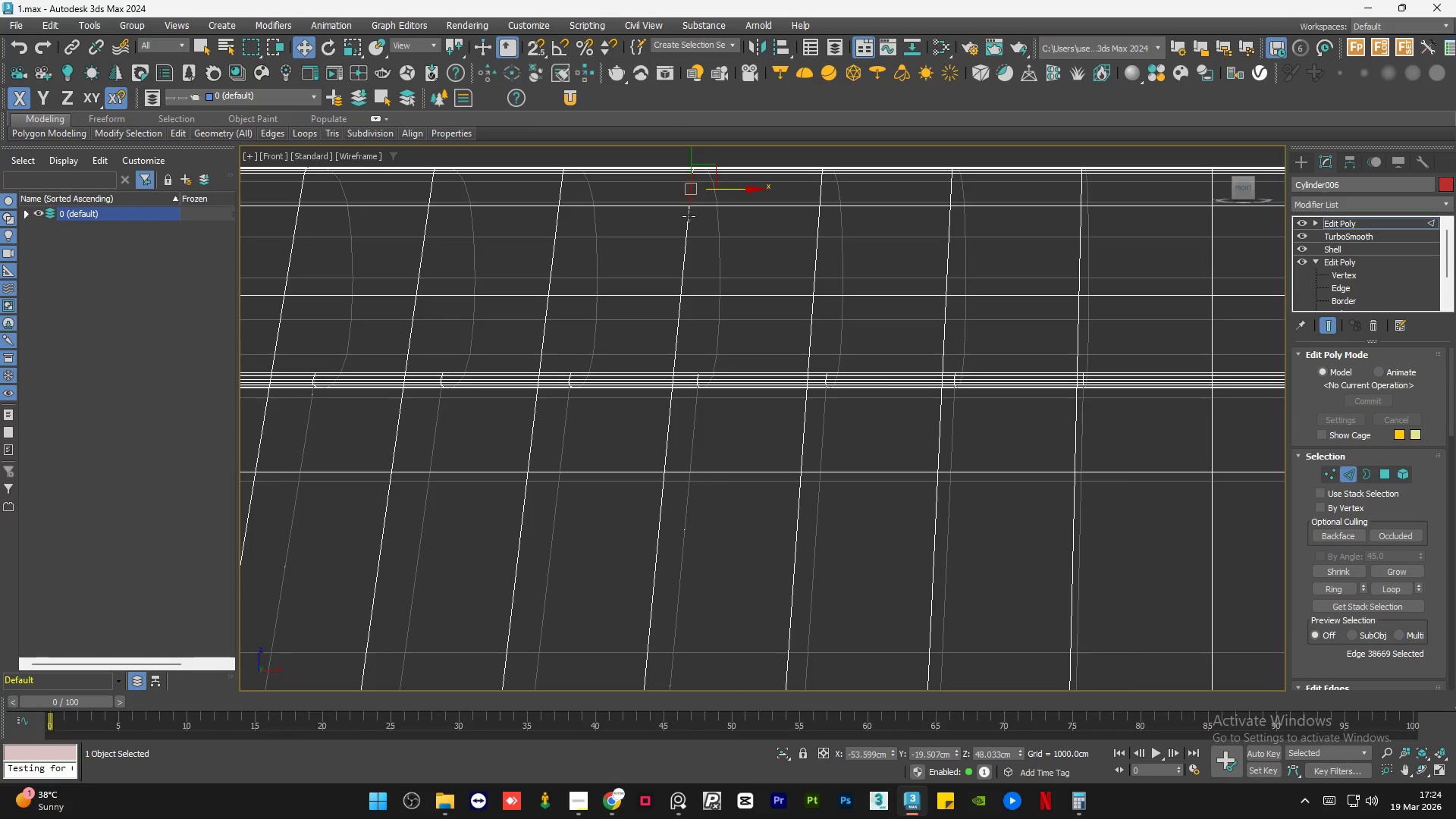 
left_click([687, 225])
 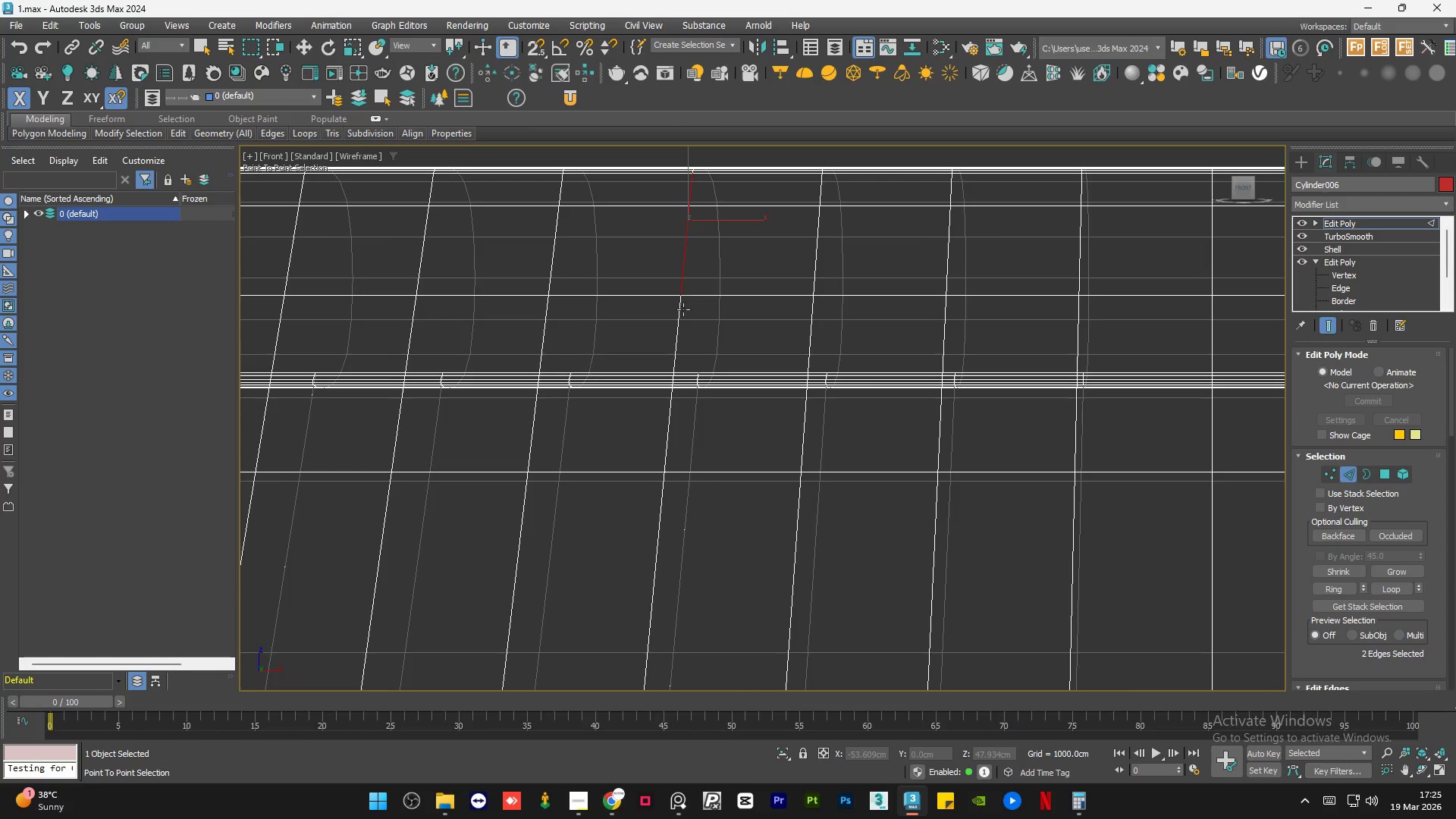 
hold_key(key=ShiftLeft, duration=1.5)
scroll: coordinate [673, 304], scroll_direction: down, amount: 10.0
 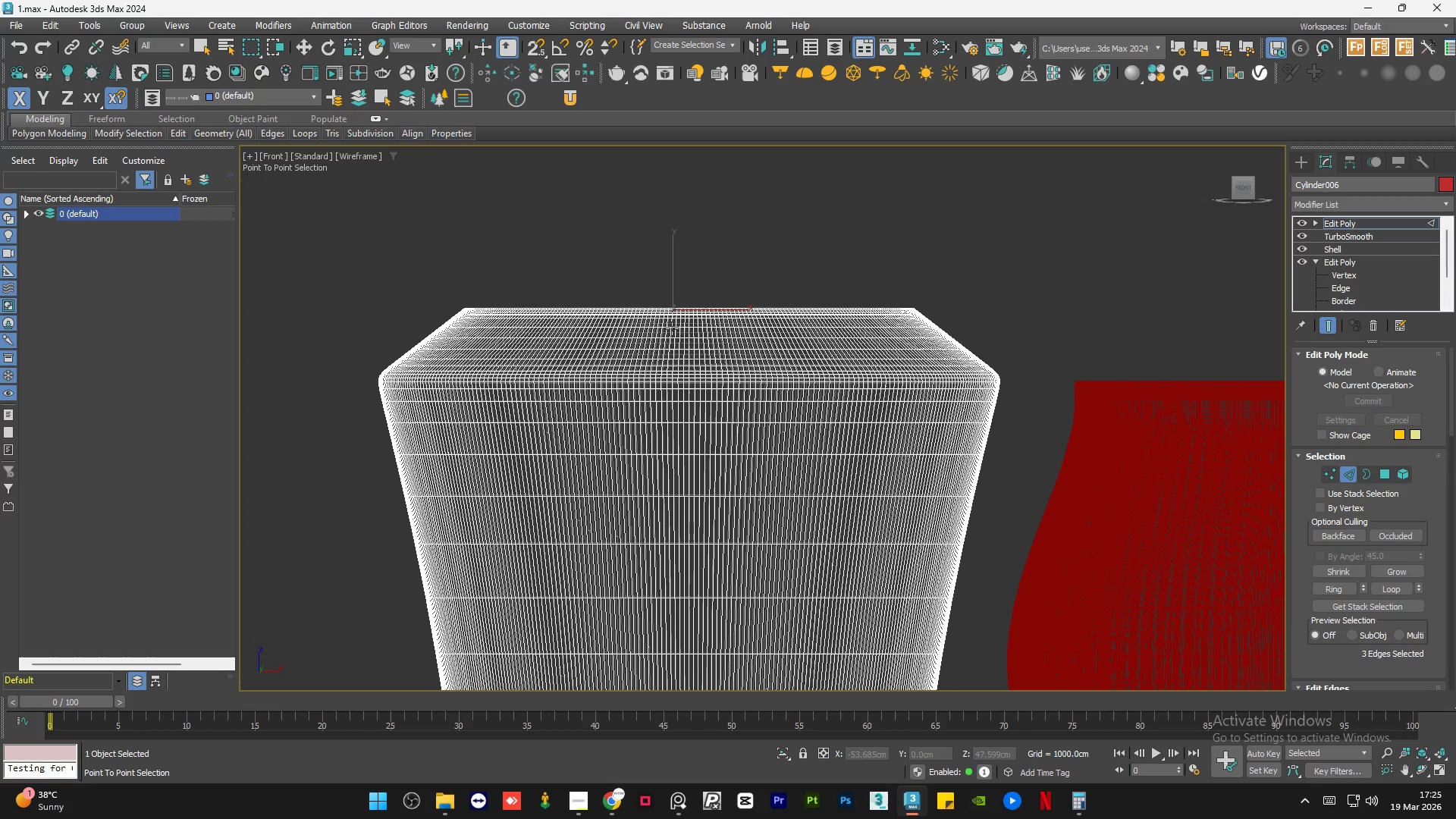 
hold_key(key=ShiftLeft, duration=1.51)
 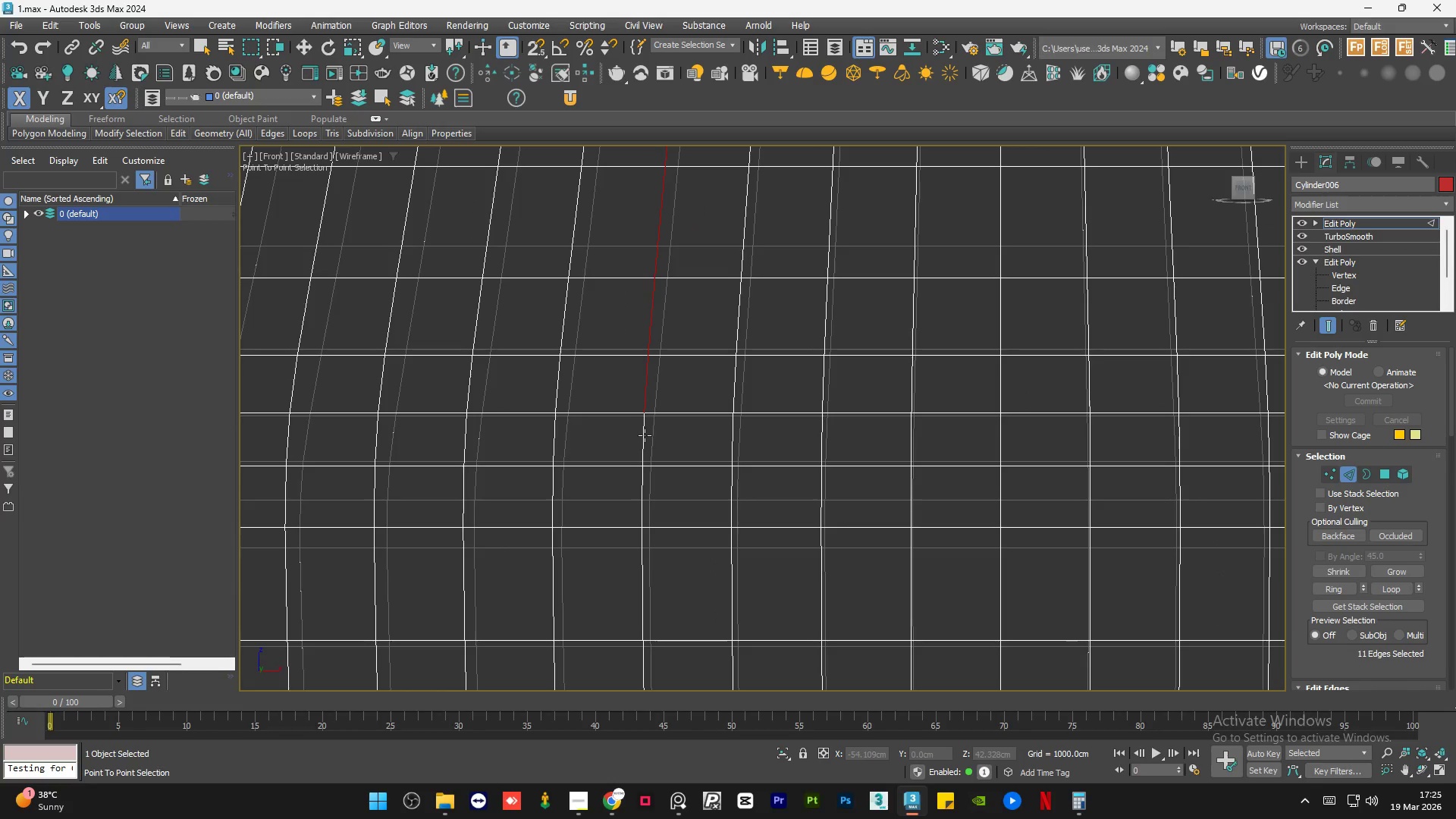 
hold_key(key=ShiftLeft, duration=1.52)
 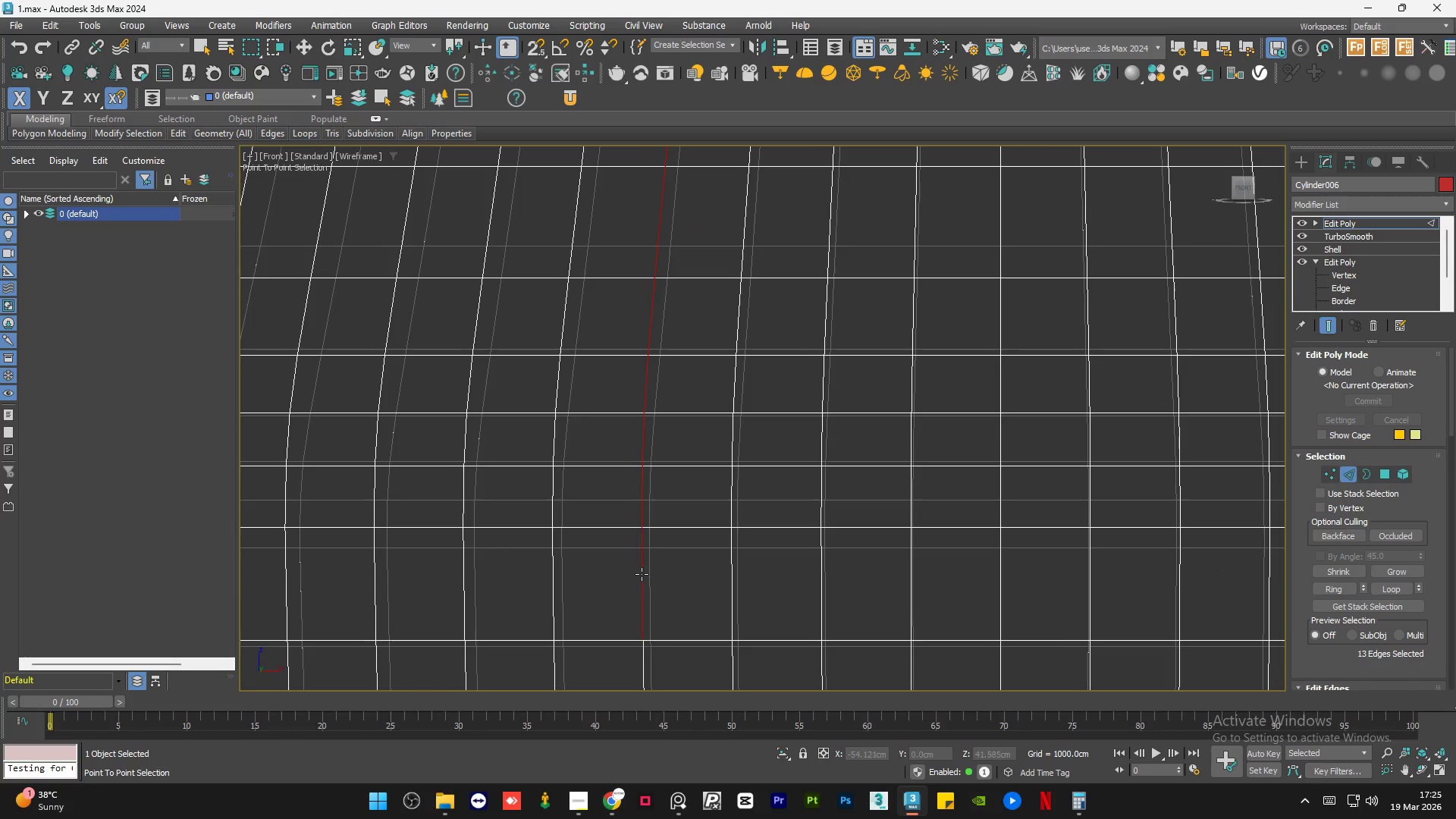 
scroll: coordinate [665, 372], scroll_direction: up, amount: 8.0
 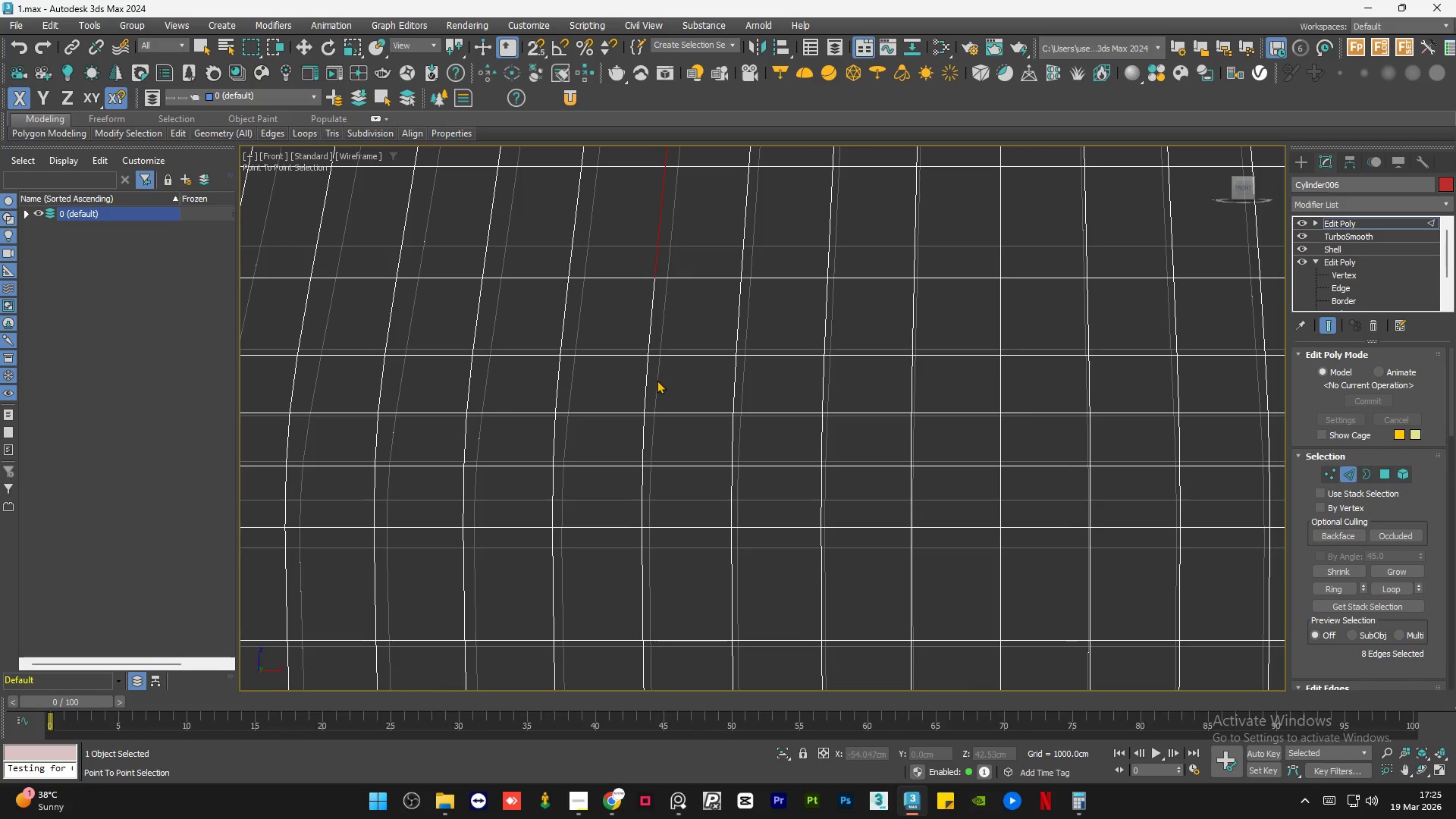 
hold_key(key=ShiftLeft, duration=1.53)
hold_key(key=ShiftLeft, duration=1.5)
scroll: coordinate [642, 534], scroll_direction: down, amount: 4.0
 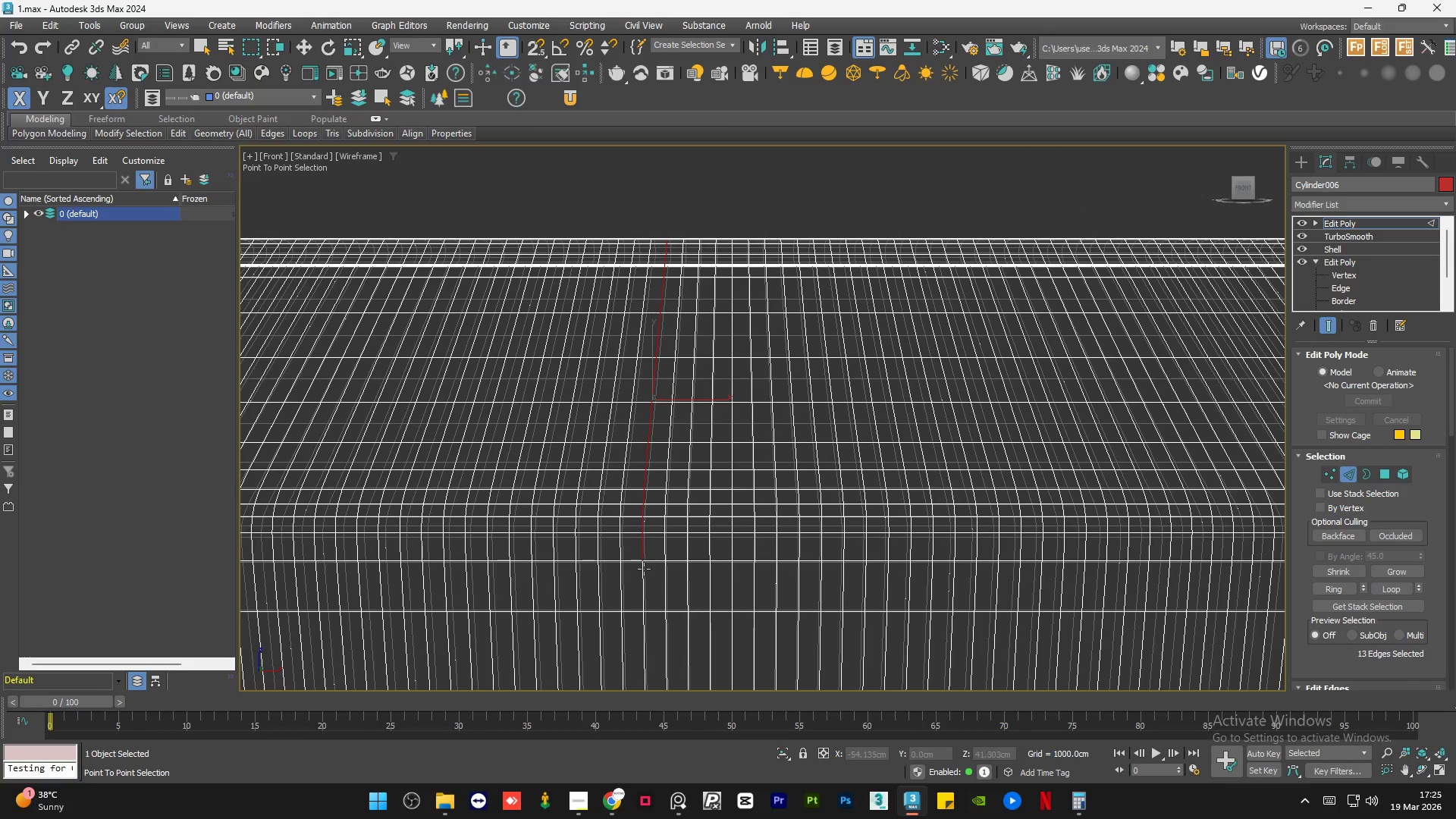 
hold_key(key=ShiftLeft, duration=0.5)
left_click([644, 576])
 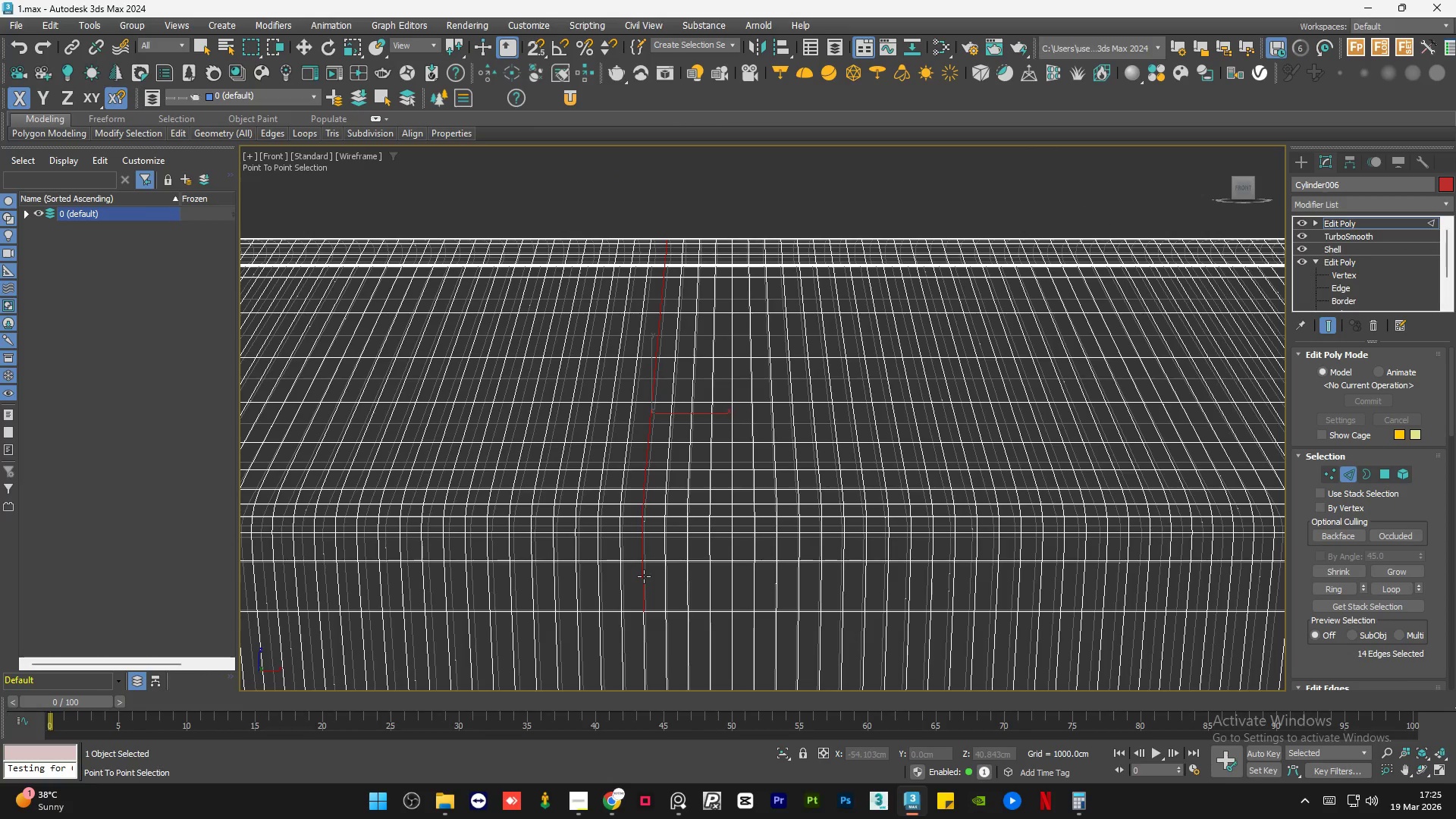 
key(F4)
 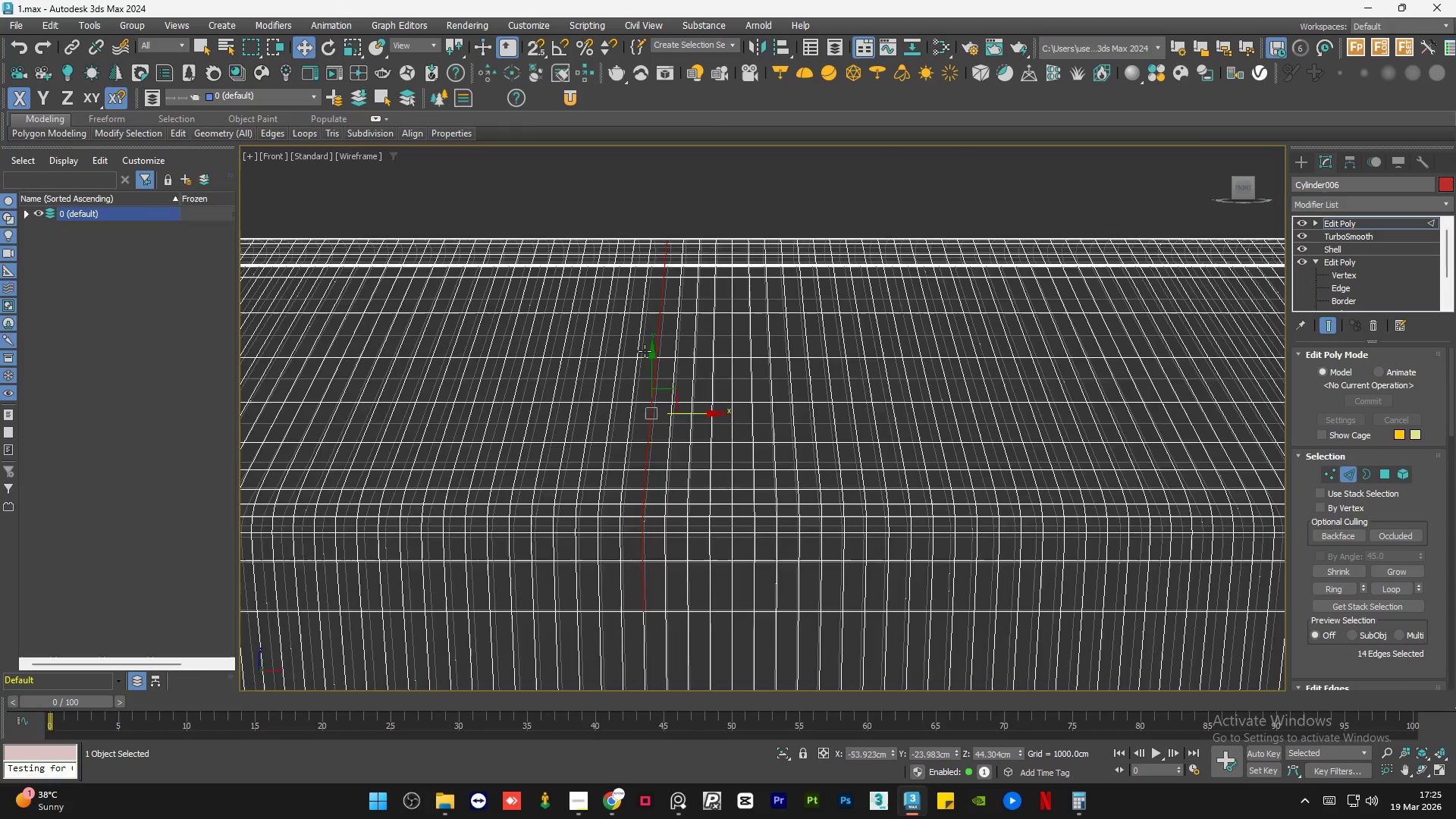 
key(F3)
 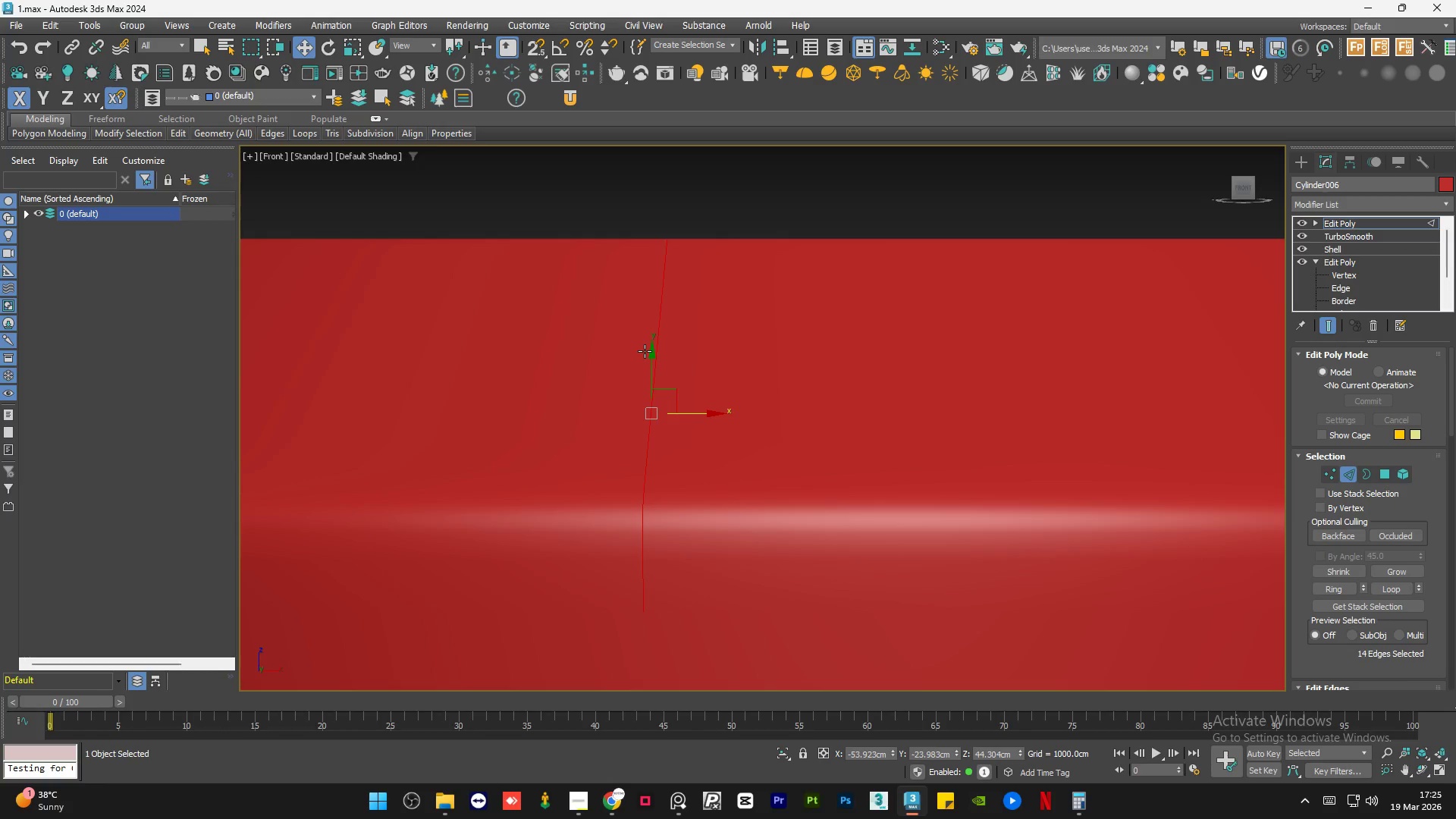 
key(F4)
 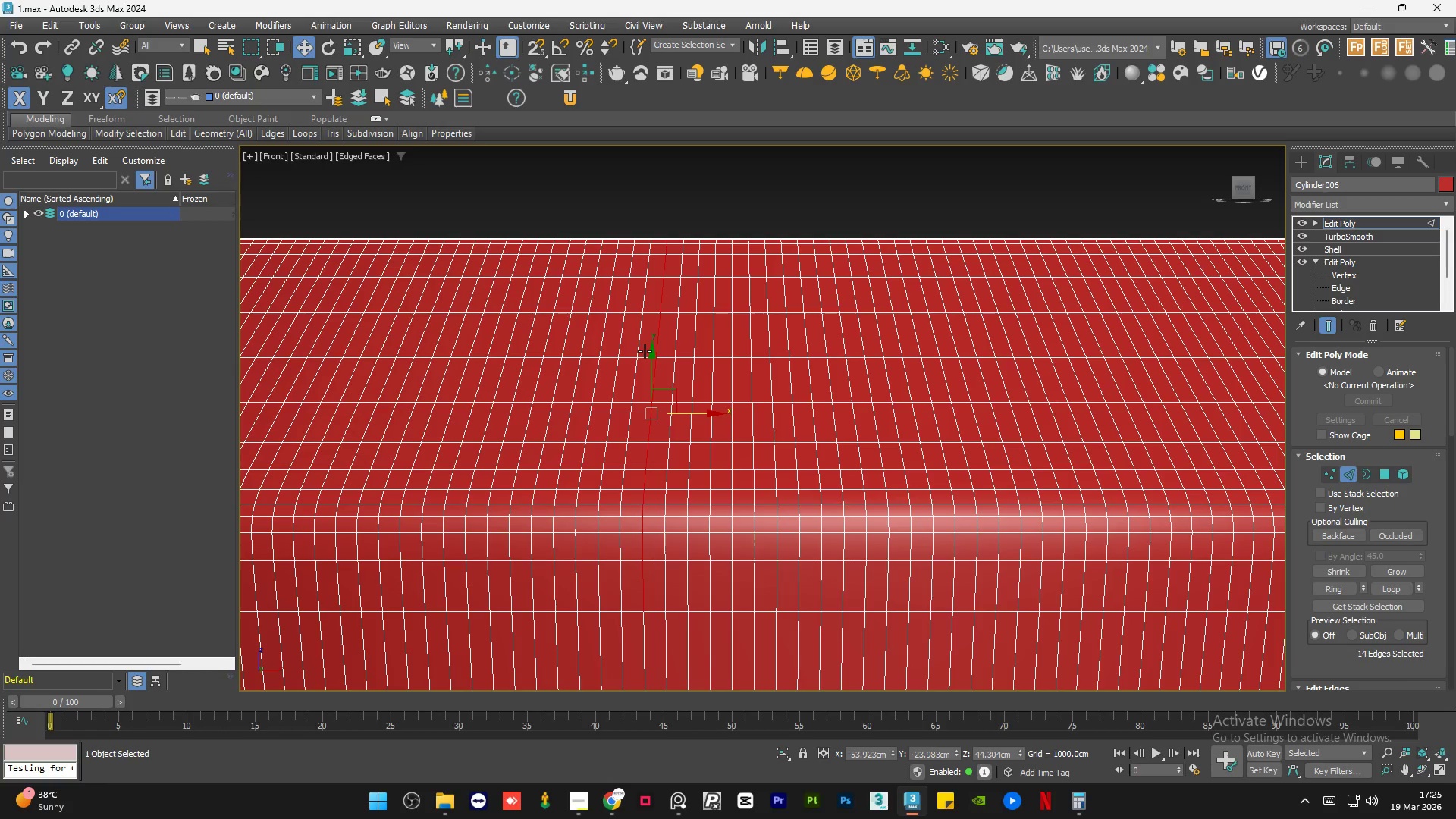 
scroll: coordinate [924, 352], scroll_direction: down, amount: 2.0
 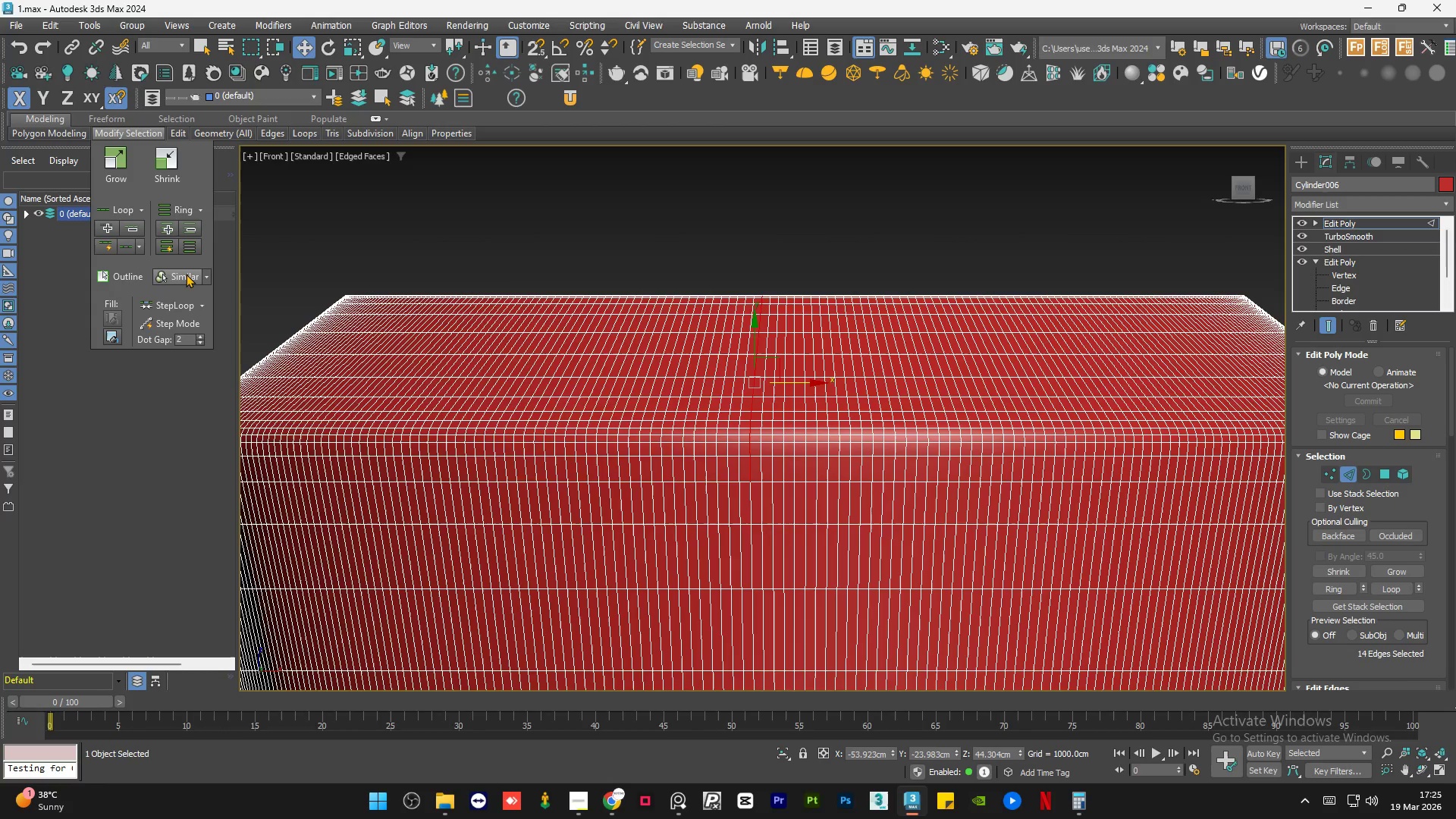 
left_click([190, 243])
 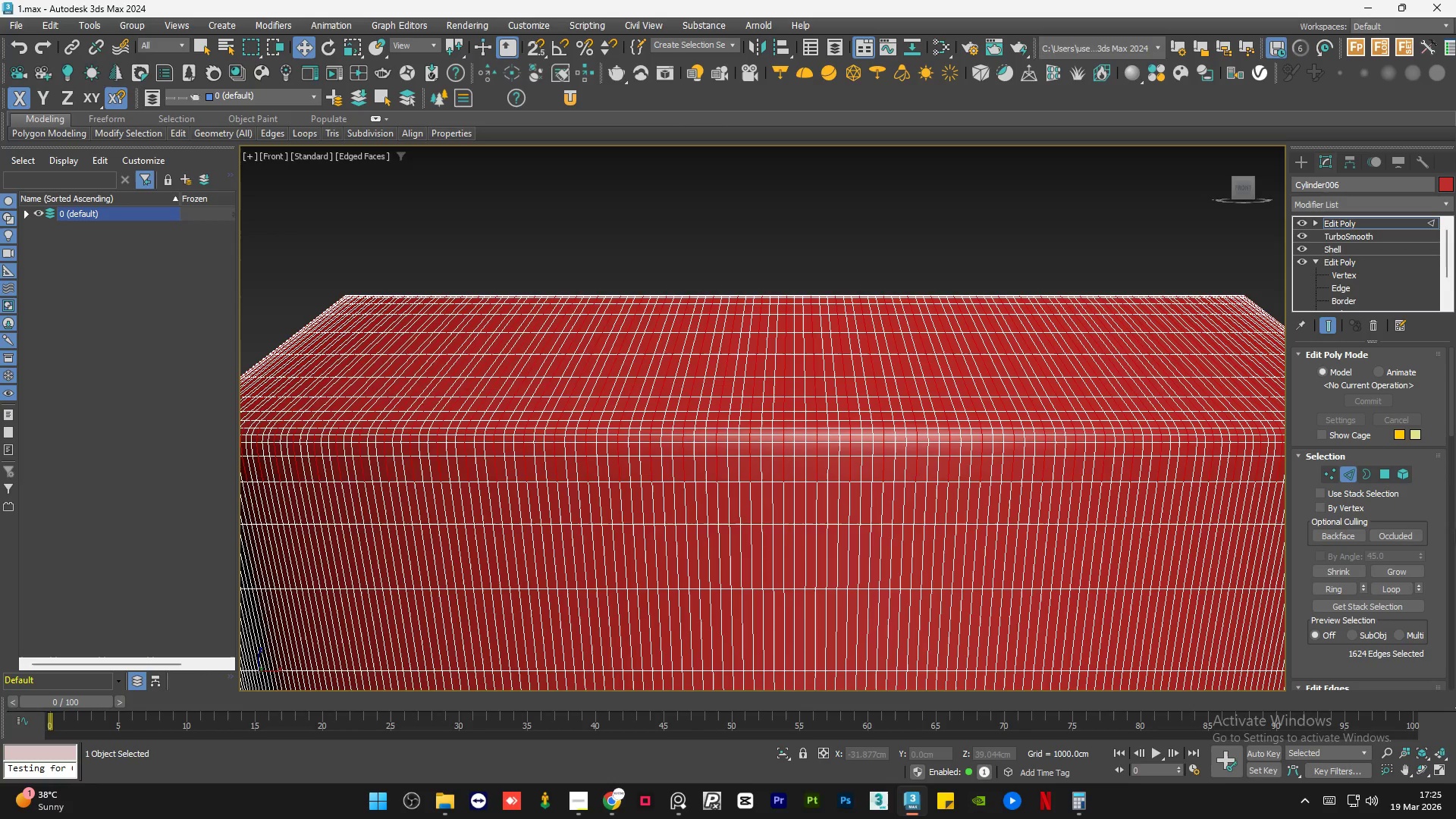 
hold_key(key=ControlLeft, duration=0.97)
left_click([1383, 471])
 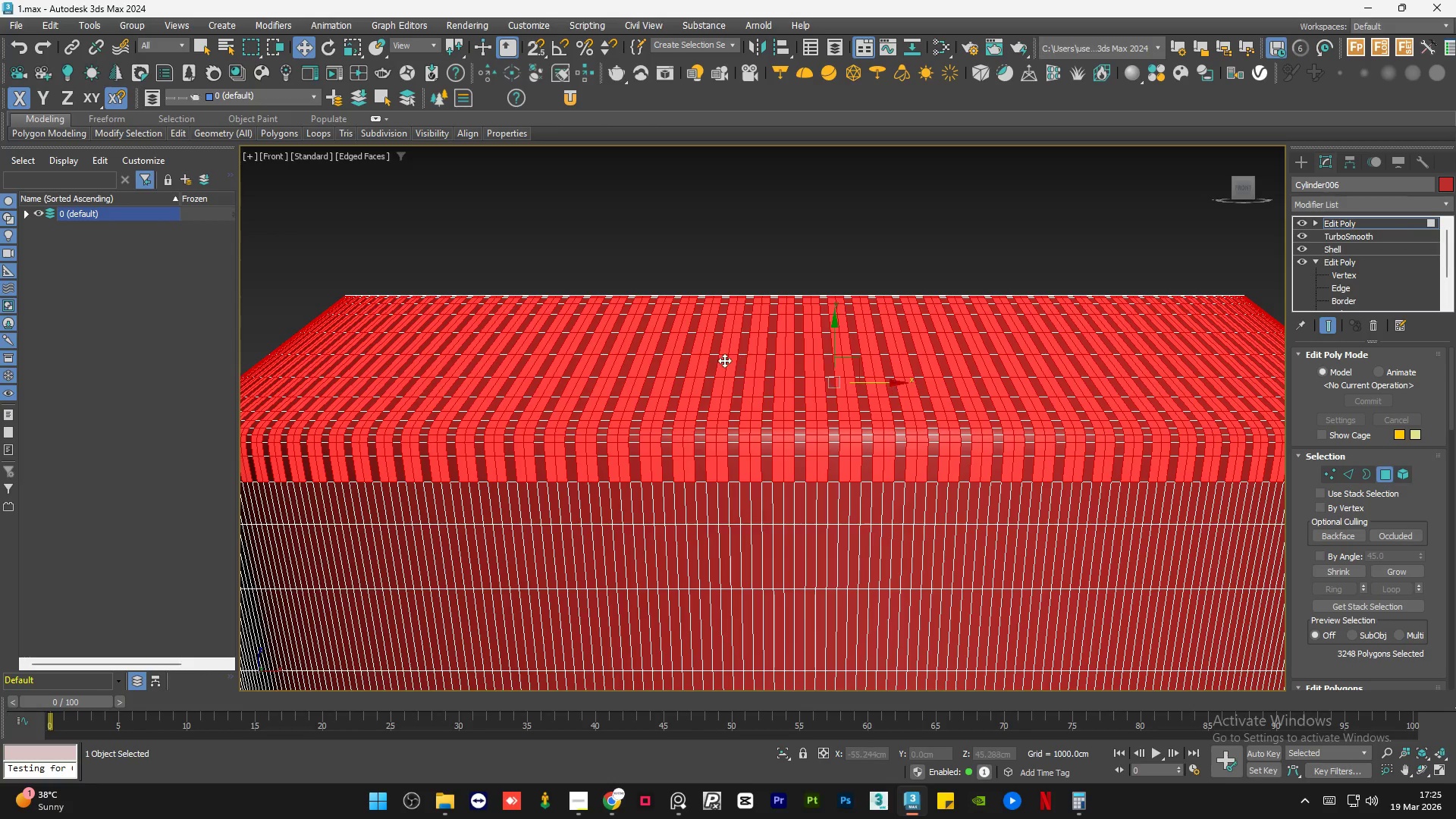 
hold_key(key=AltLeft, duration=1.14)
 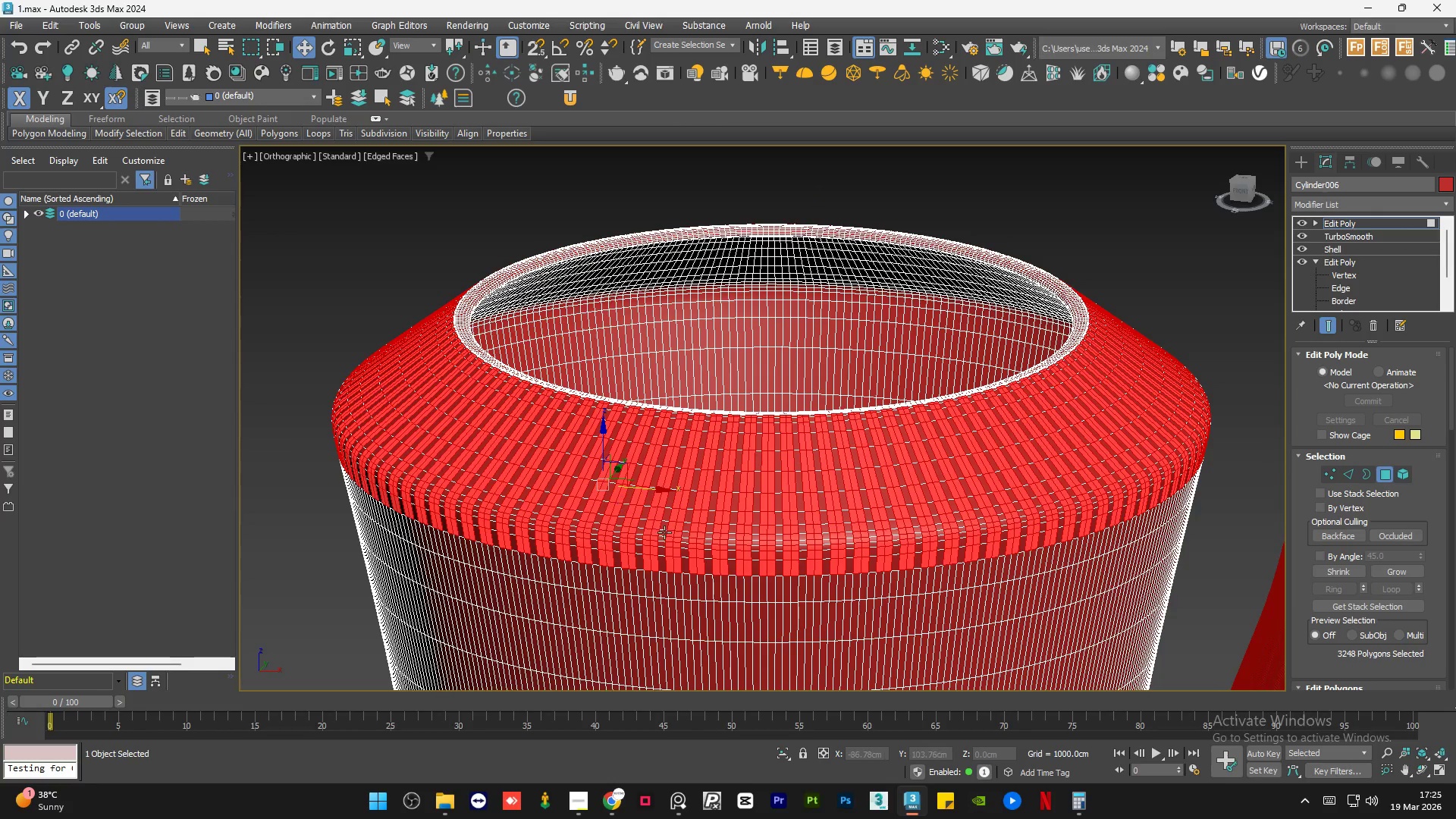 
scroll: coordinate [714, 368], scroll_direction: down, amount: 1.0
 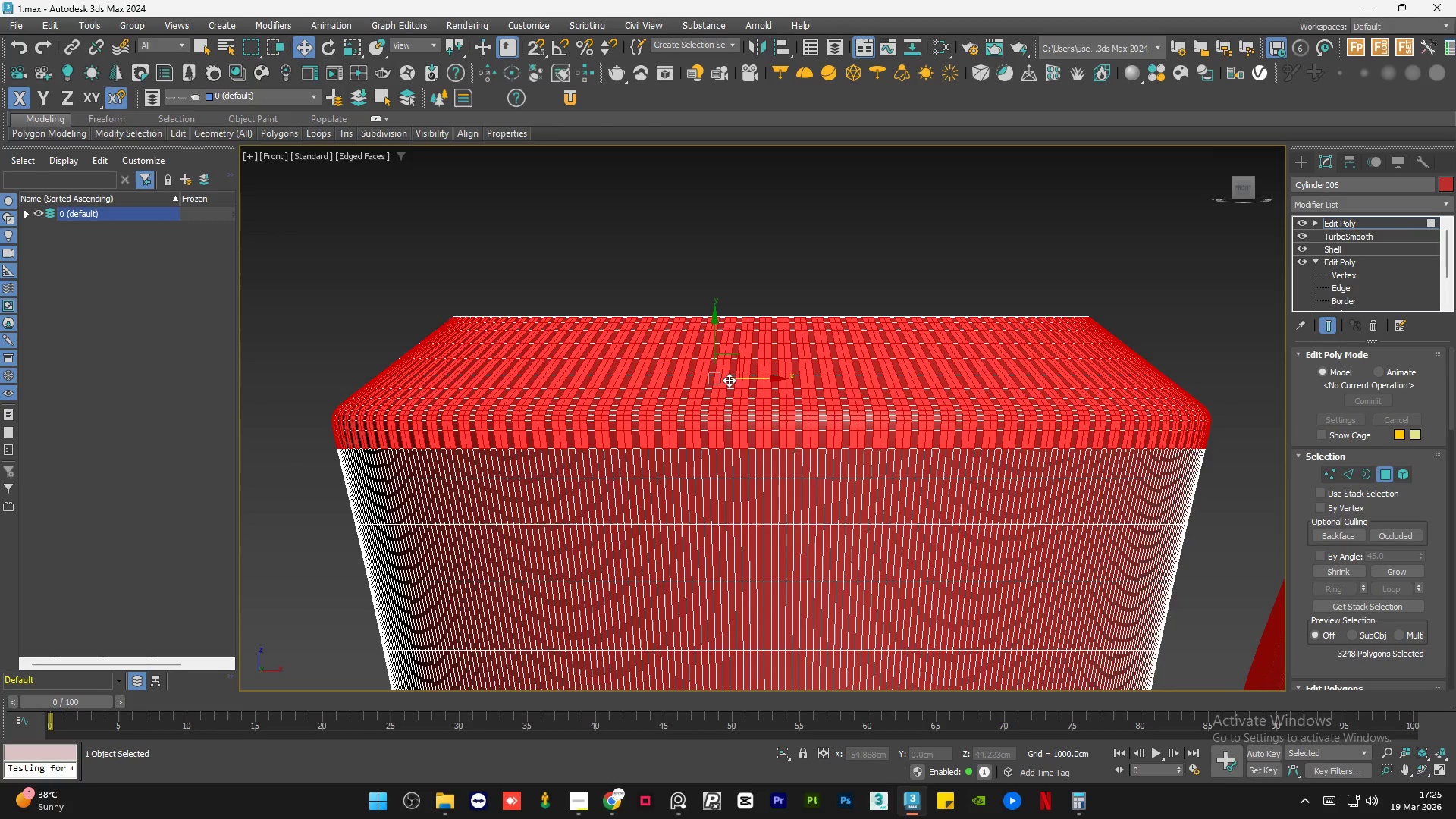 
hold_key(key=AltLeft, duration=0.94)
scroll: coordinate [604, 469], scroll_direction: up, amount: 4.0
 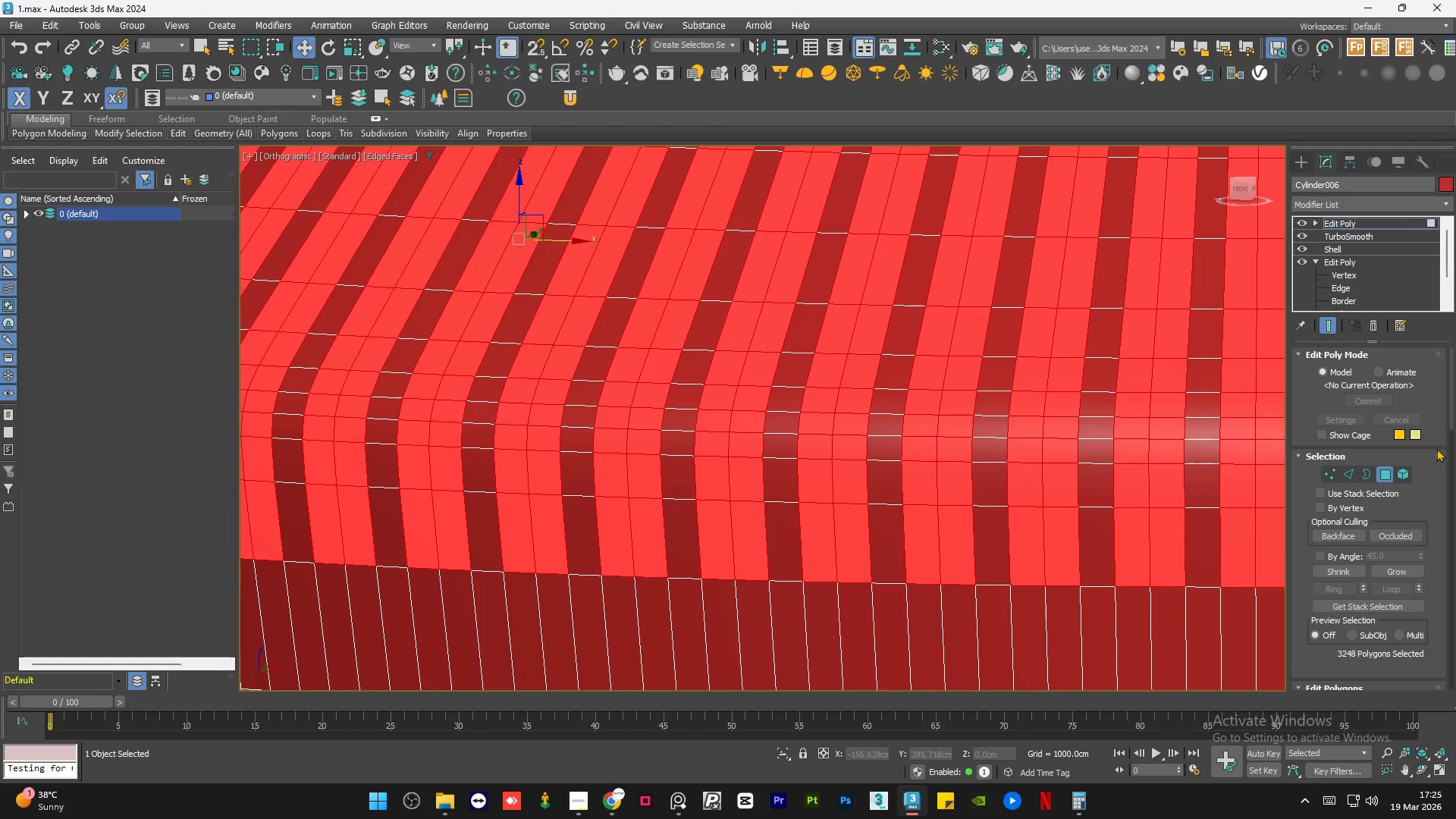 
left_click_drag(start_coordinate=[1449, 404], to_coordinate=[1451, 445])
 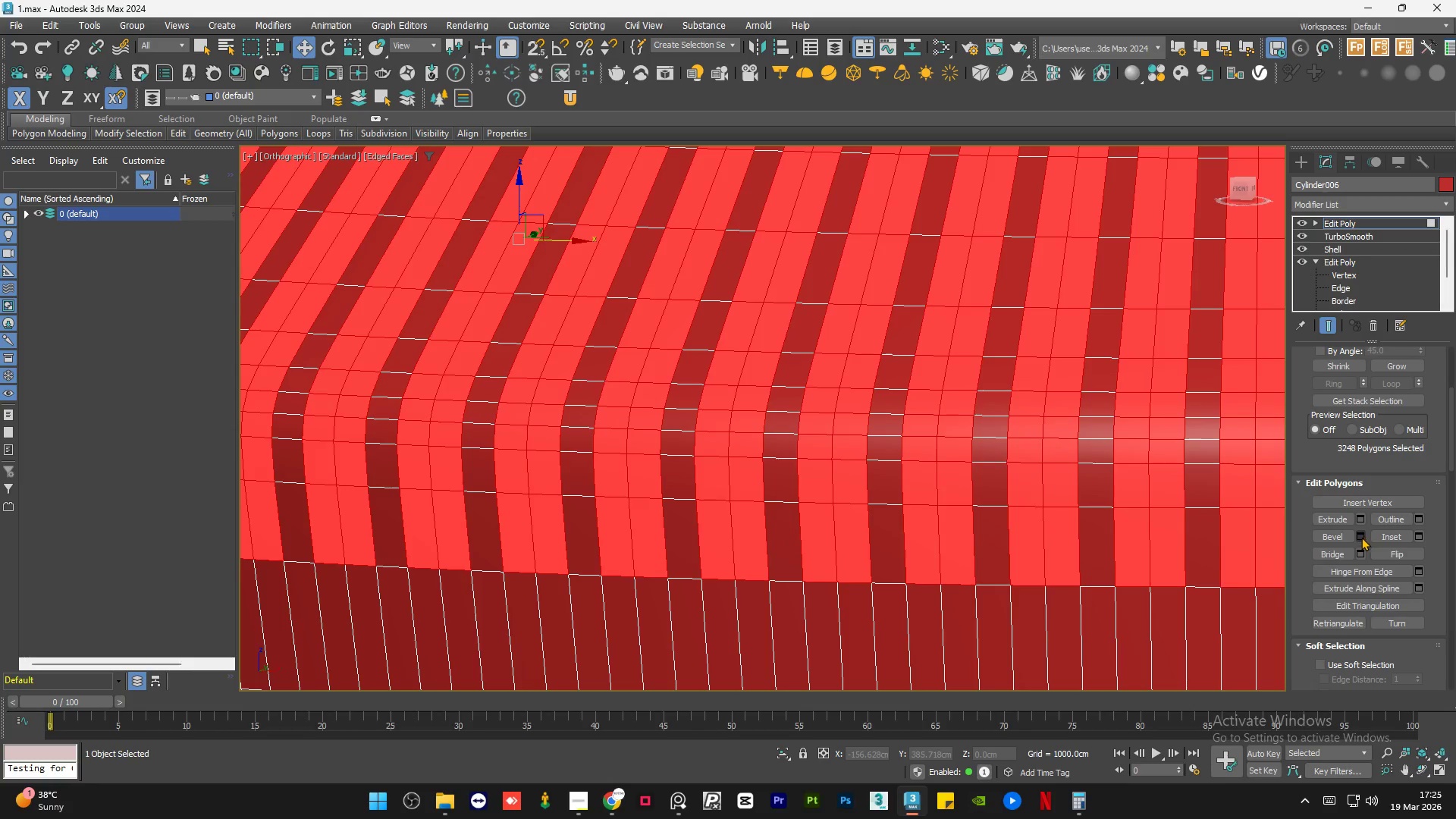 
left_click([1361, 537])
 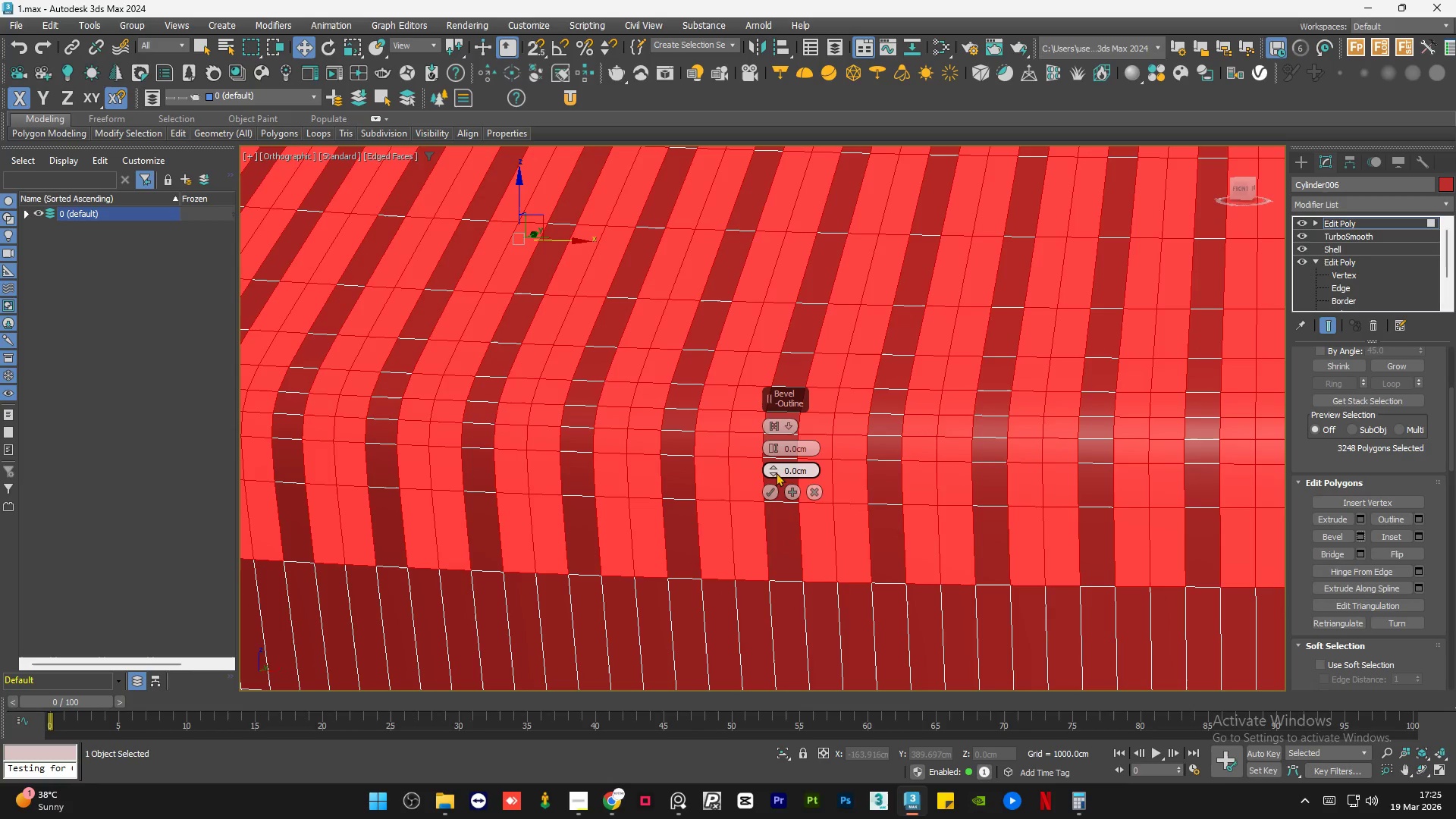 
left_click_drag(start_coordinate=[774, 469], to_coordinate=[780, 475])
 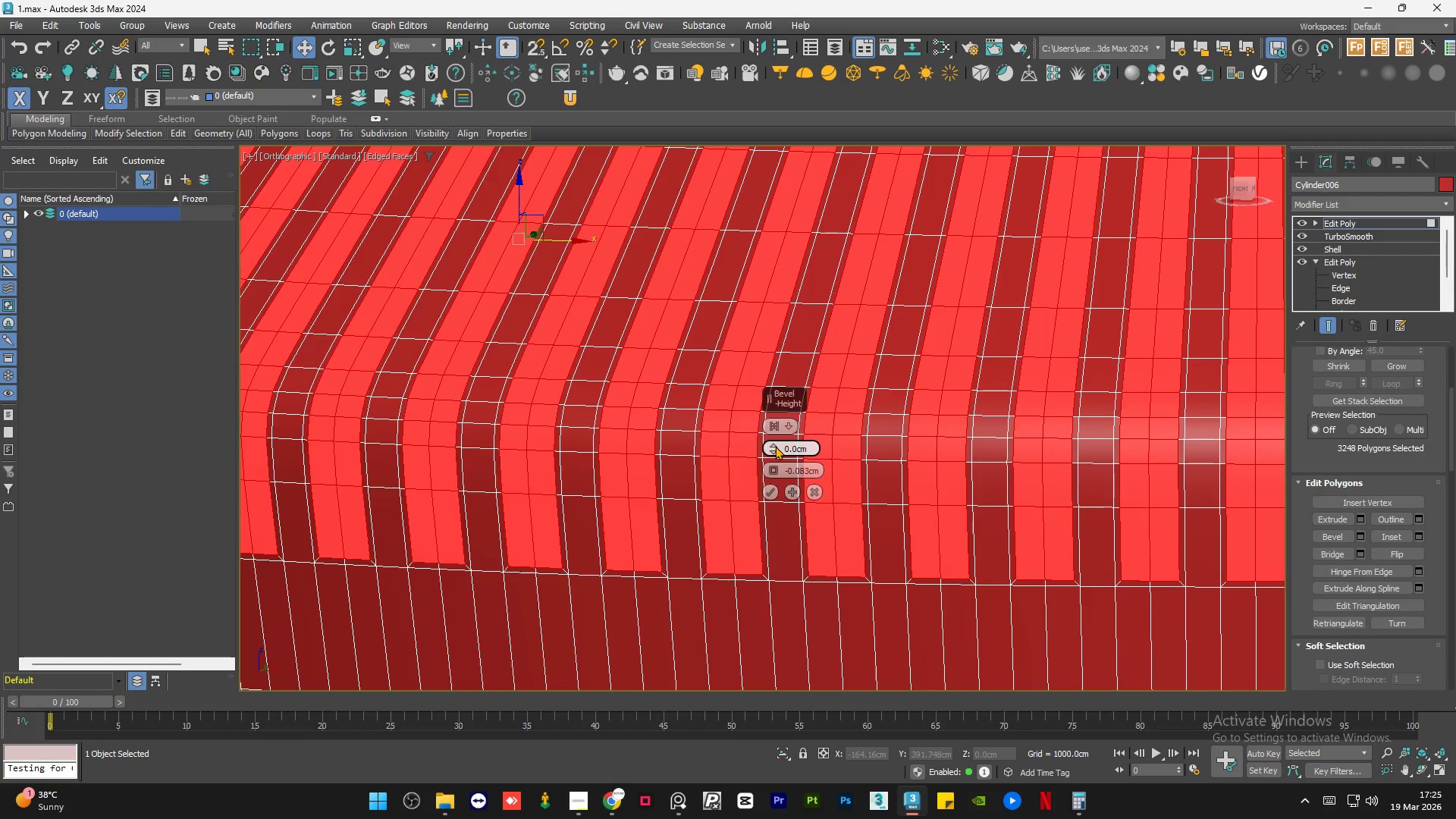 
left_click_drag(start_coordinate=[775, 446], to_coordinate=[777, 439])
 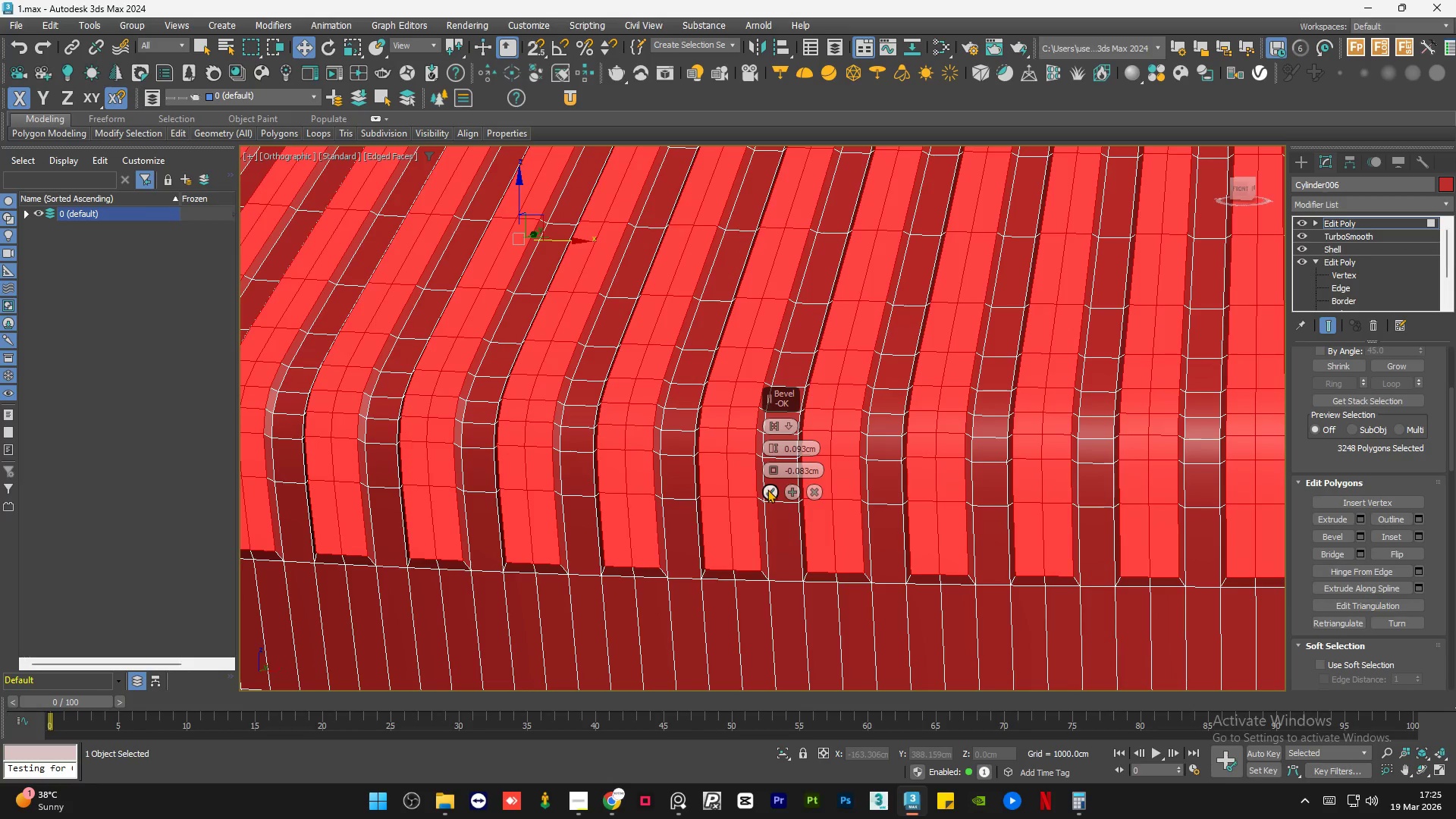 
left_click([767, 489])
 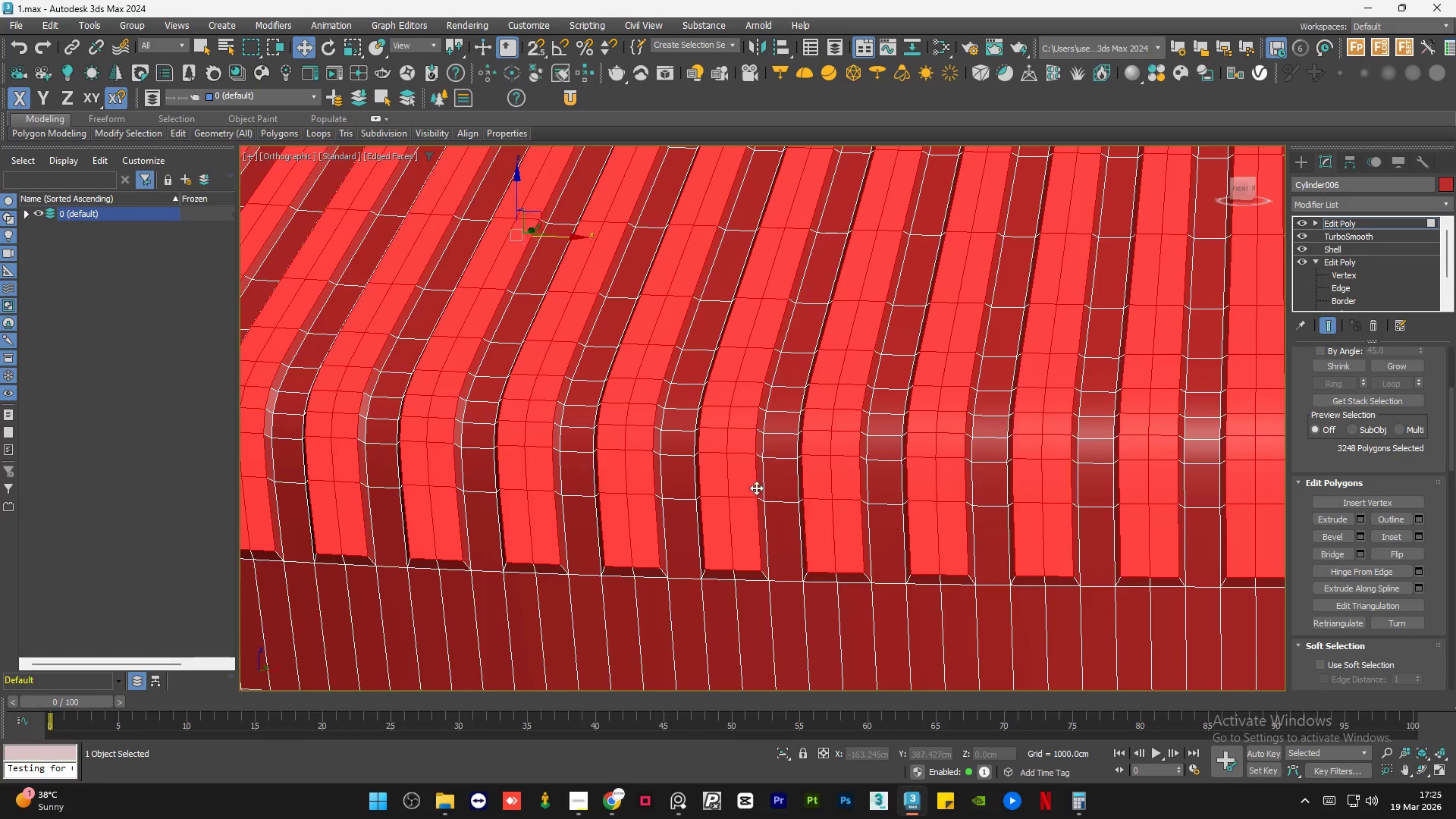 
hold_key(key=AltLeft, duration=0.69)
 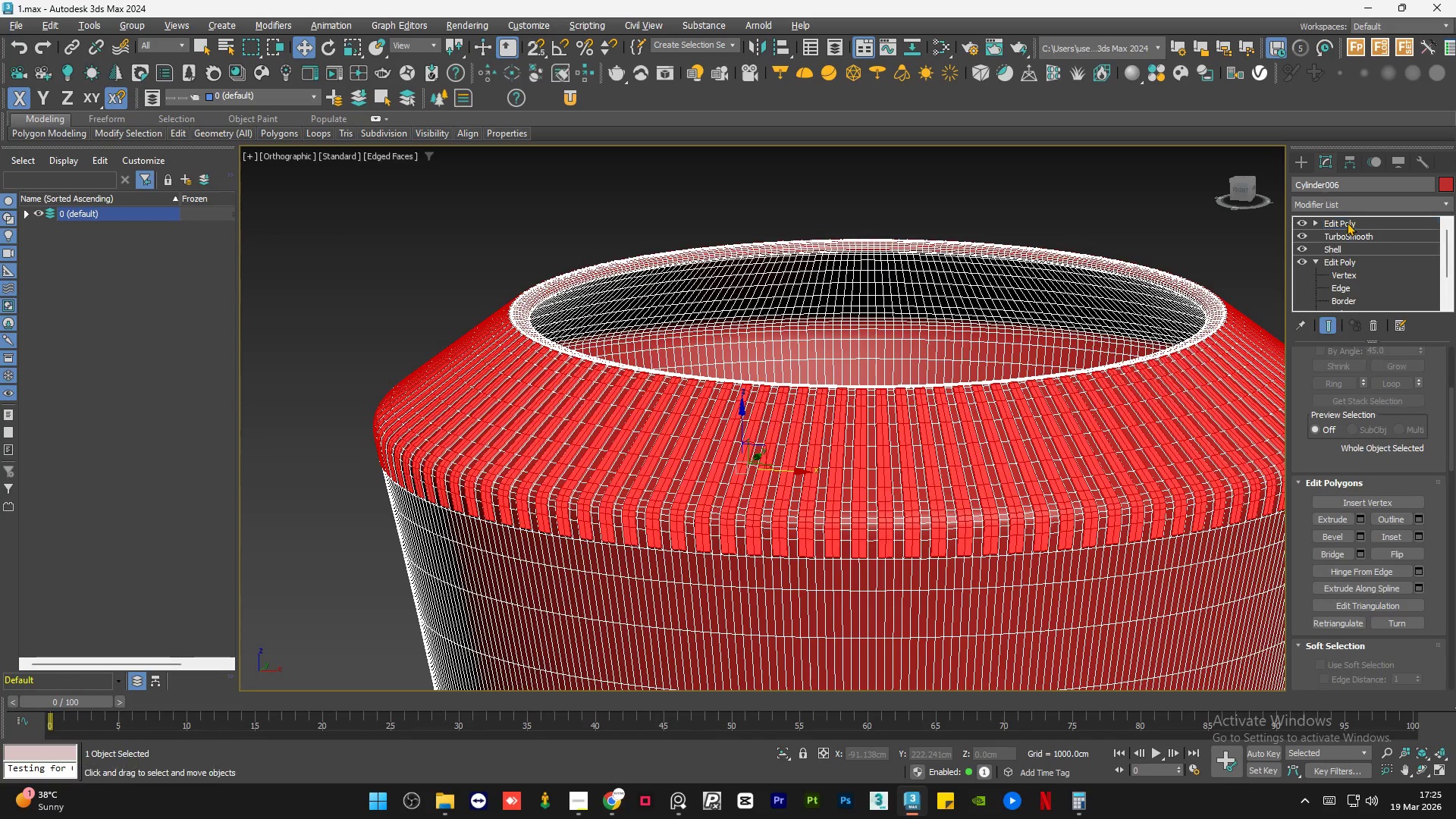 
scroll: coordinate [730, 479], scroll_direction: down, amount: 4.0
 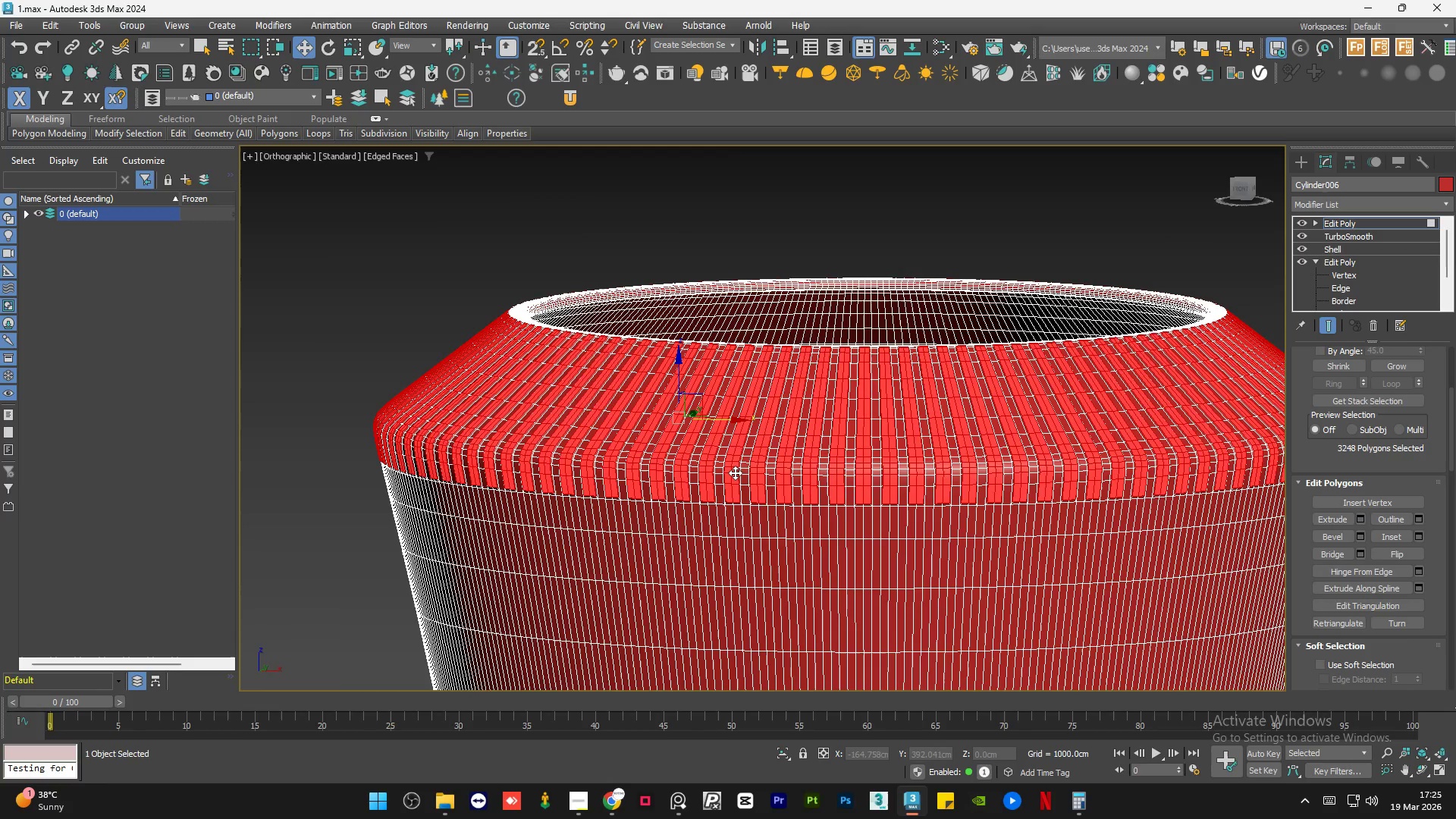 
double_click([1354, 209])
 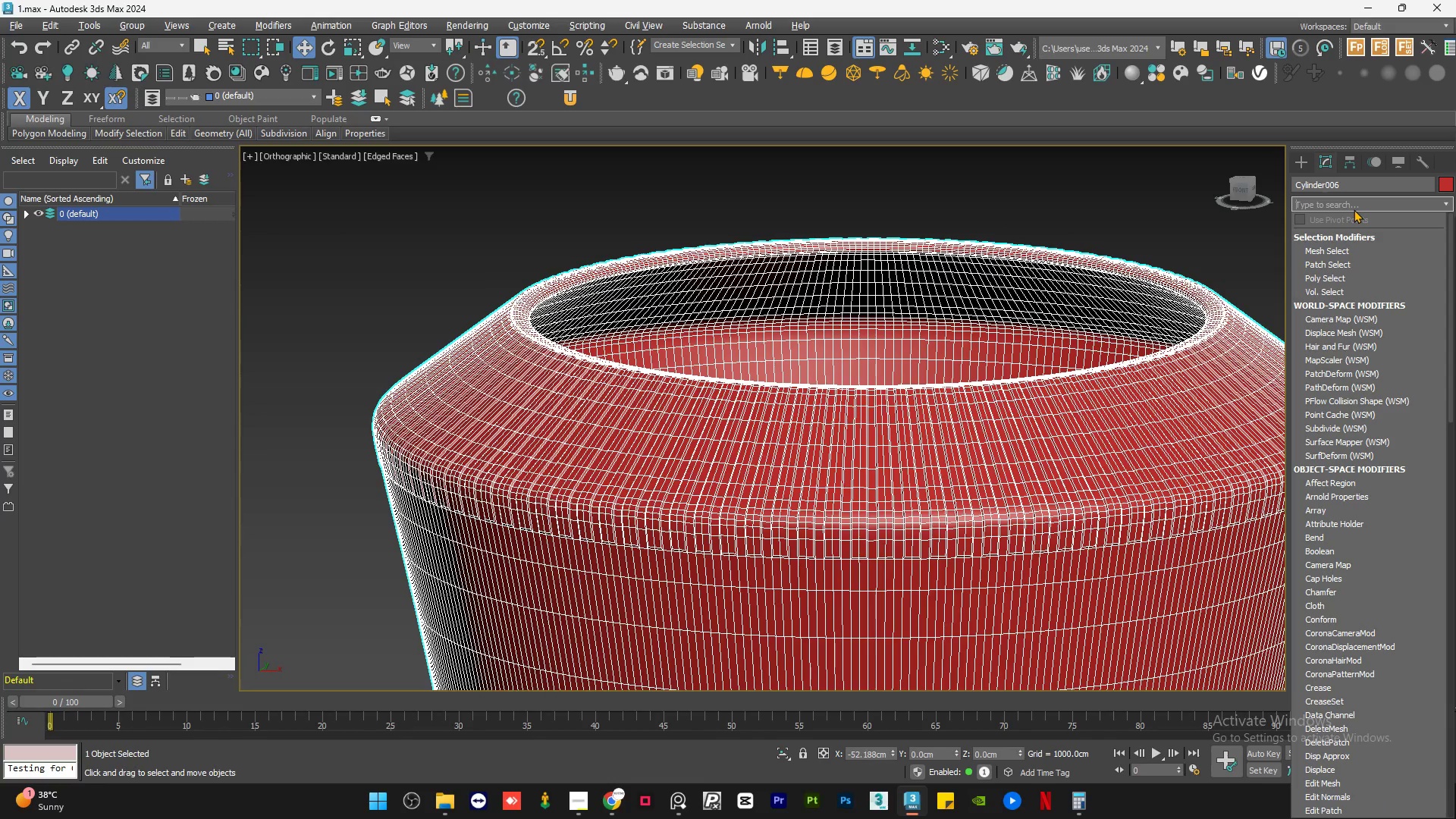 
type(tu)
 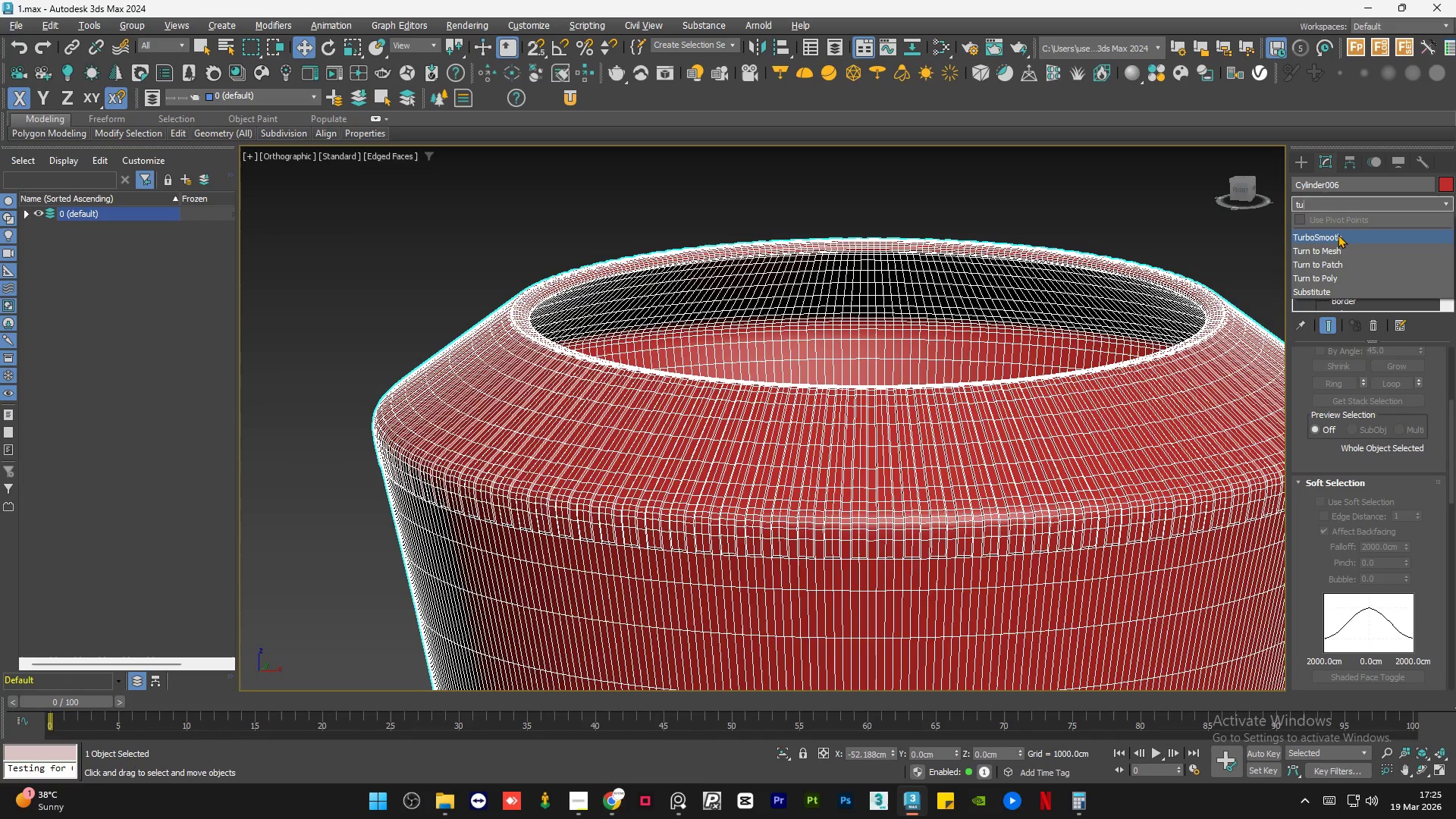 
left_click([1338, 234])
 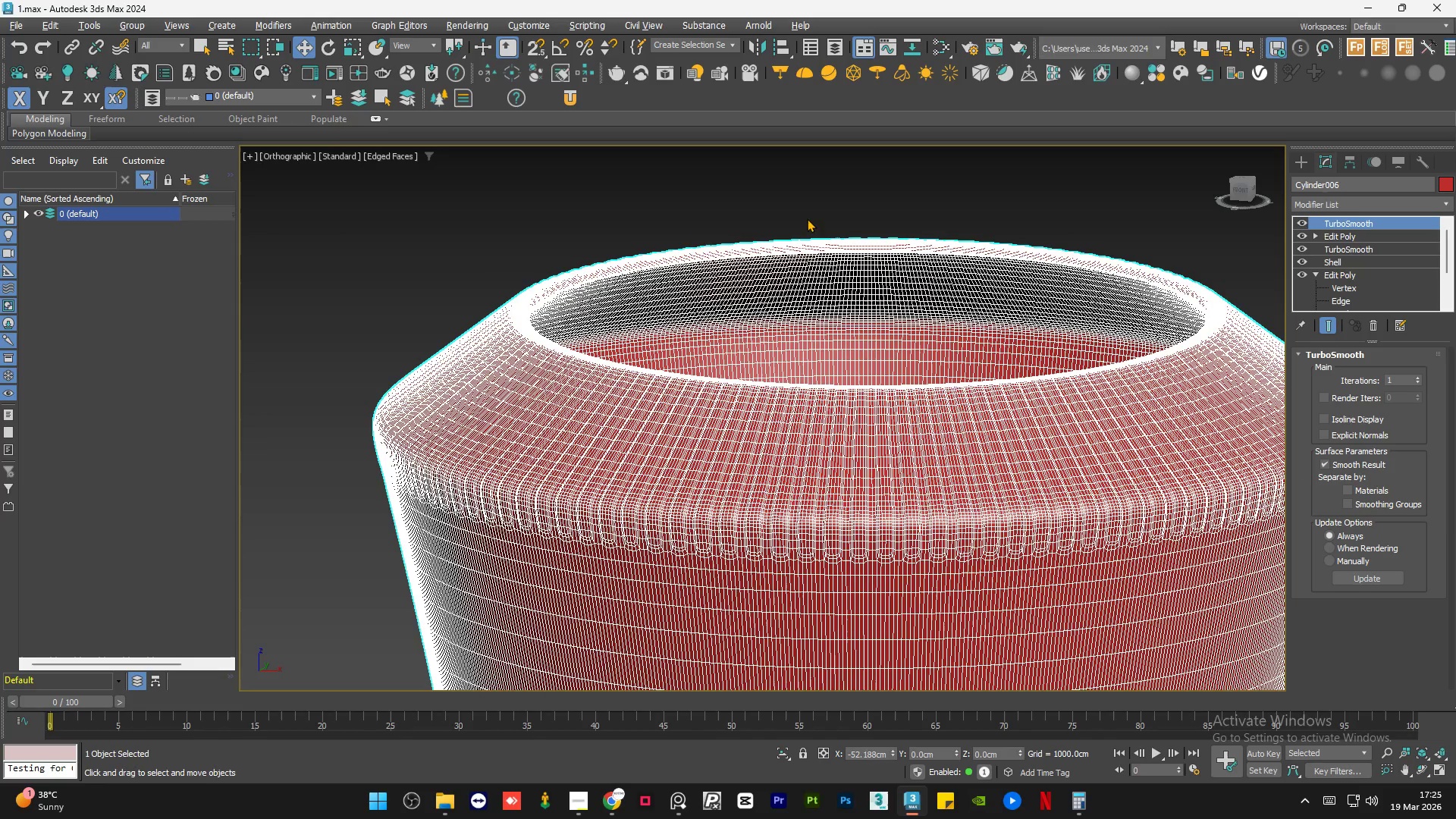 
left_click([697, 205])
 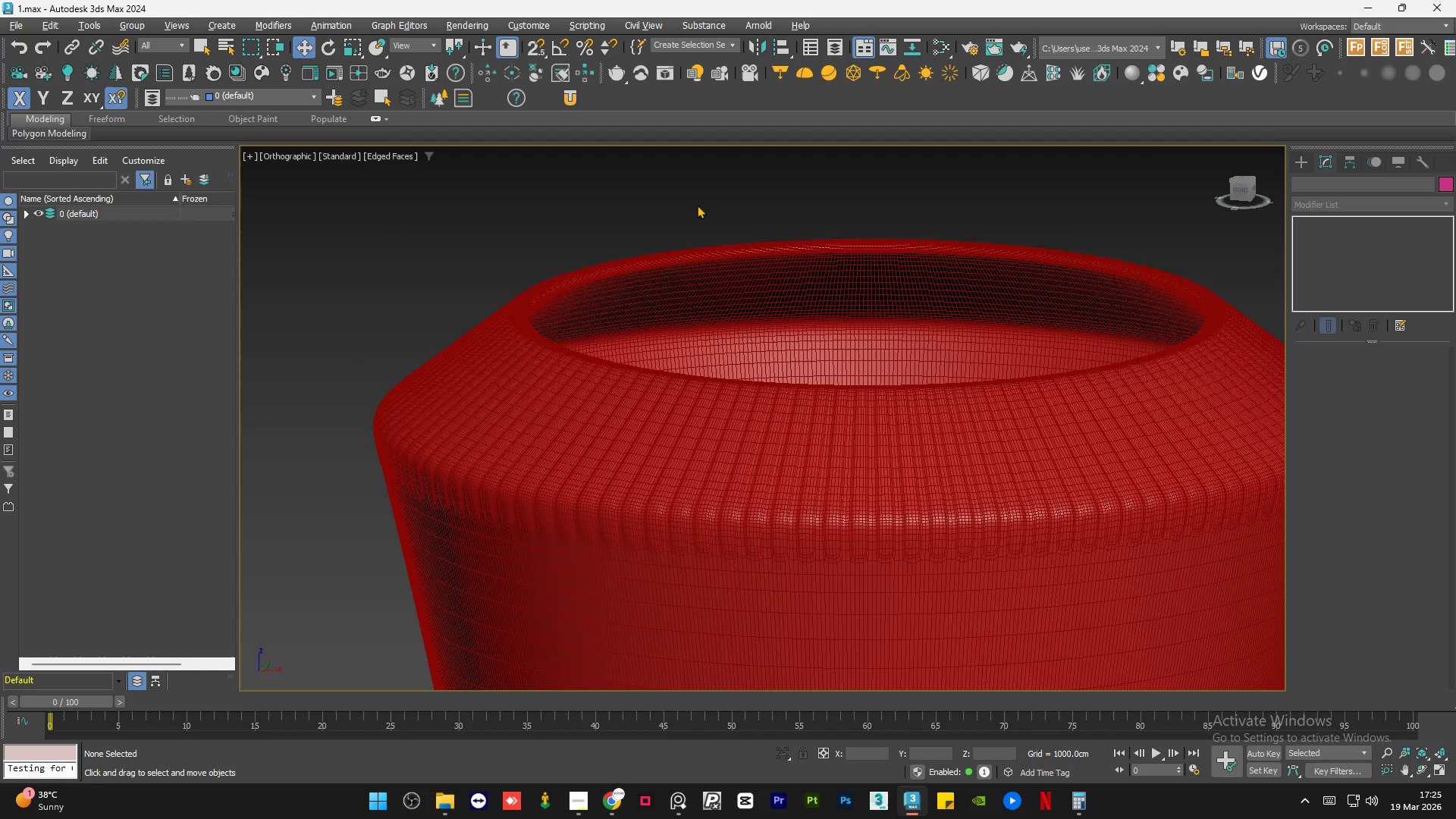 
key(F4)
 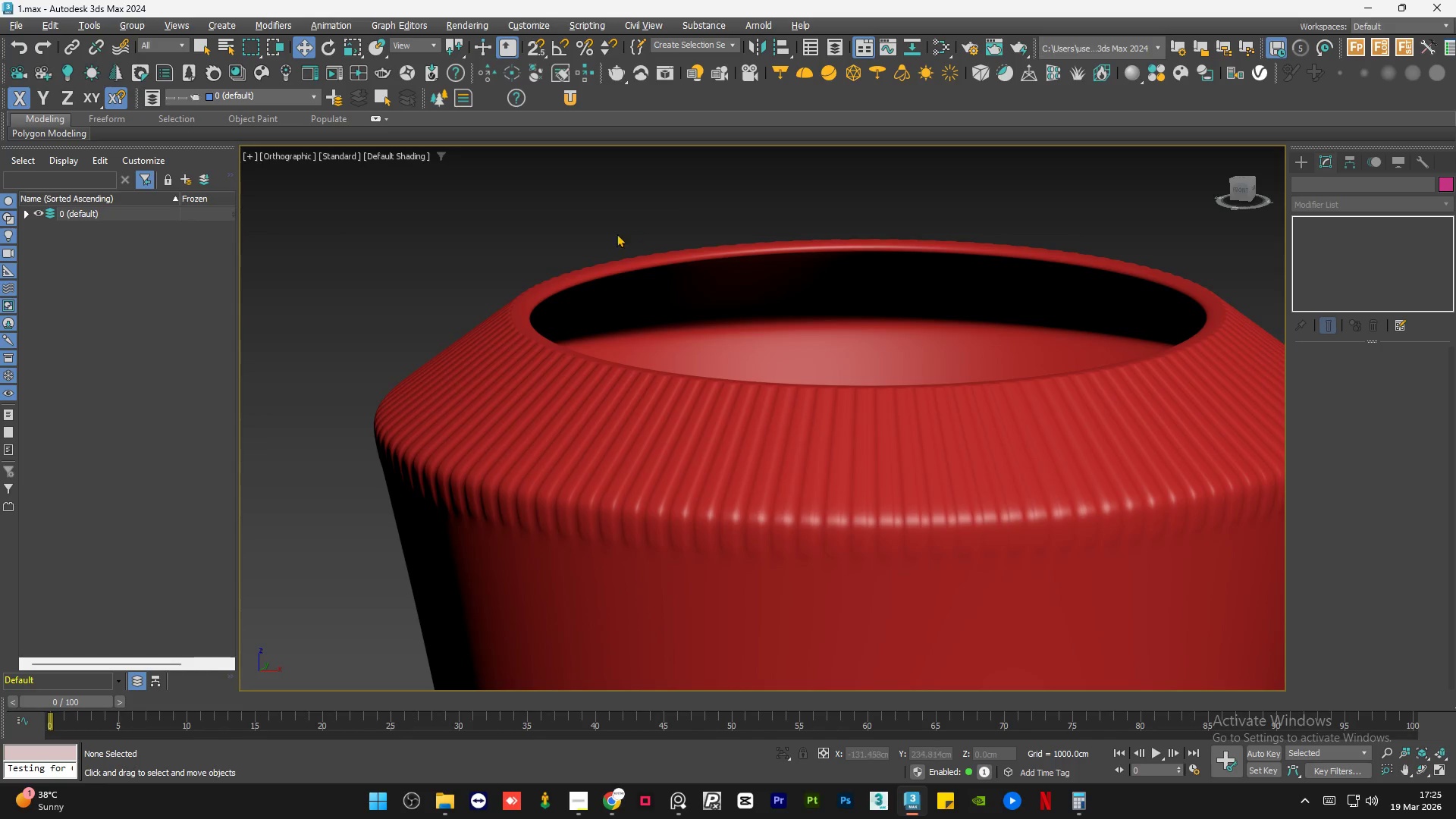 
scroll: coordinate [593, 249], scroll_direction: down, amount: 2.0
 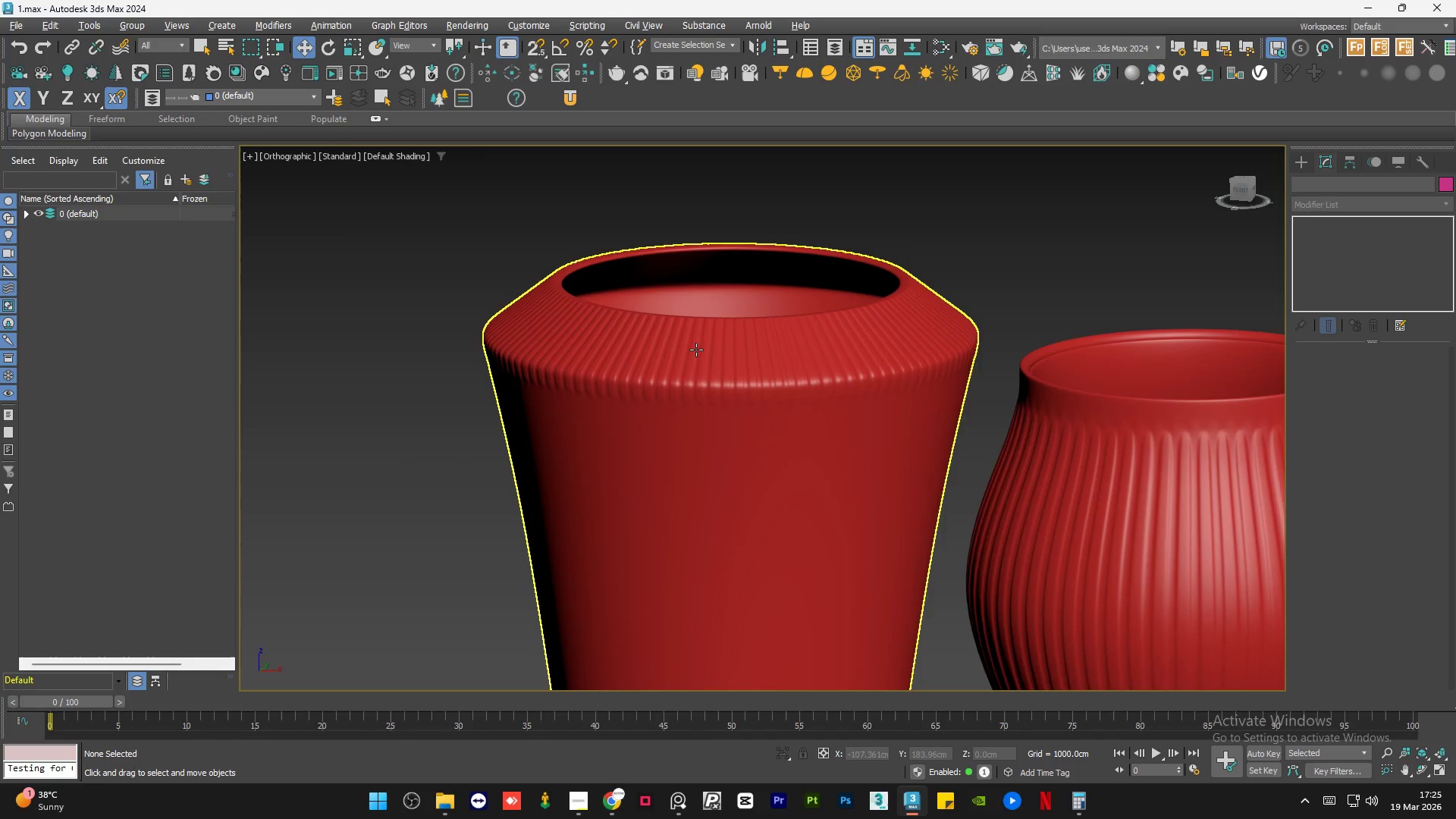 
left_click([698, 353])
 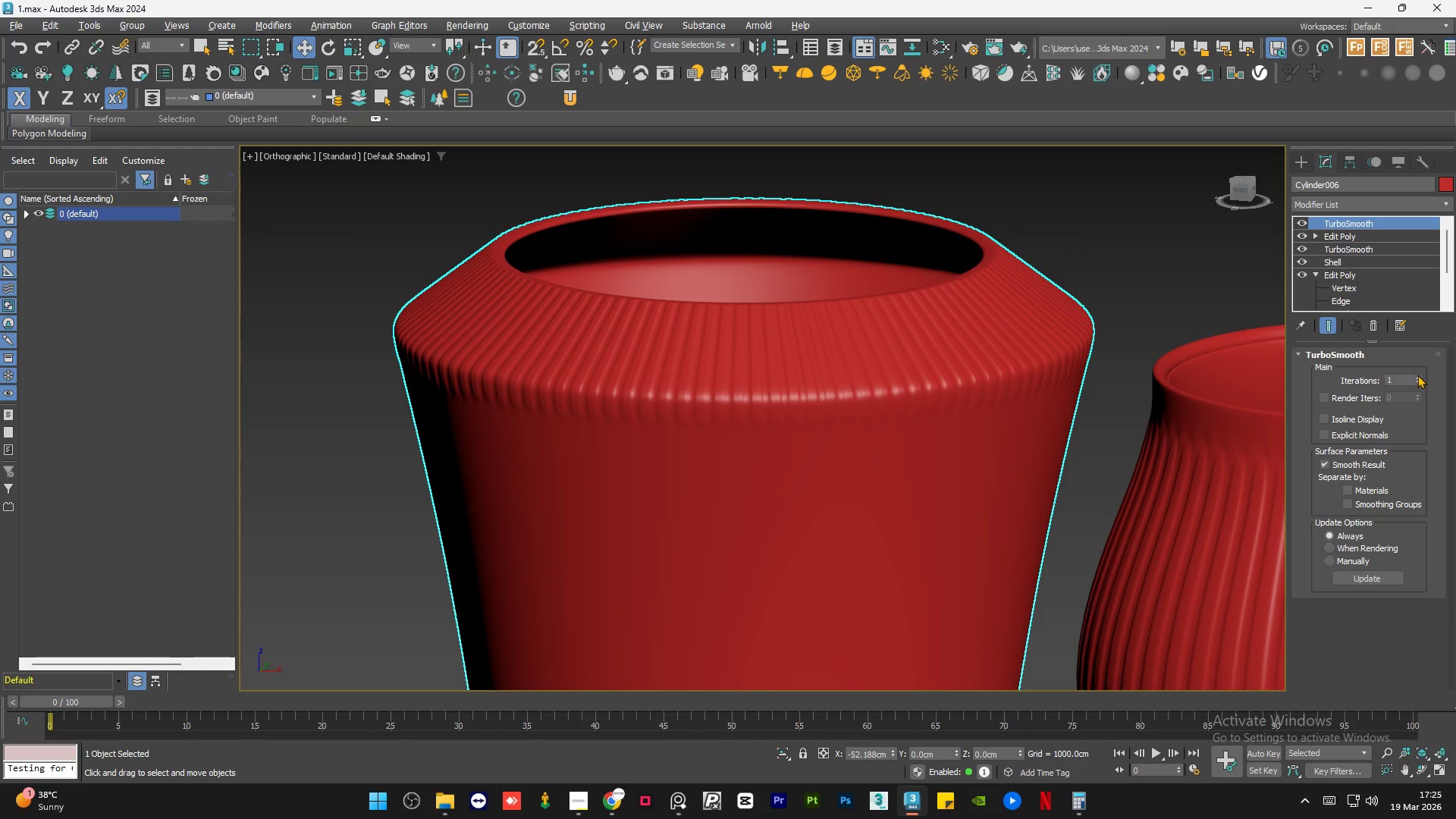 
scroll: coordinate [698, 353], scroll_direction: up, amount: 1.0
 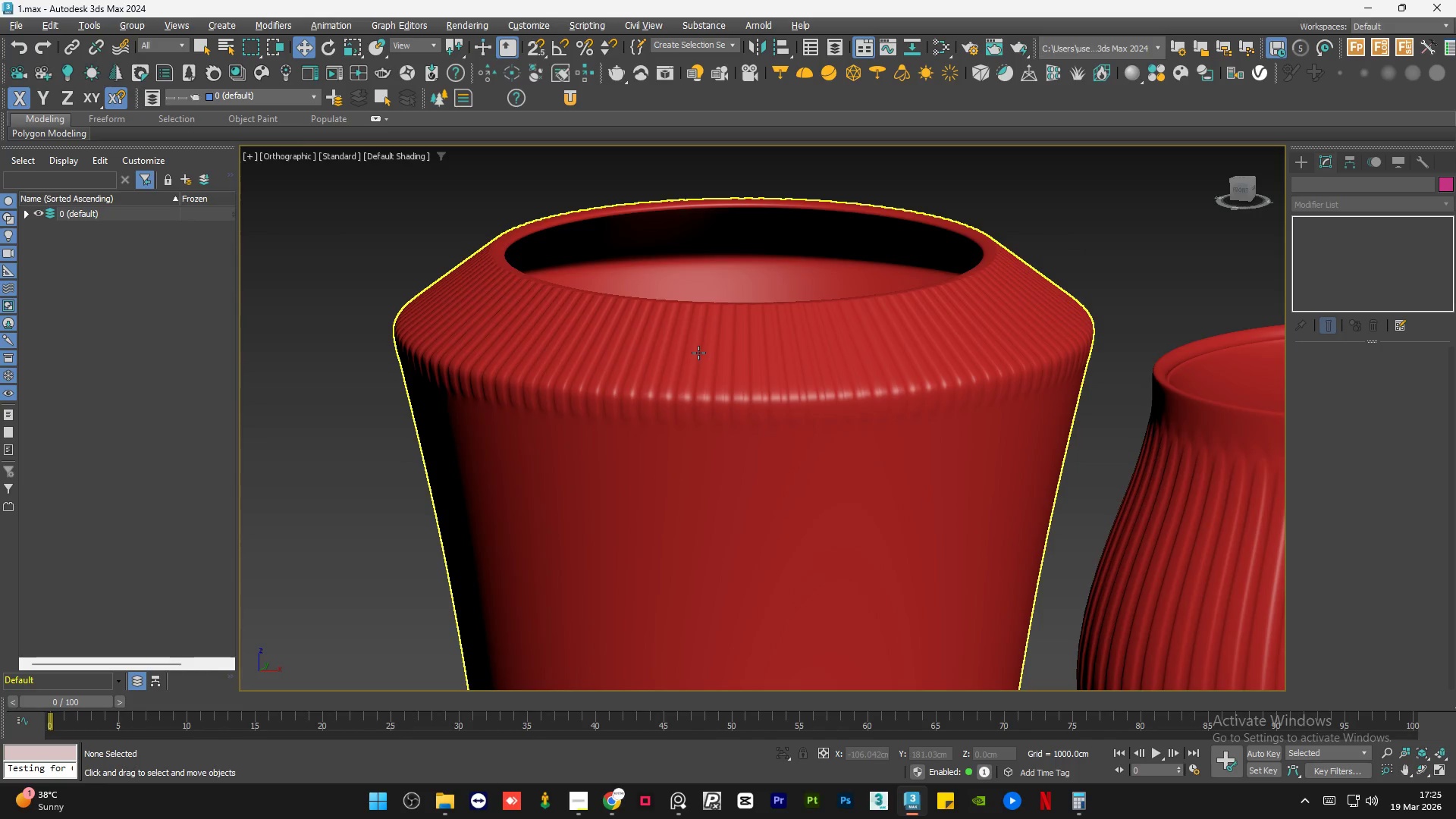 
left_click([1416, 378])
 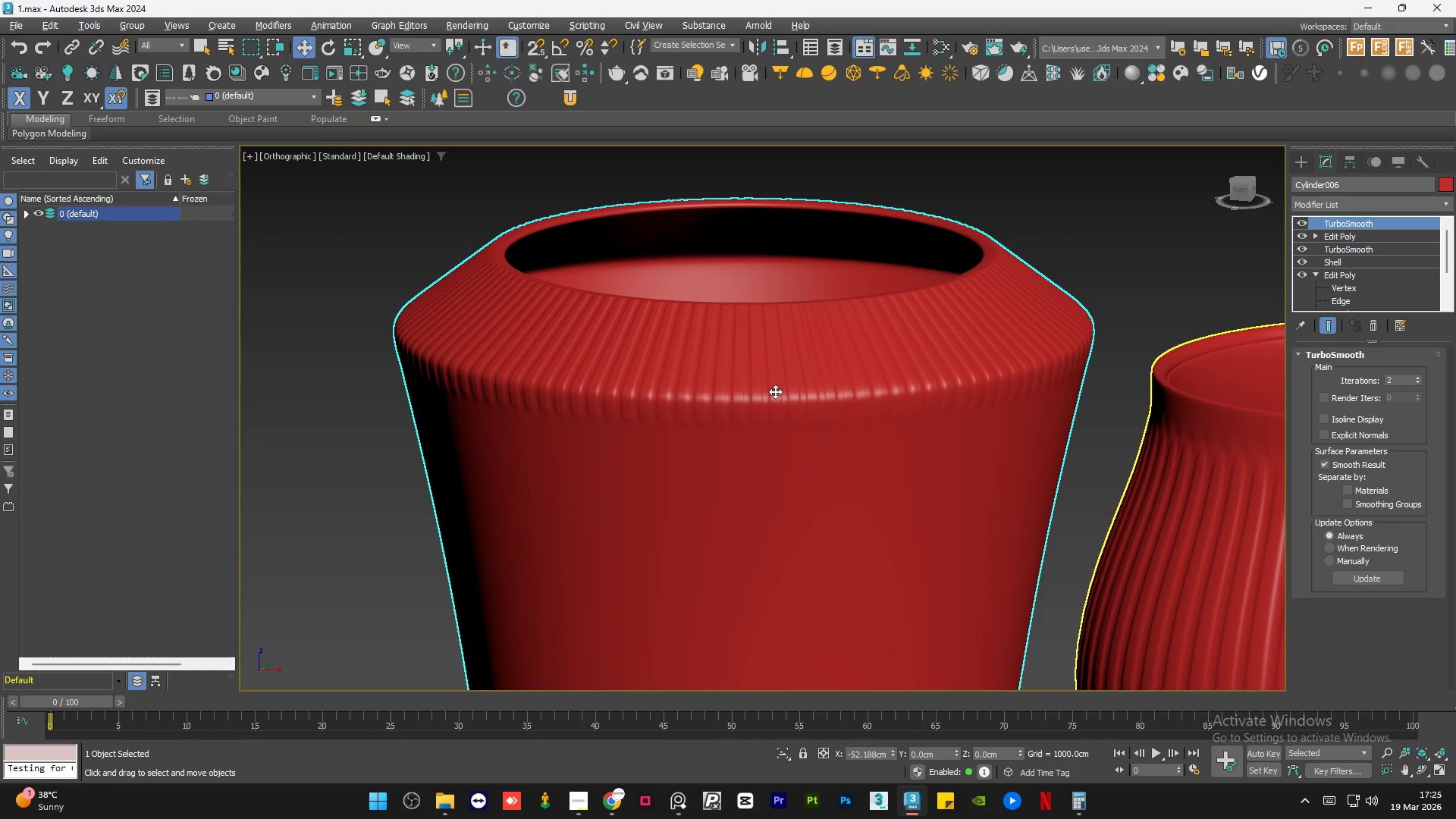 
scroll: coordinate [790, 399], scroll_direction: up, amount: 4.0
 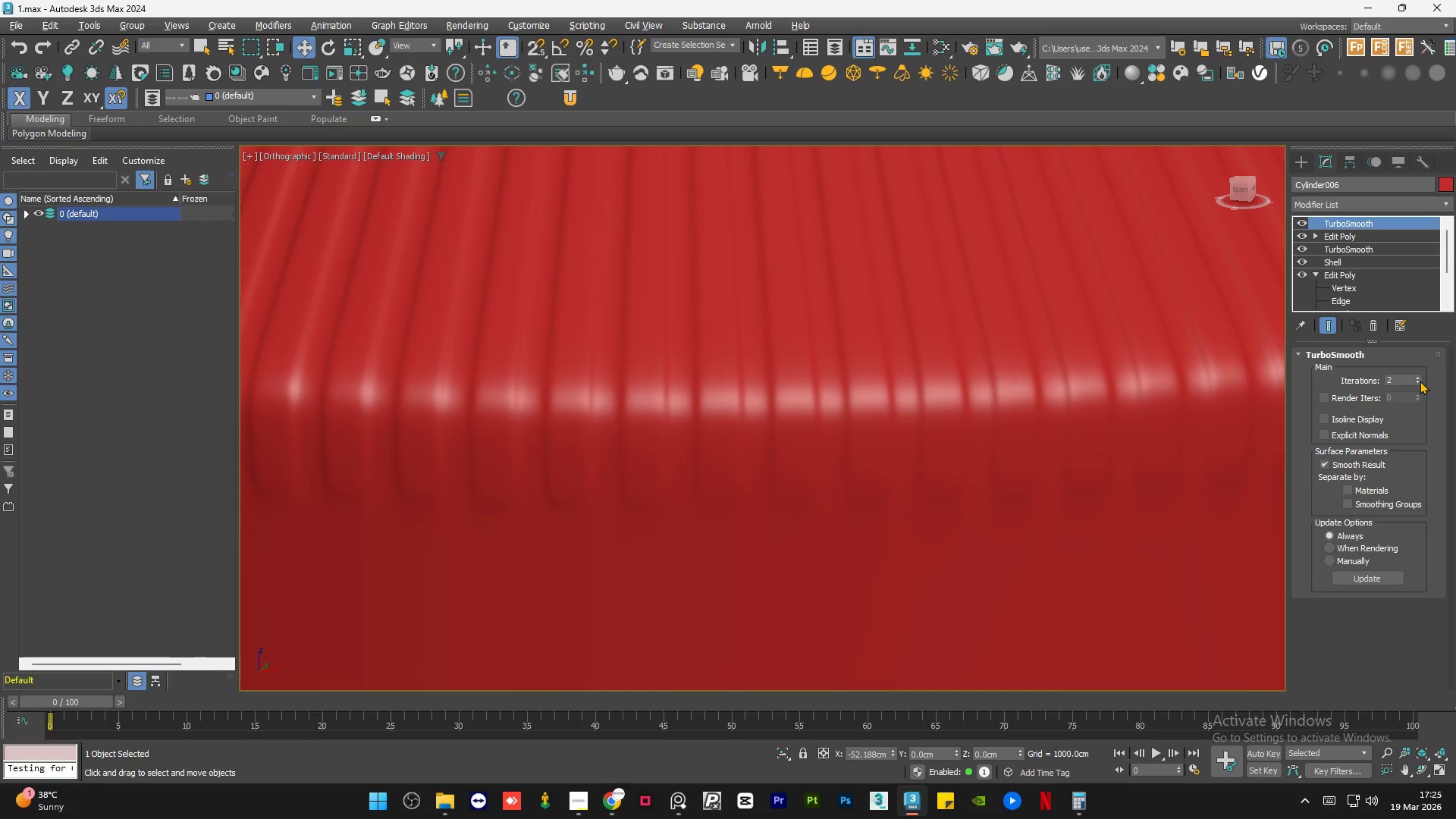 
left_click([1420, 381])
 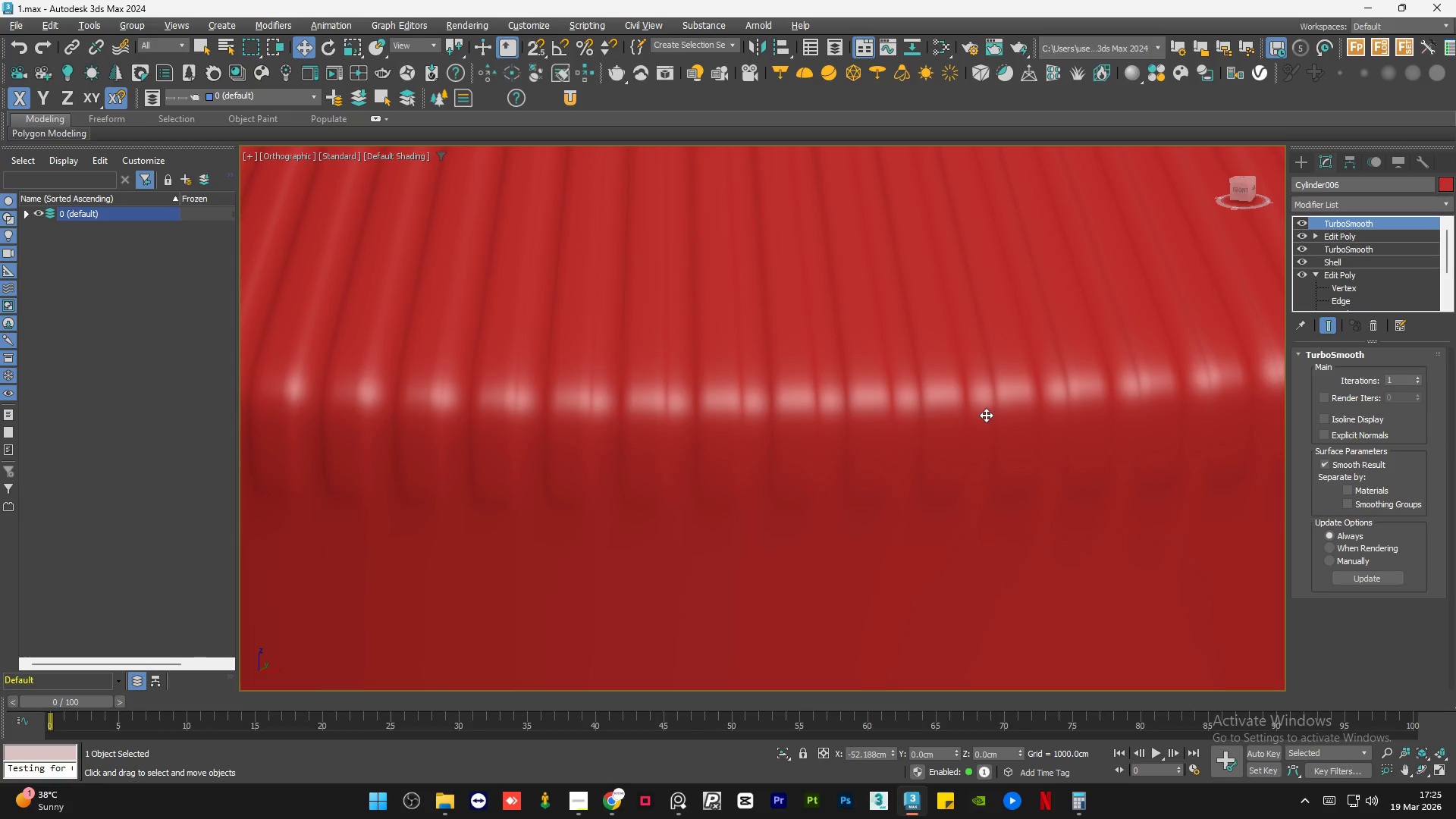 
scroll: coordinate [985, 416], scroll_direction: down, amount: 1.0
 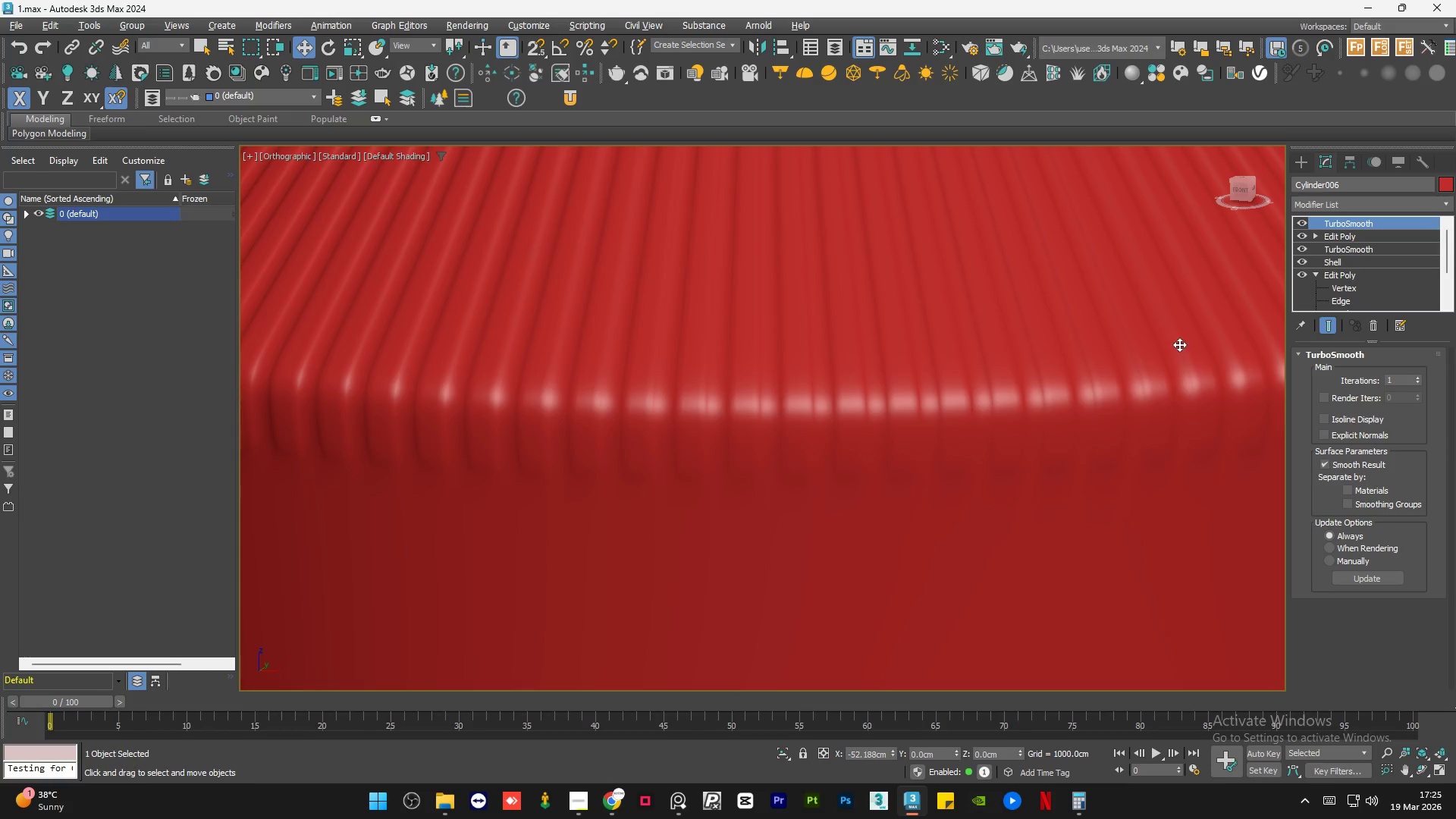 
scroll: coordinate [1200, 347], scroll_direction: up, amount: 3.0
 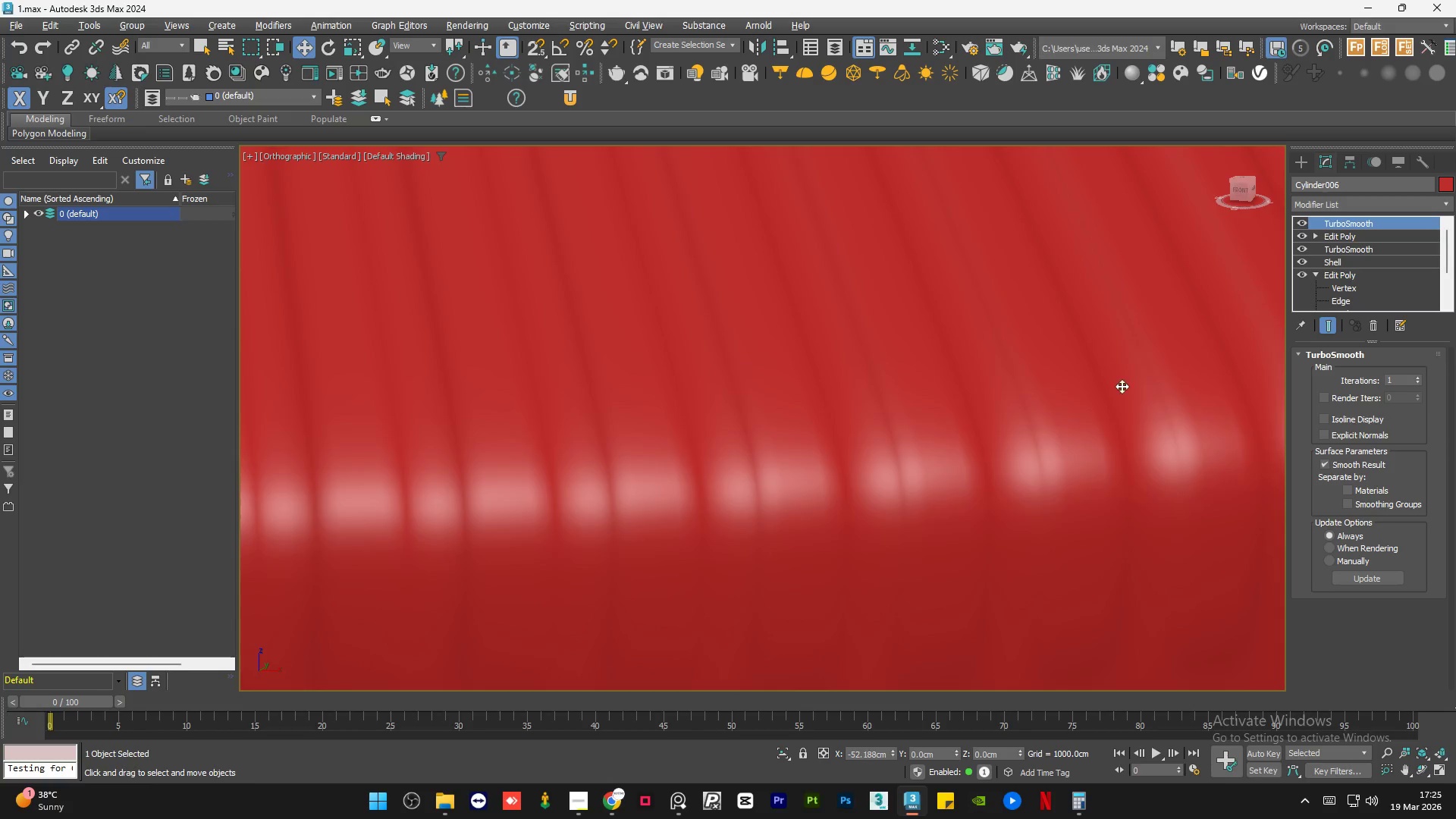 
scroll: coordinate [905, 414], scroll_direction: down, amount: 7.0
 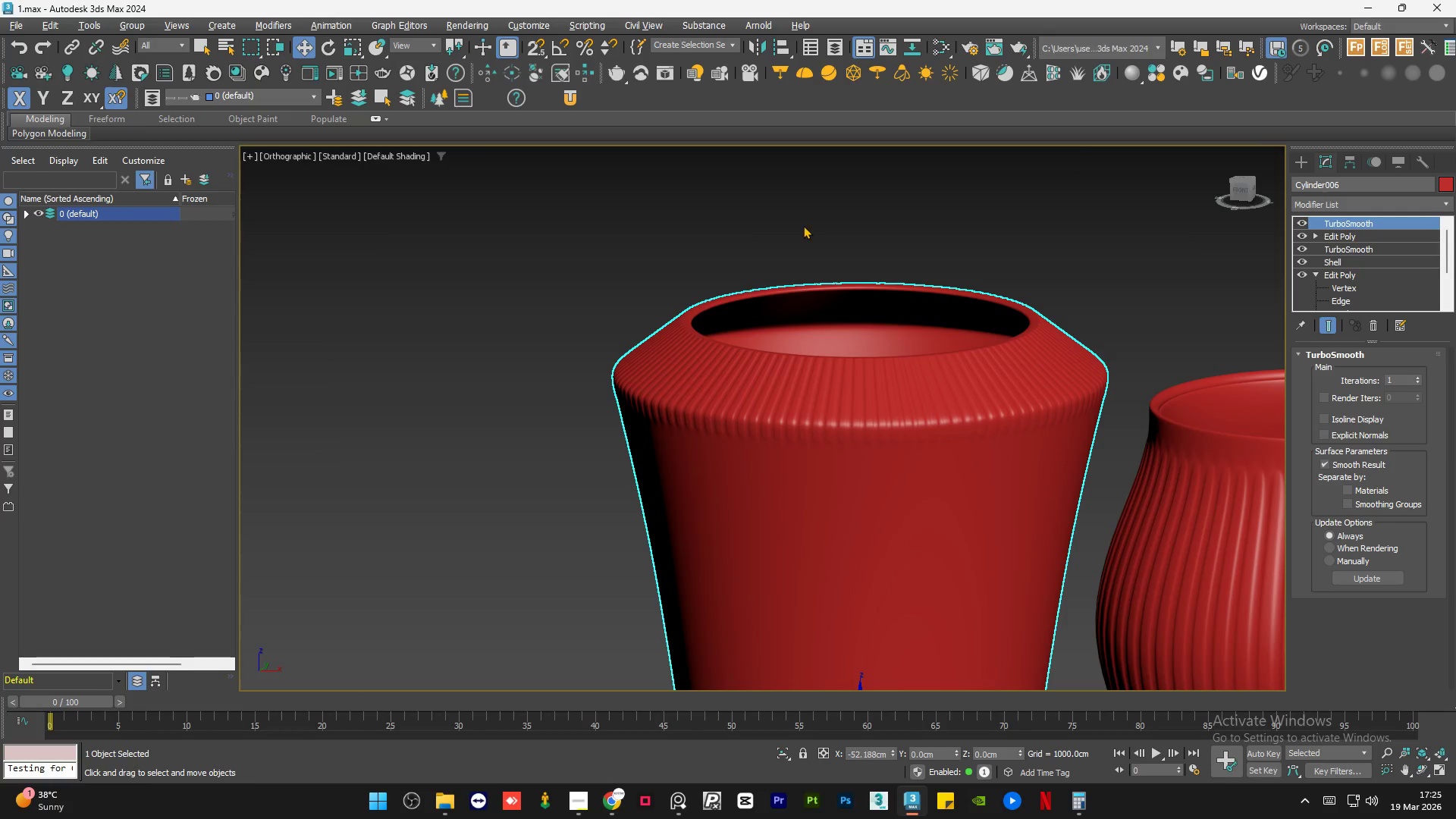 
left_click([803, 224])
 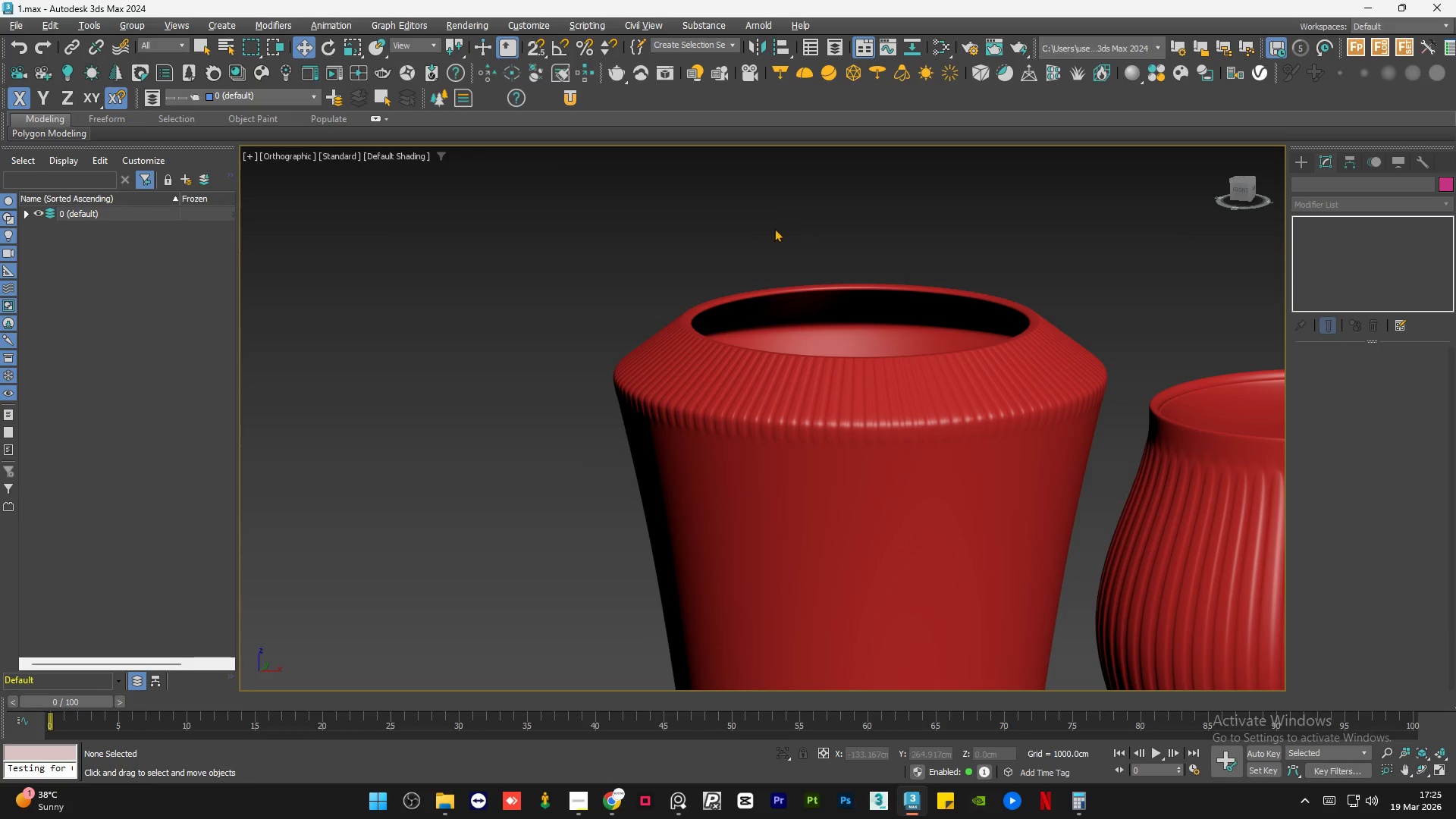 
hold_key(key=AltLeft, duration=1.5)
 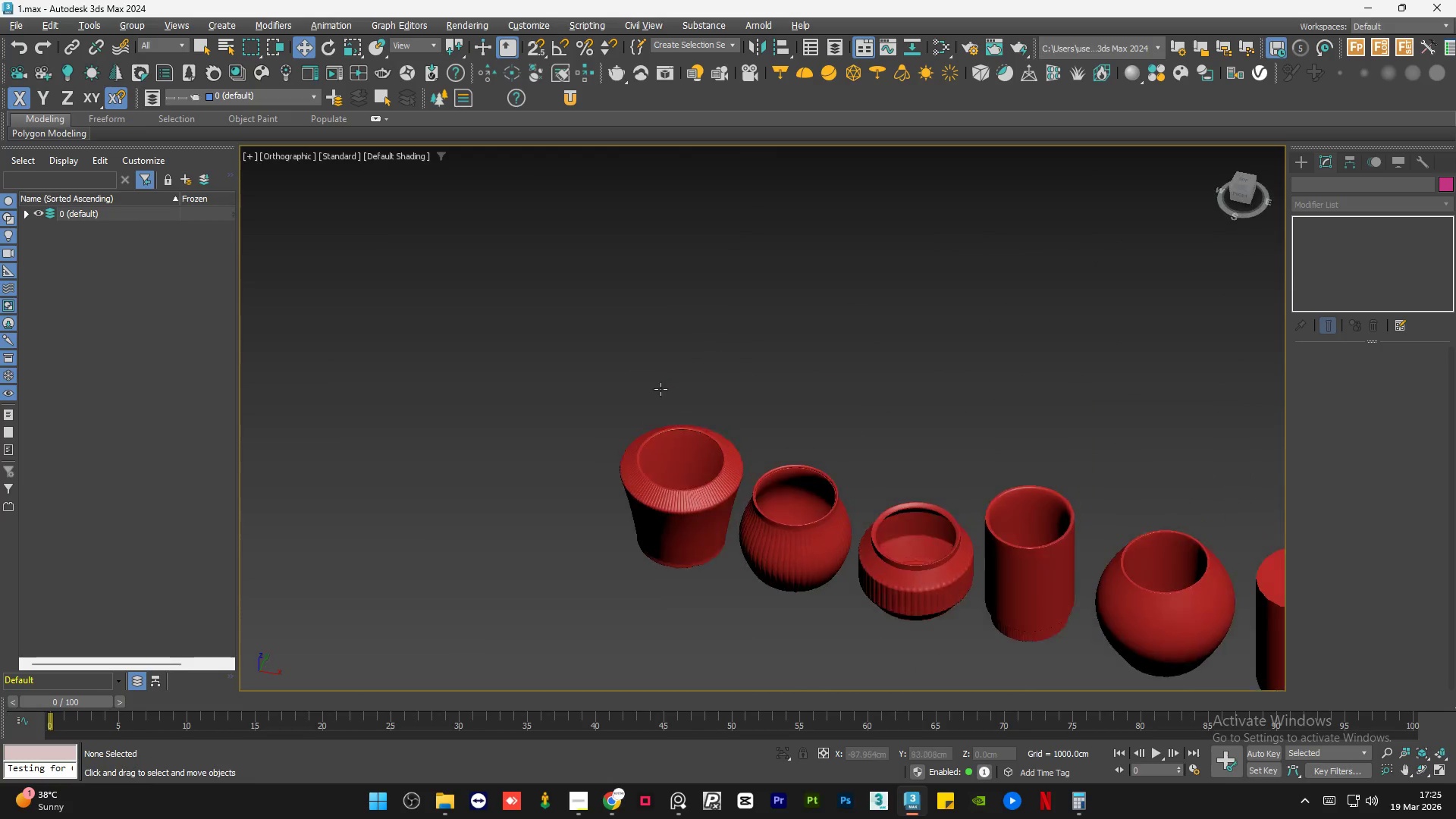 
scroll: coordinate [629, 280], scroll_direction: down, amount: 4.0
 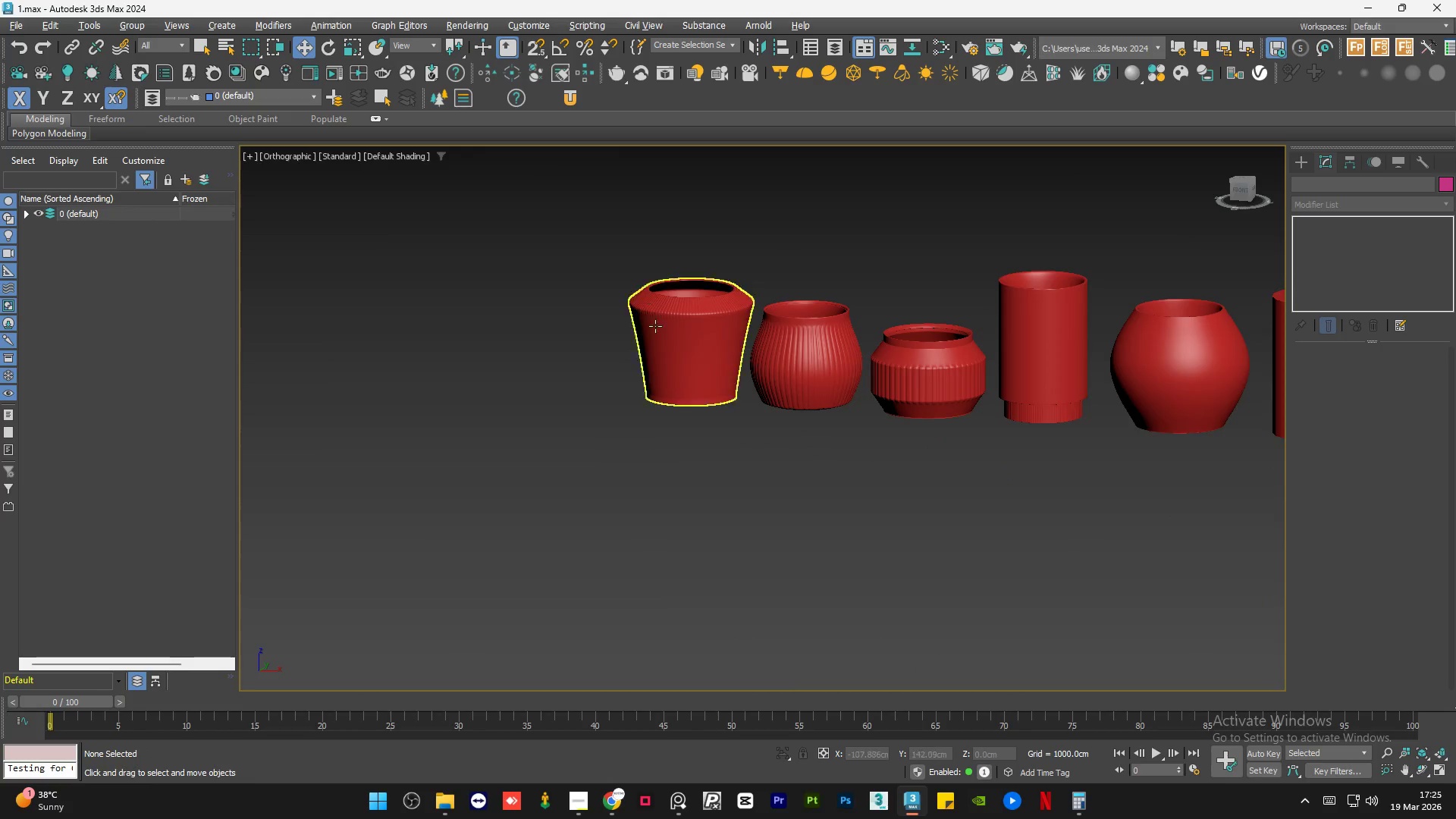 
hold_key(key=AltLeft, duration=1.51)
 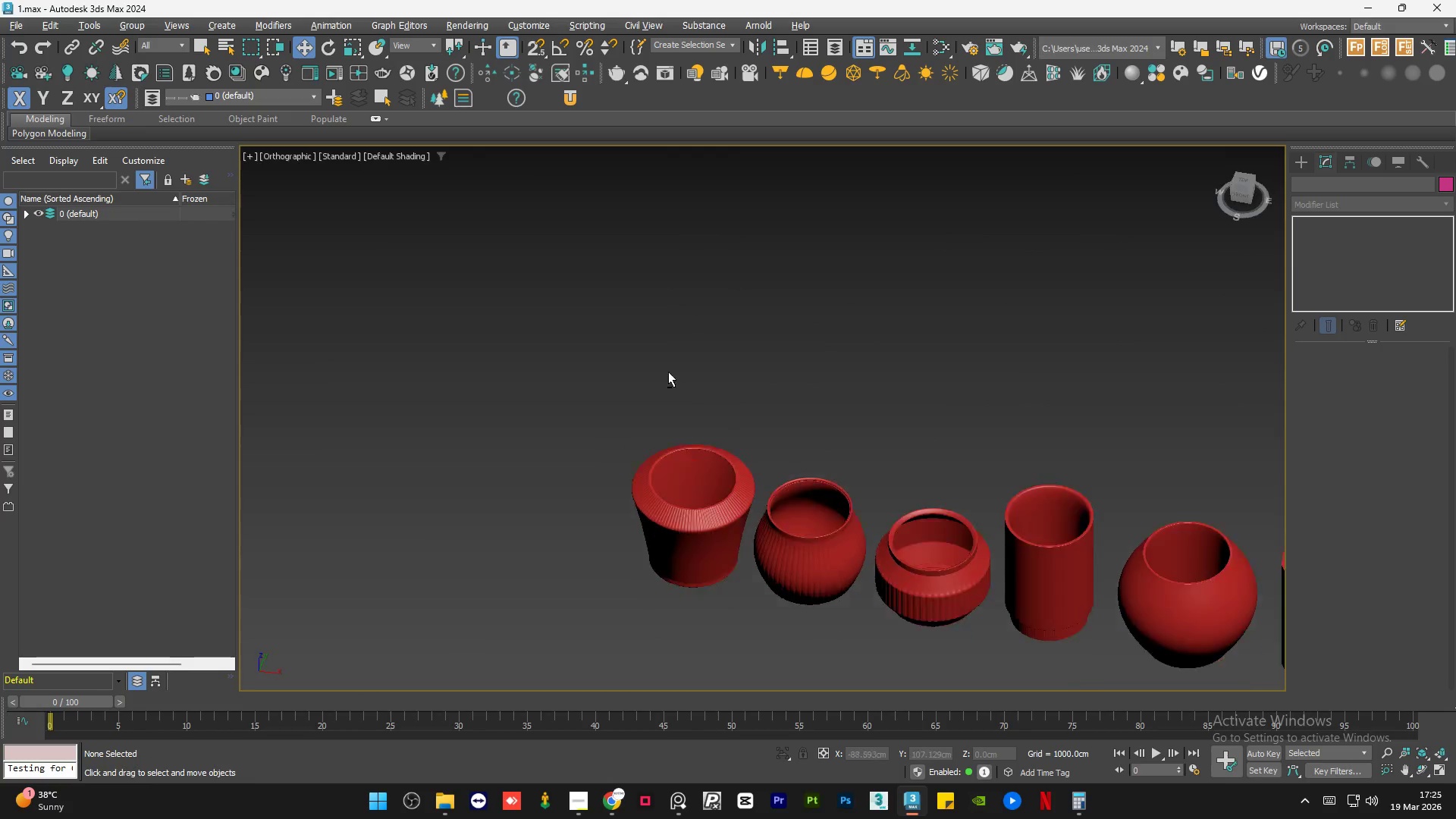 
hold_key(key=AltLeft, duration=1.17)
 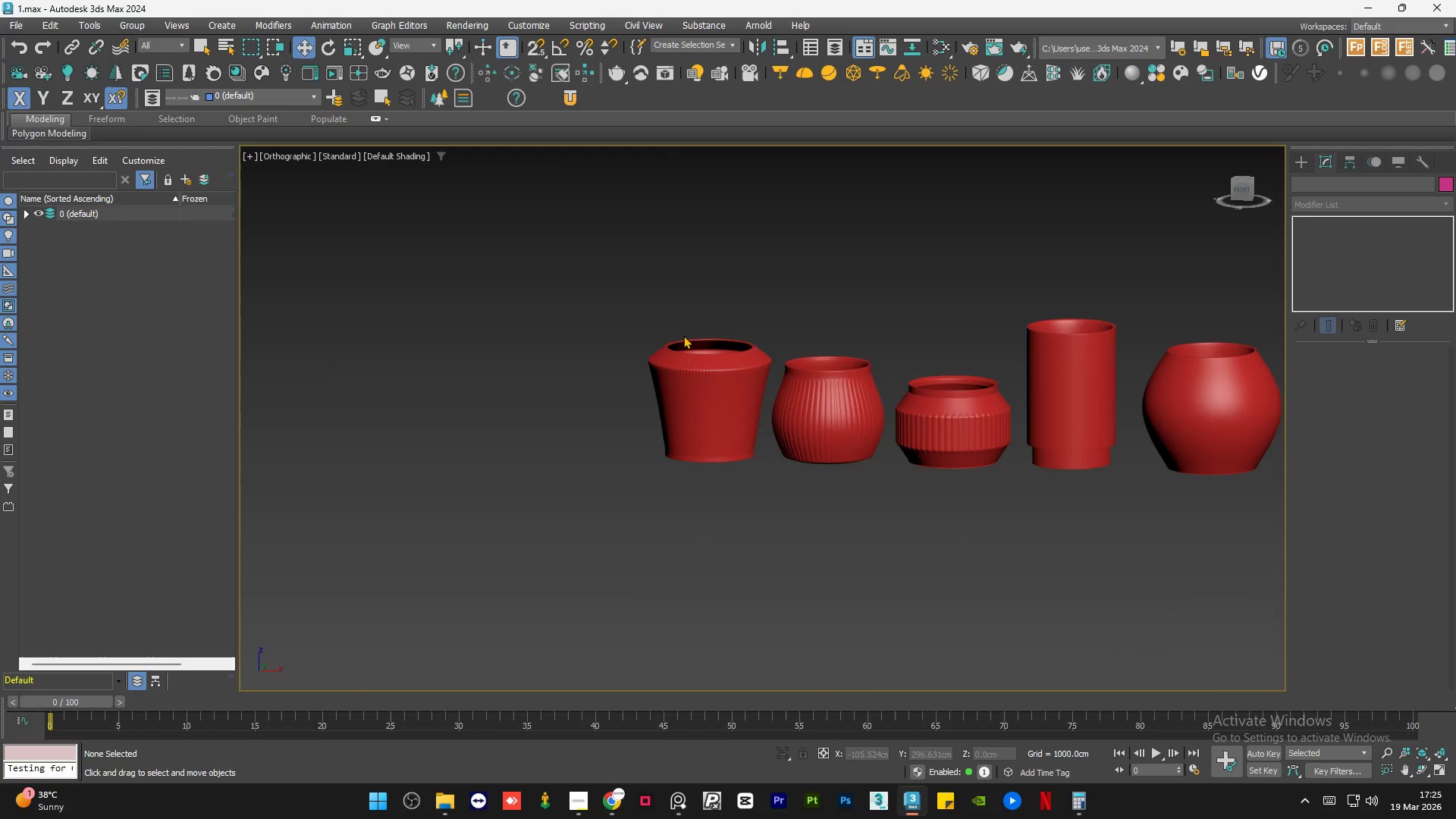 
scroll: coordinate [690, 343], scroll_direction: up, amount: 7.0
 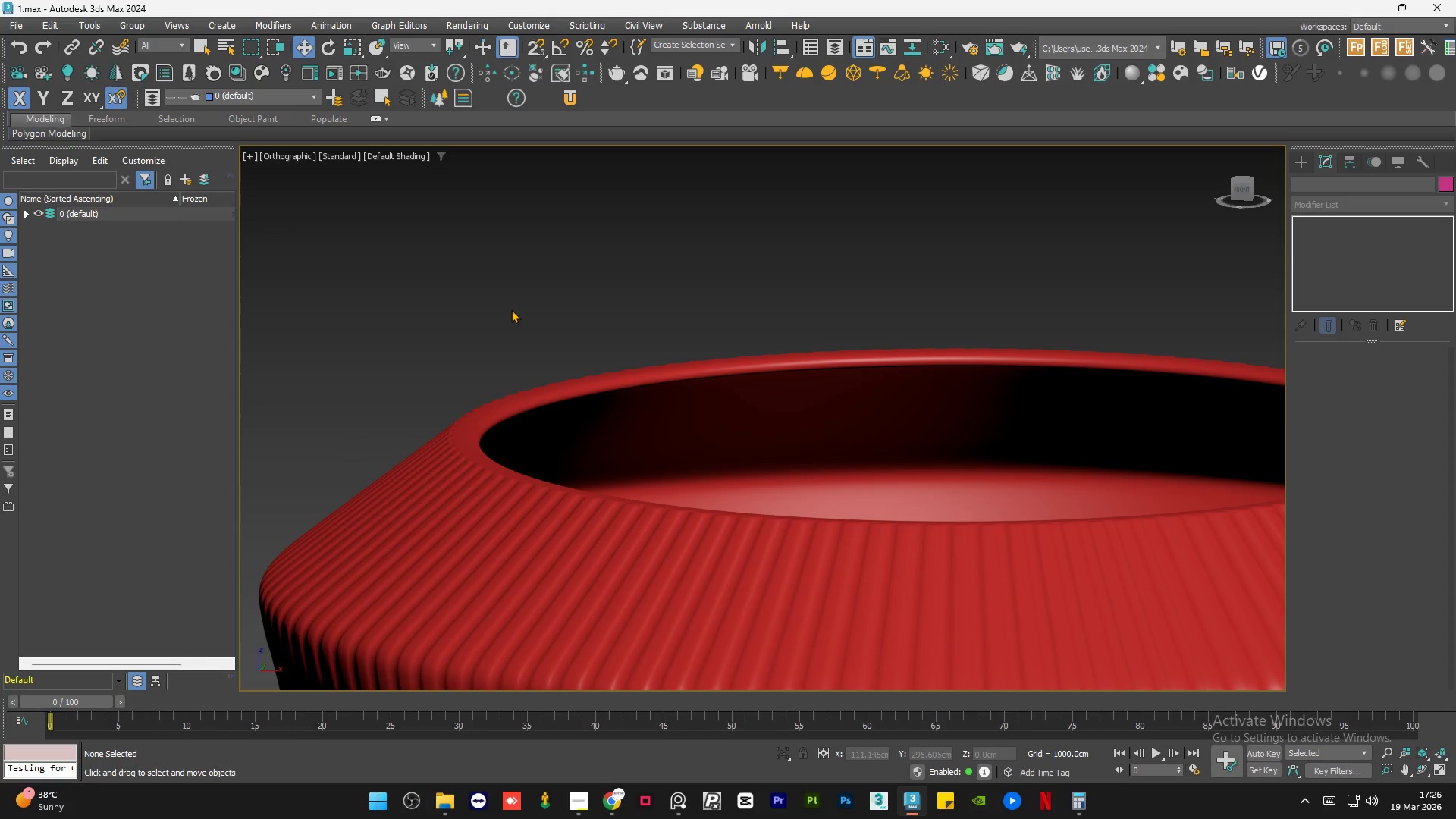 
wait(39.56)
 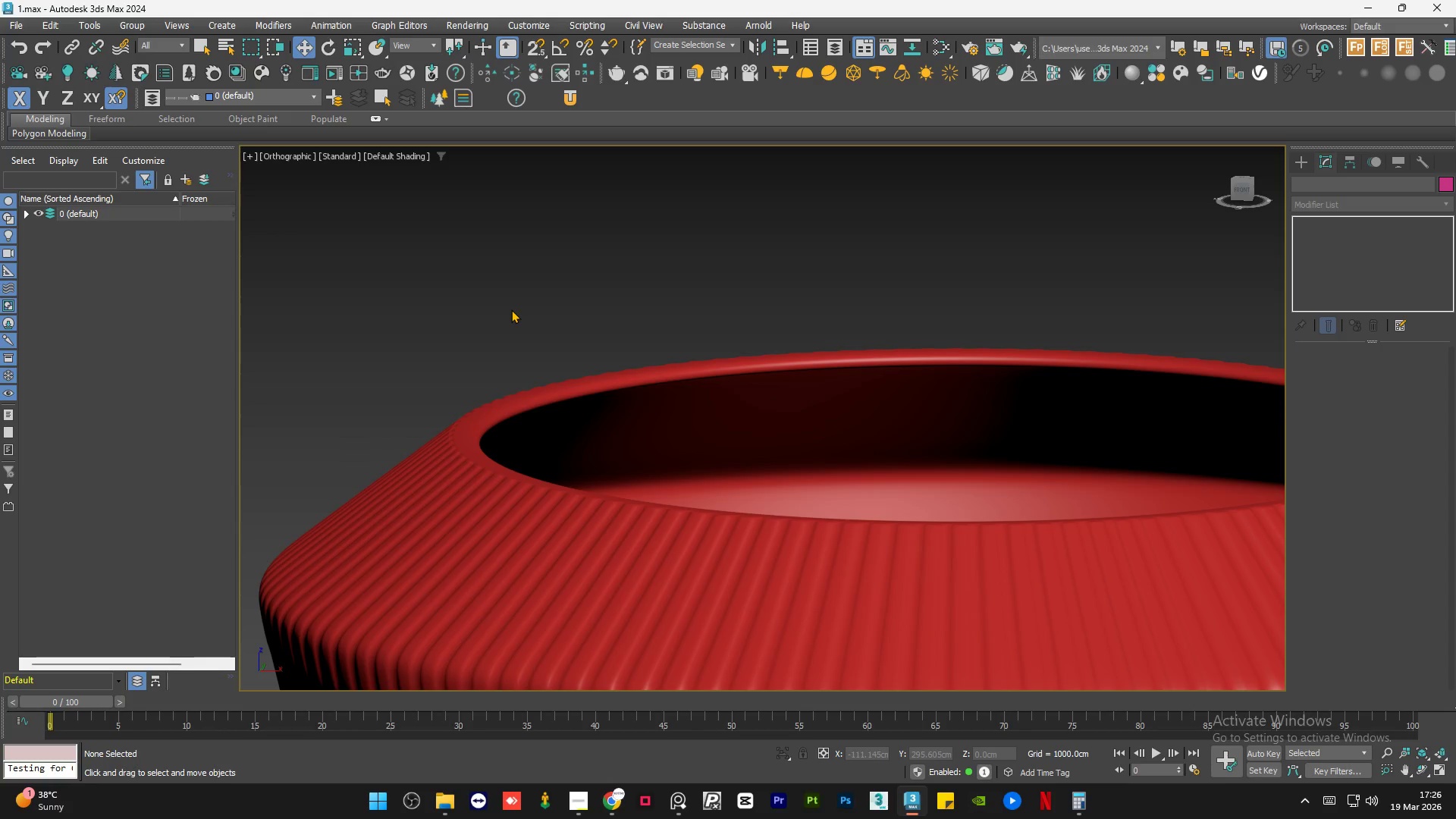 
scroll: coordinate [494, 309], scroll_direction: down, amount: 5.0
 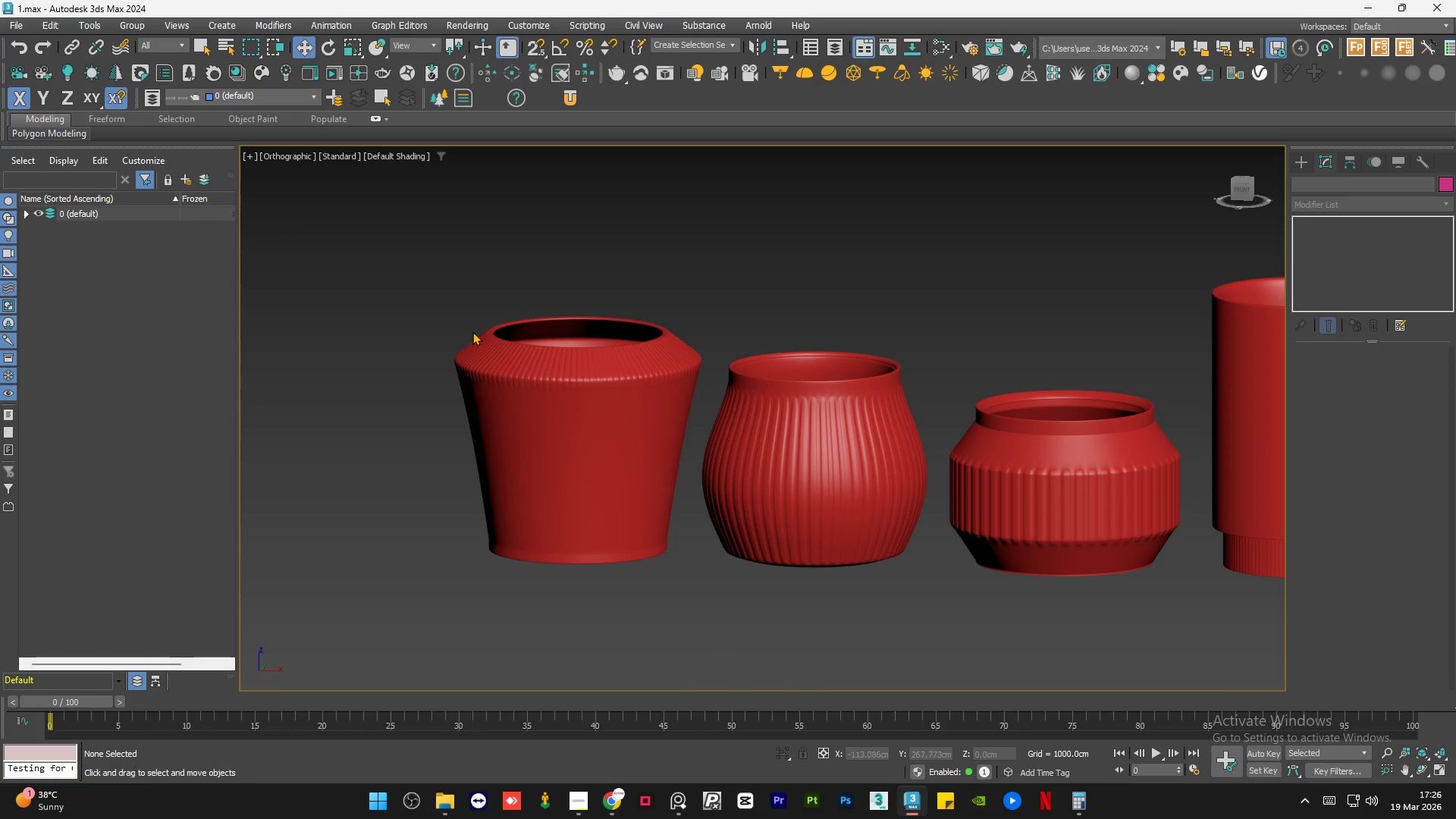 
hold_key(key=AltLeft, duration=1.16)
 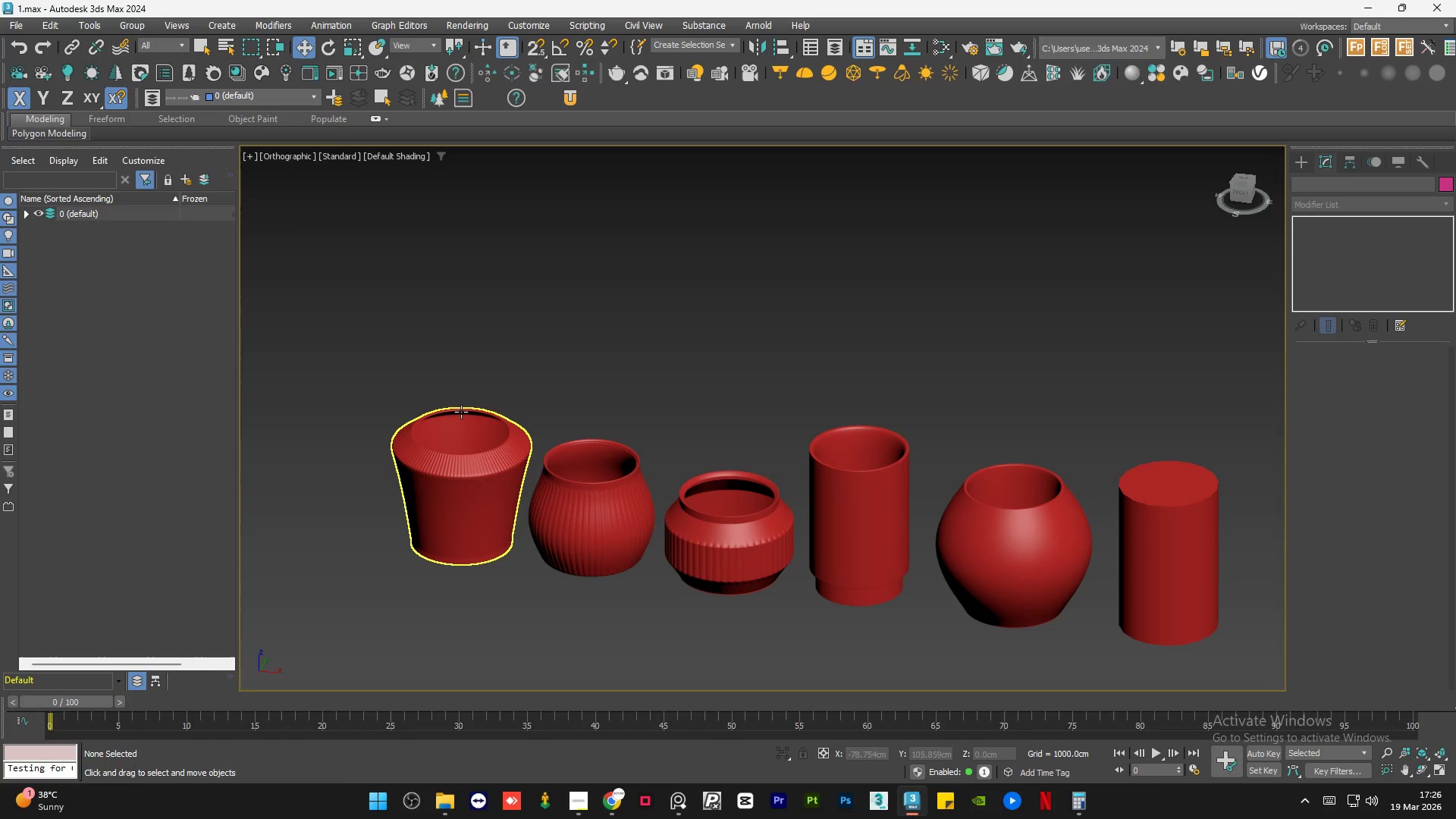 
scroll: coordinate [473, 331], scroll_direction: down, amount: 2.0
 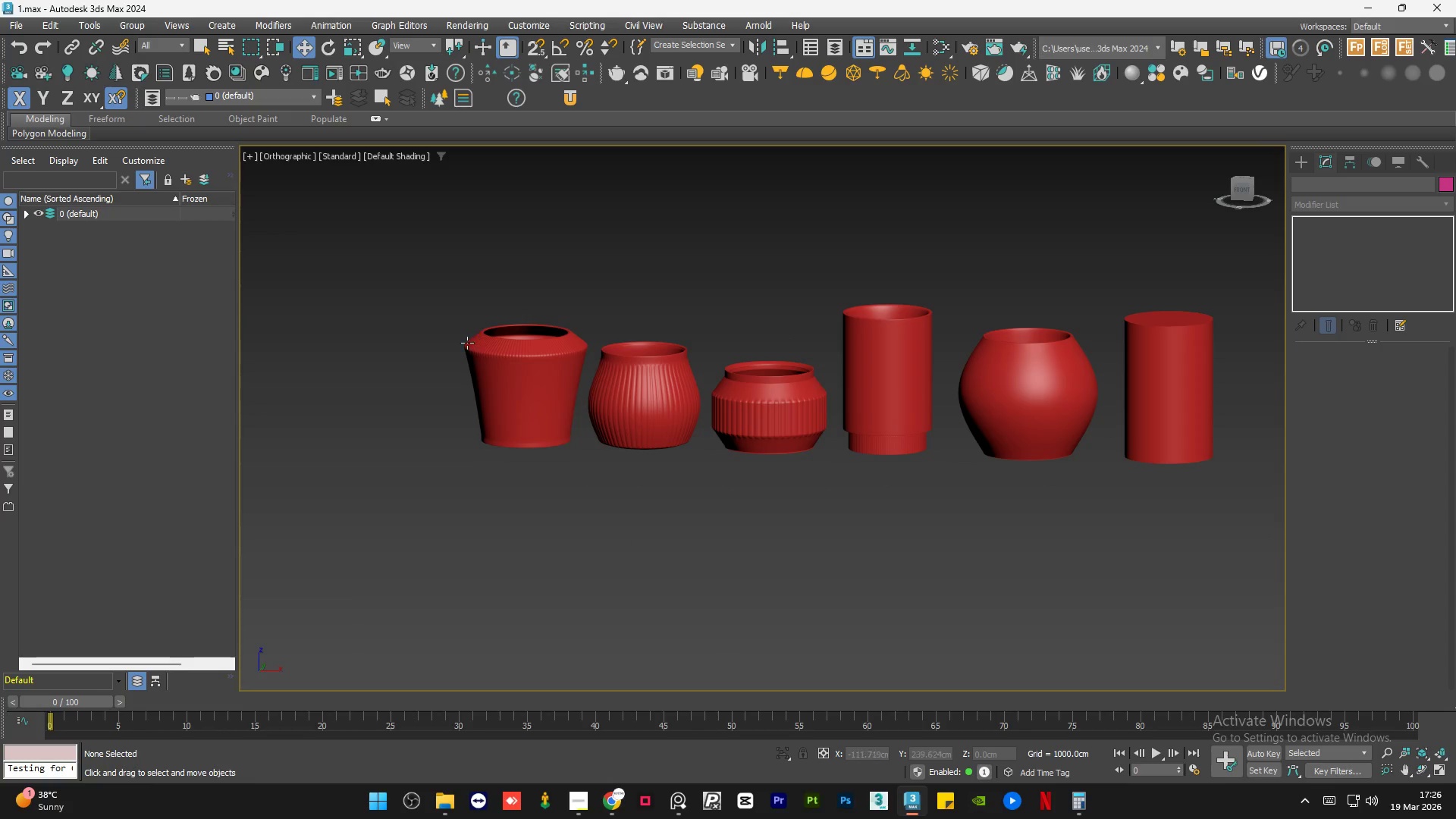 
scroll: coordinate [466, 463], scroll_direction: up, amount: 7.0
 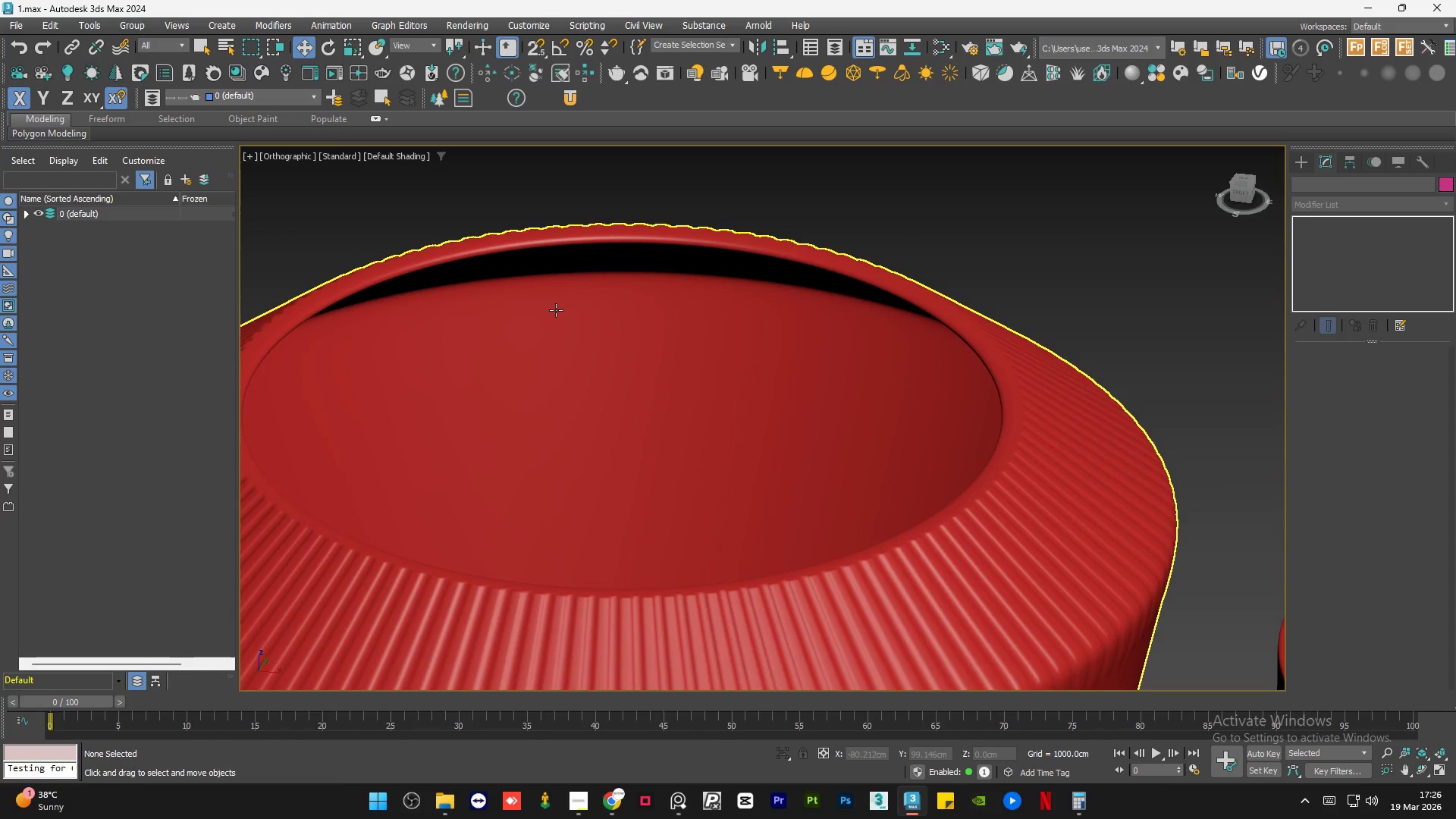 
hold_key(key=AltLeft, duration=1.03)
 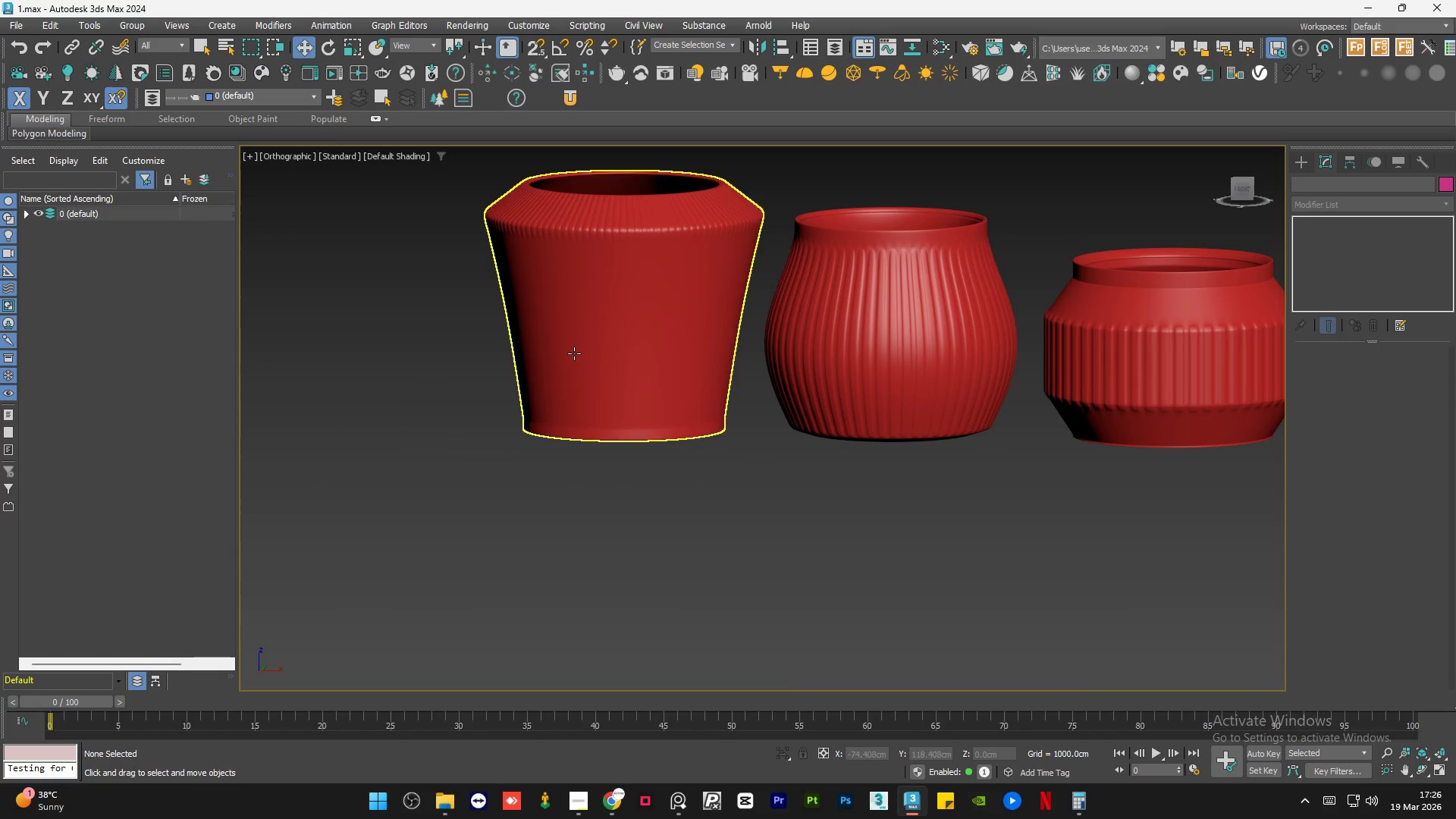 
scroll: coordinate [556, 310], scroll_direction: down, amount: 4.0
 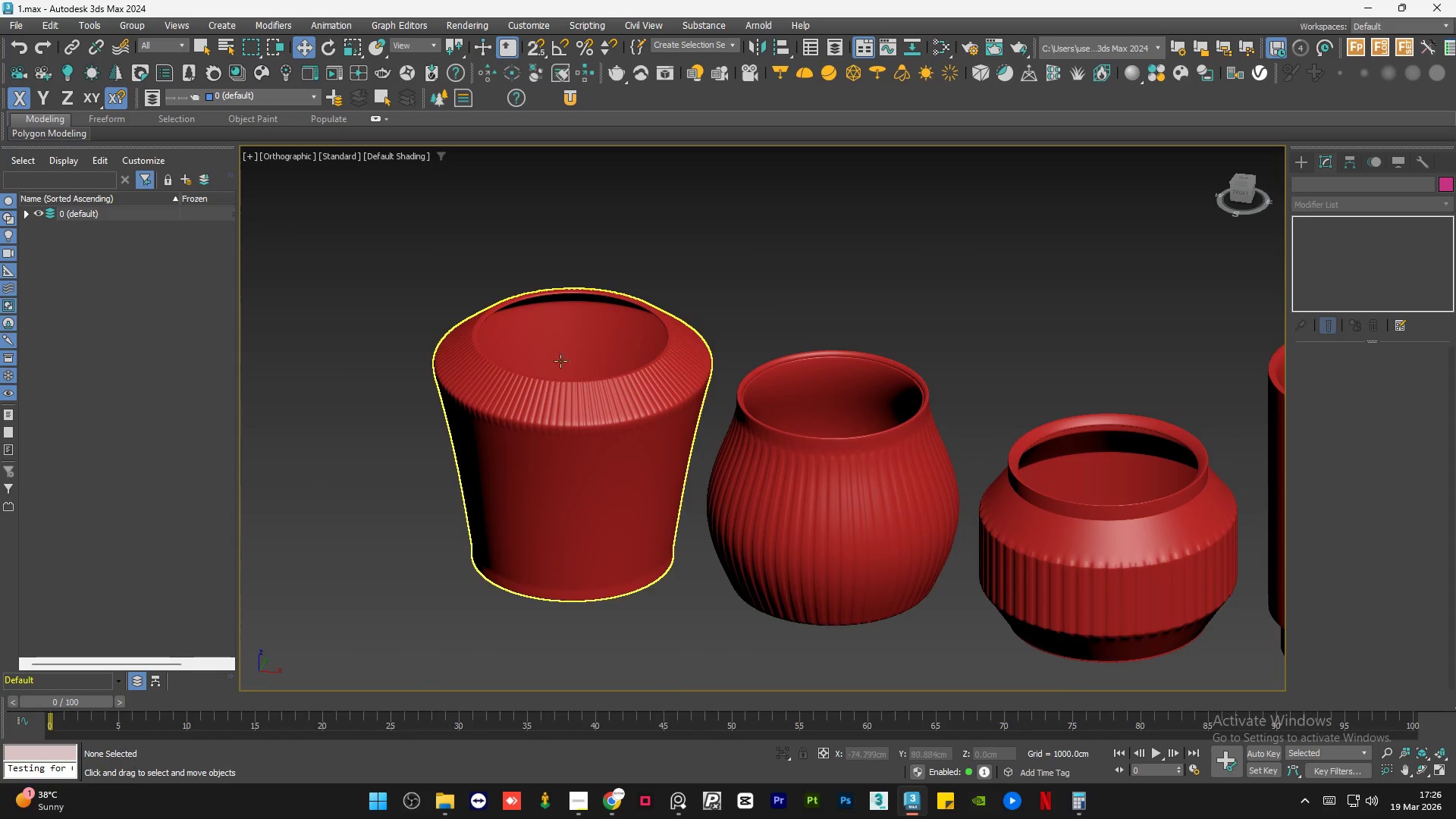 
scroll: coordinate [366, 287], scroll_direction: up, amount: 11.0
 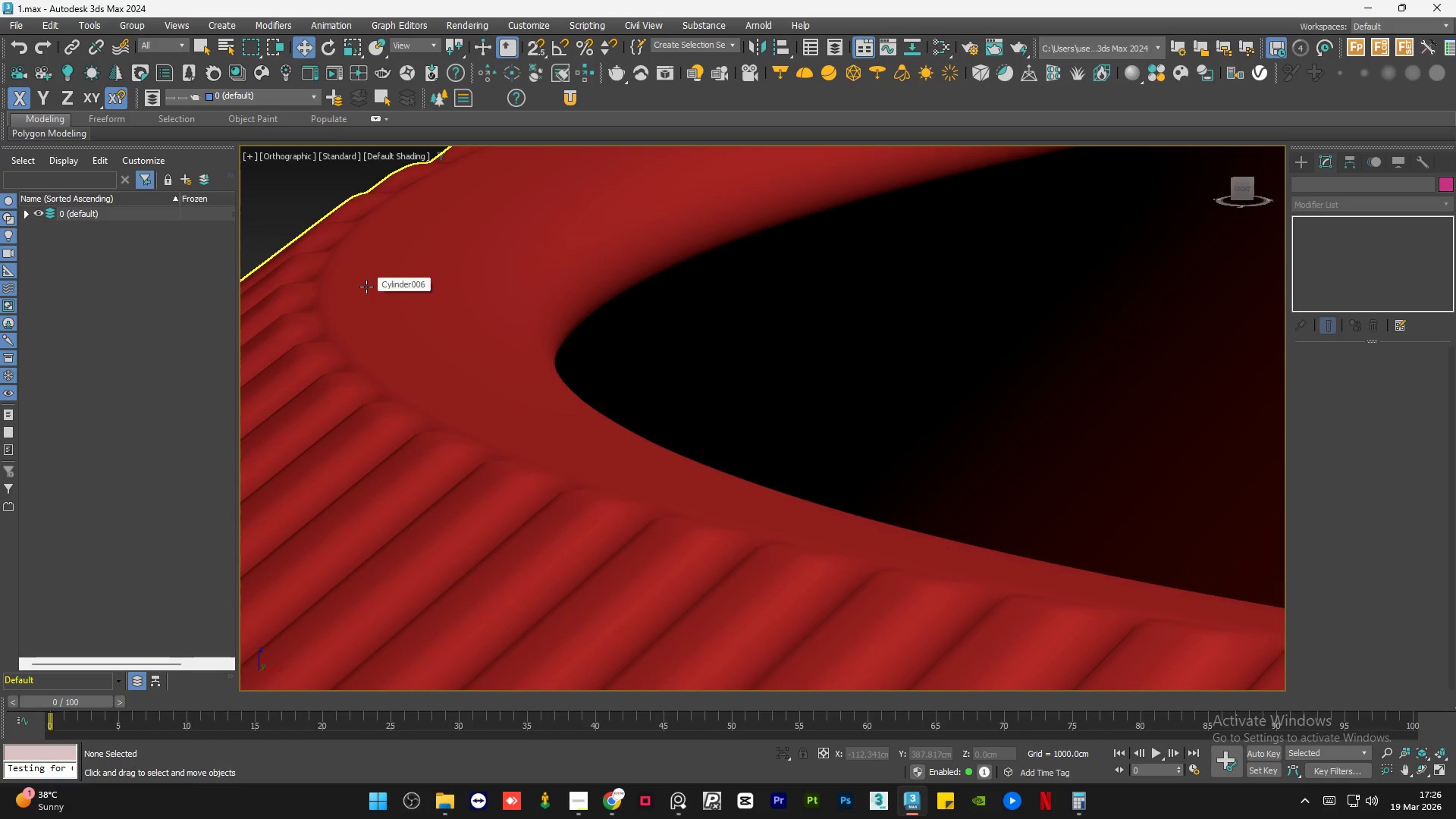 
scroll: coordinate [410, 280], scroll_direction: down, amount: 11.0
 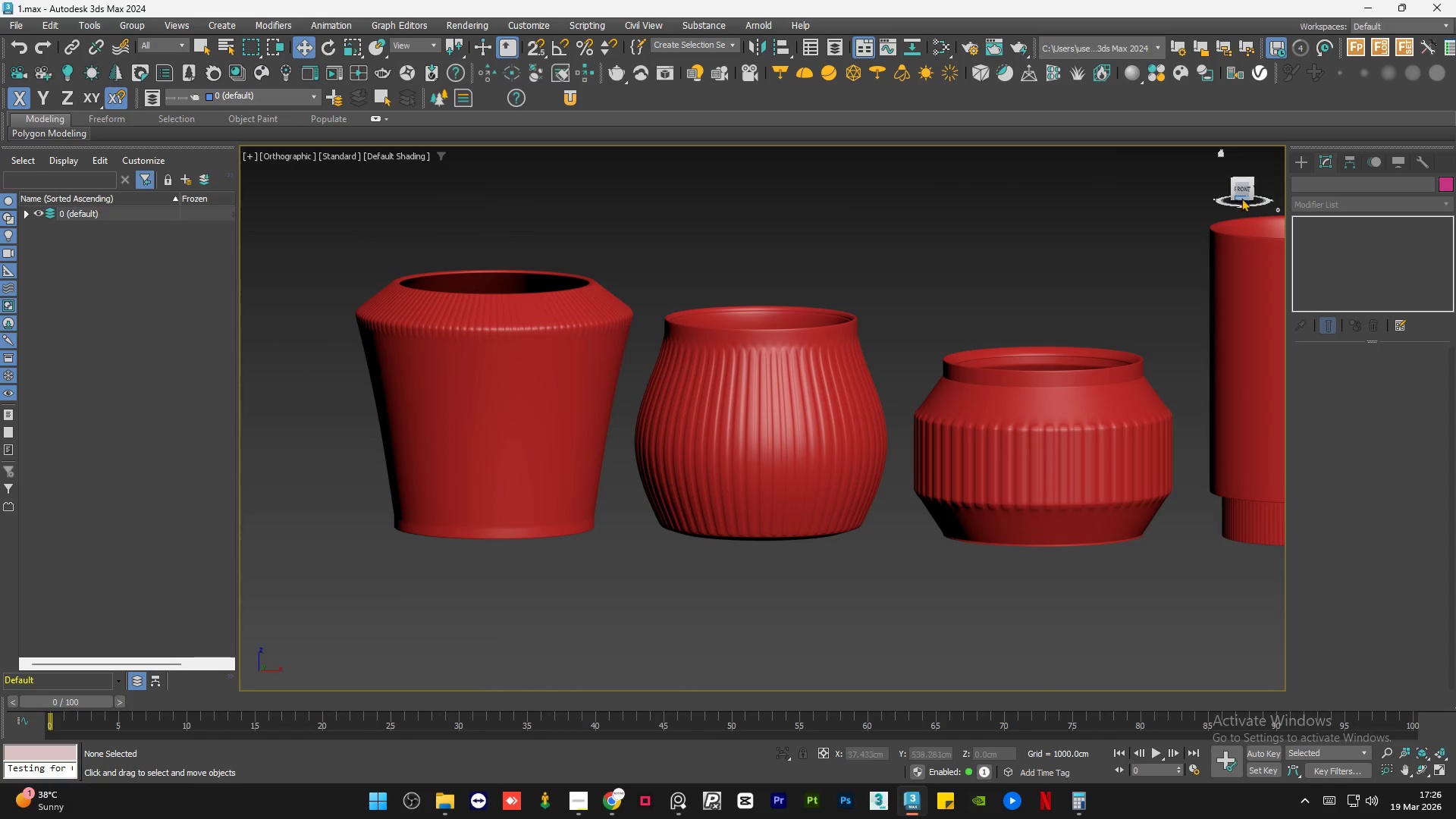 
left_click([1241, 190])
 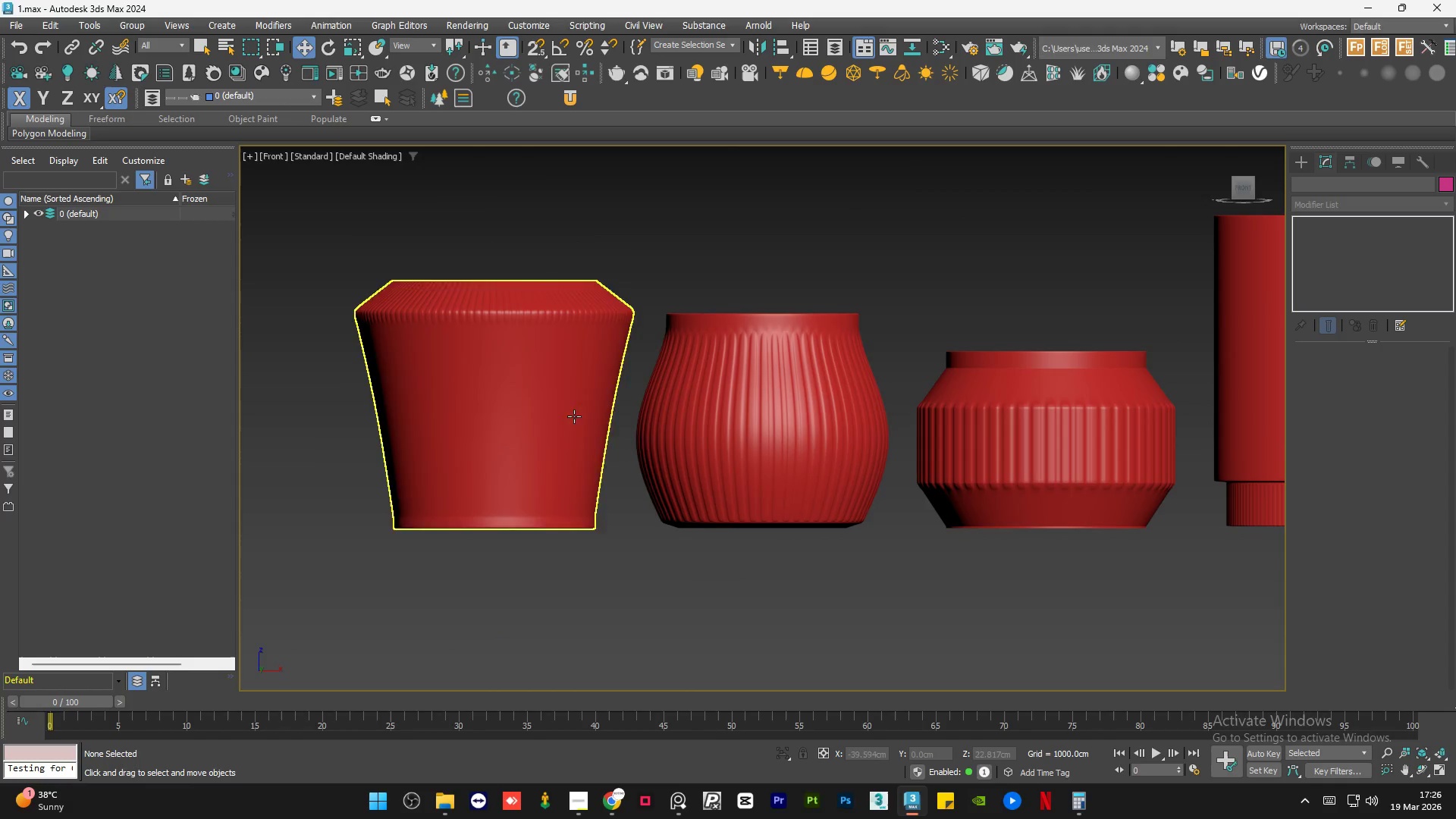 
scroll: coordinate [645, 447], scroll_direction: down, amount: 3.0
 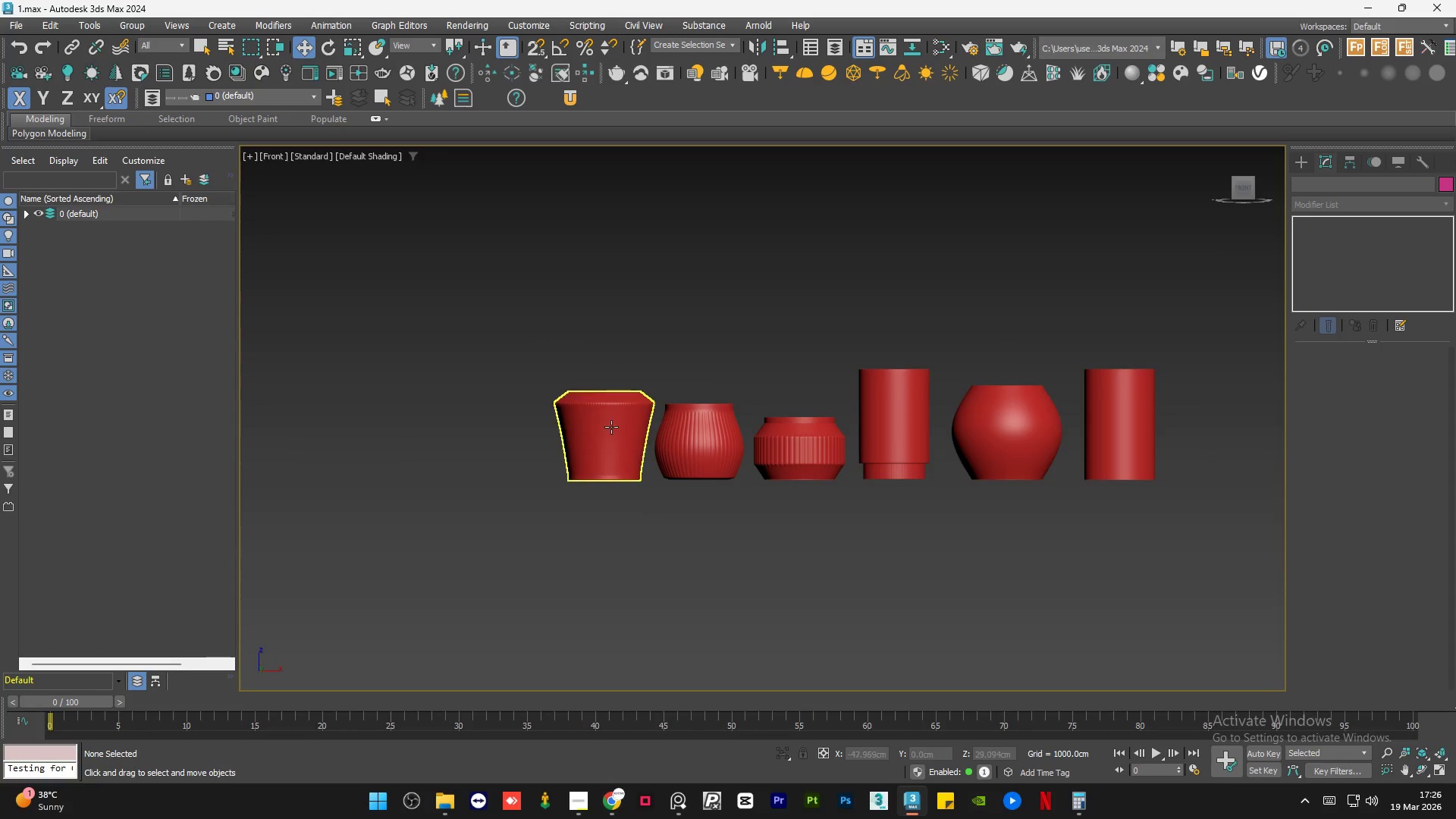 
hold_key(key=AltLeft, duration=0.98)
 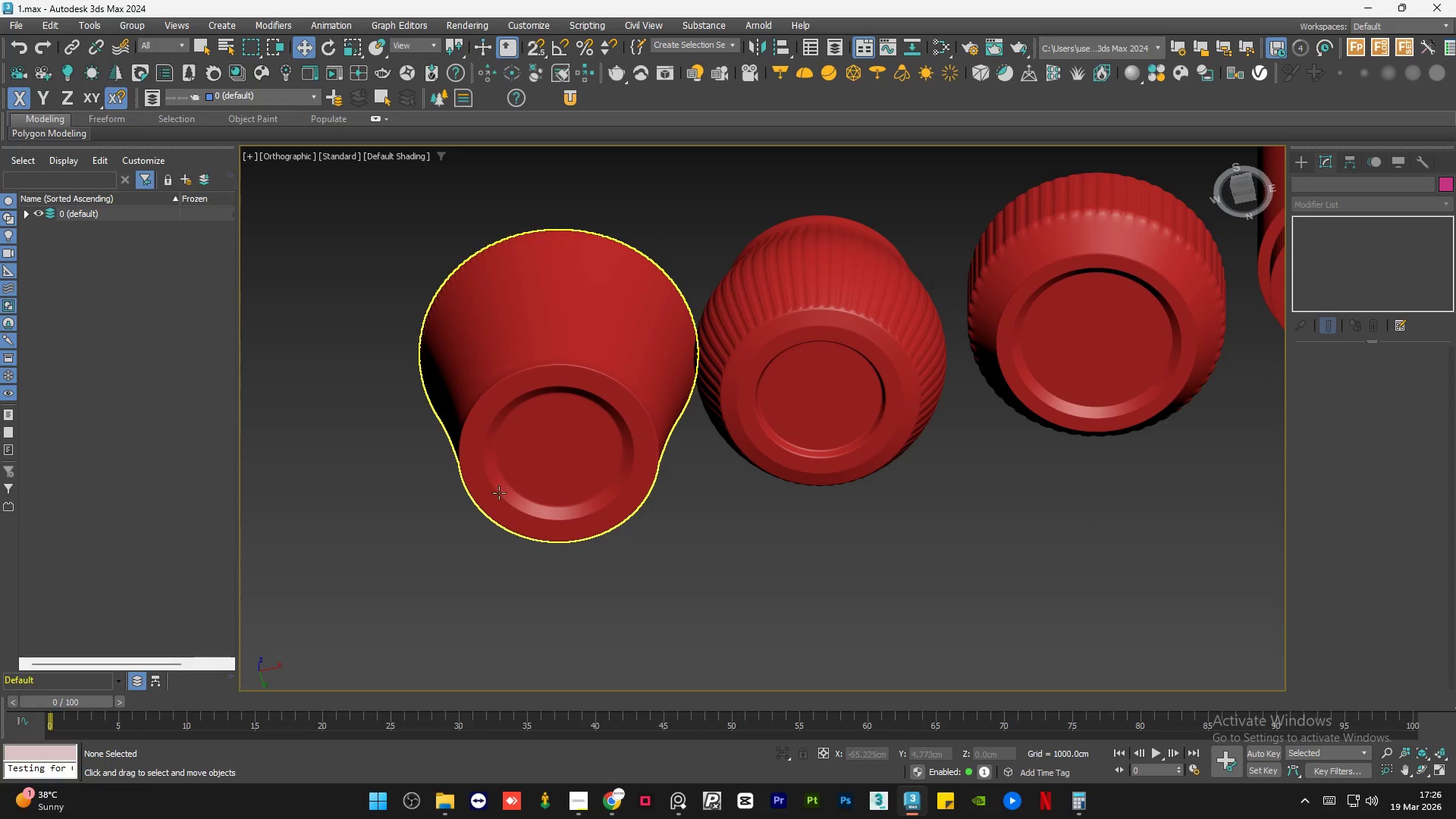 
scroll: coordinate [497, 502], scroll_direction: up, amount: 9.0
 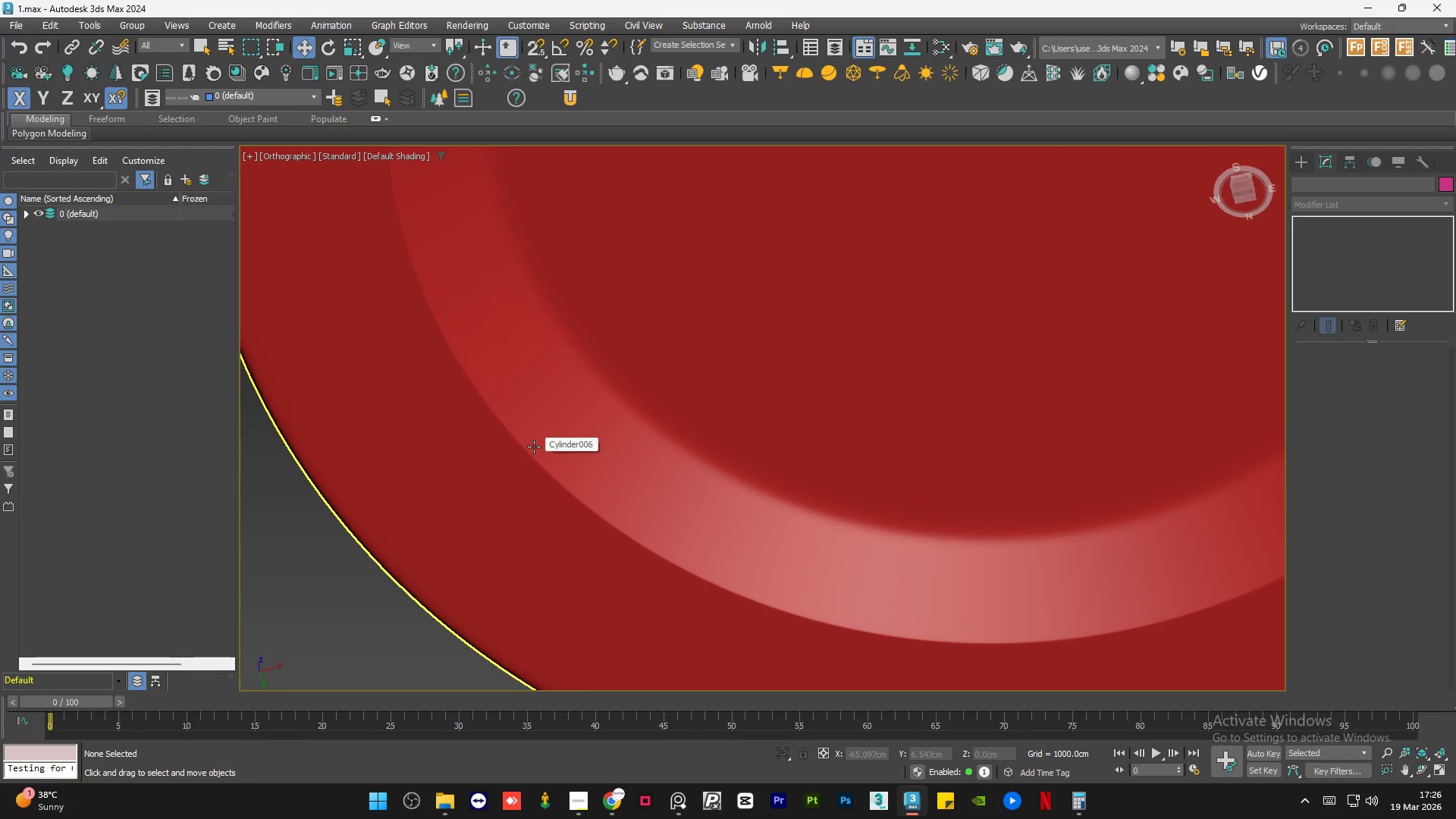 
hold_key(key=AltLeft, duration=0.92)
 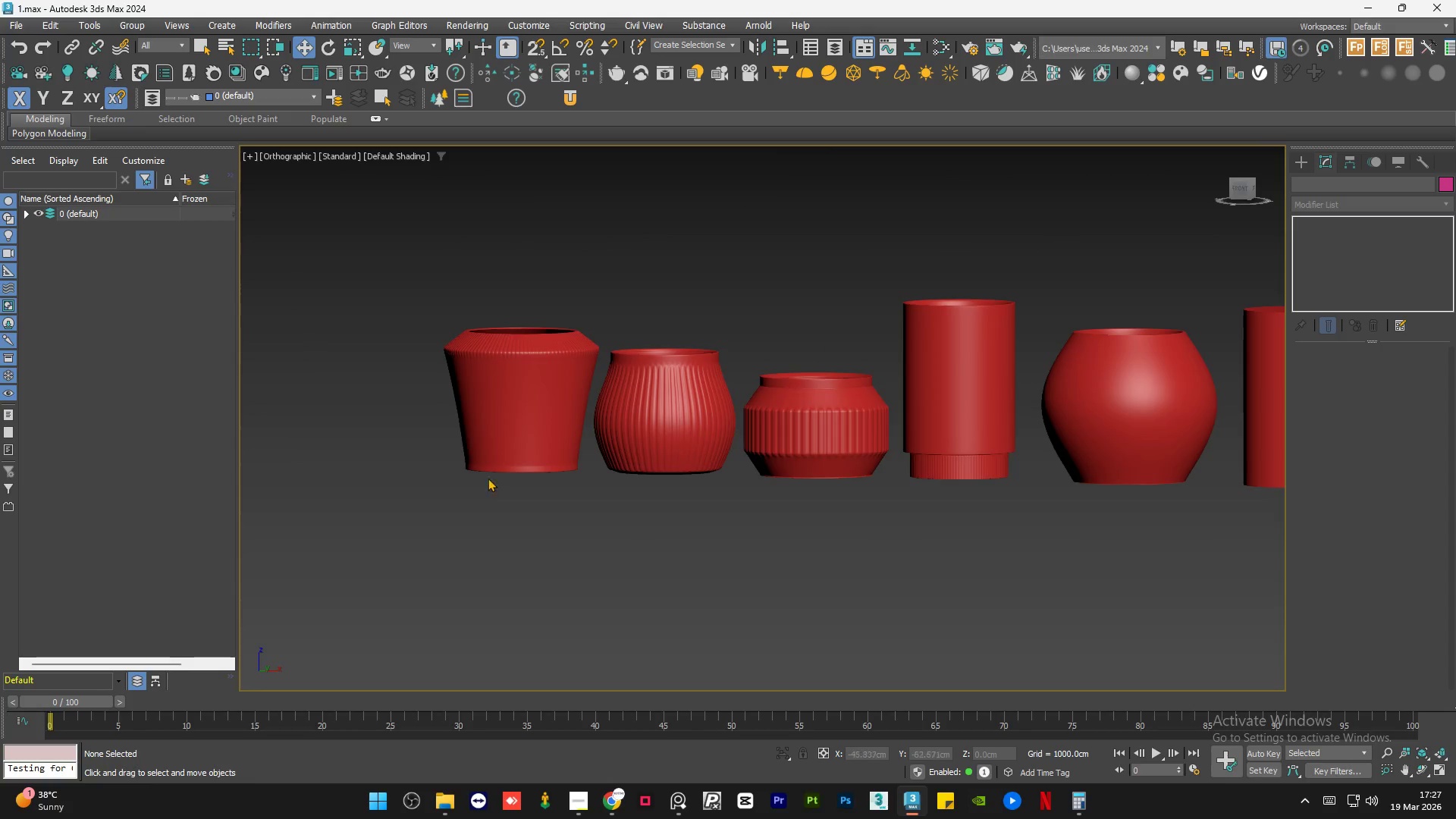 
scroll: coordinate [479, 484], scroll_direction: down, amount: 7.0
 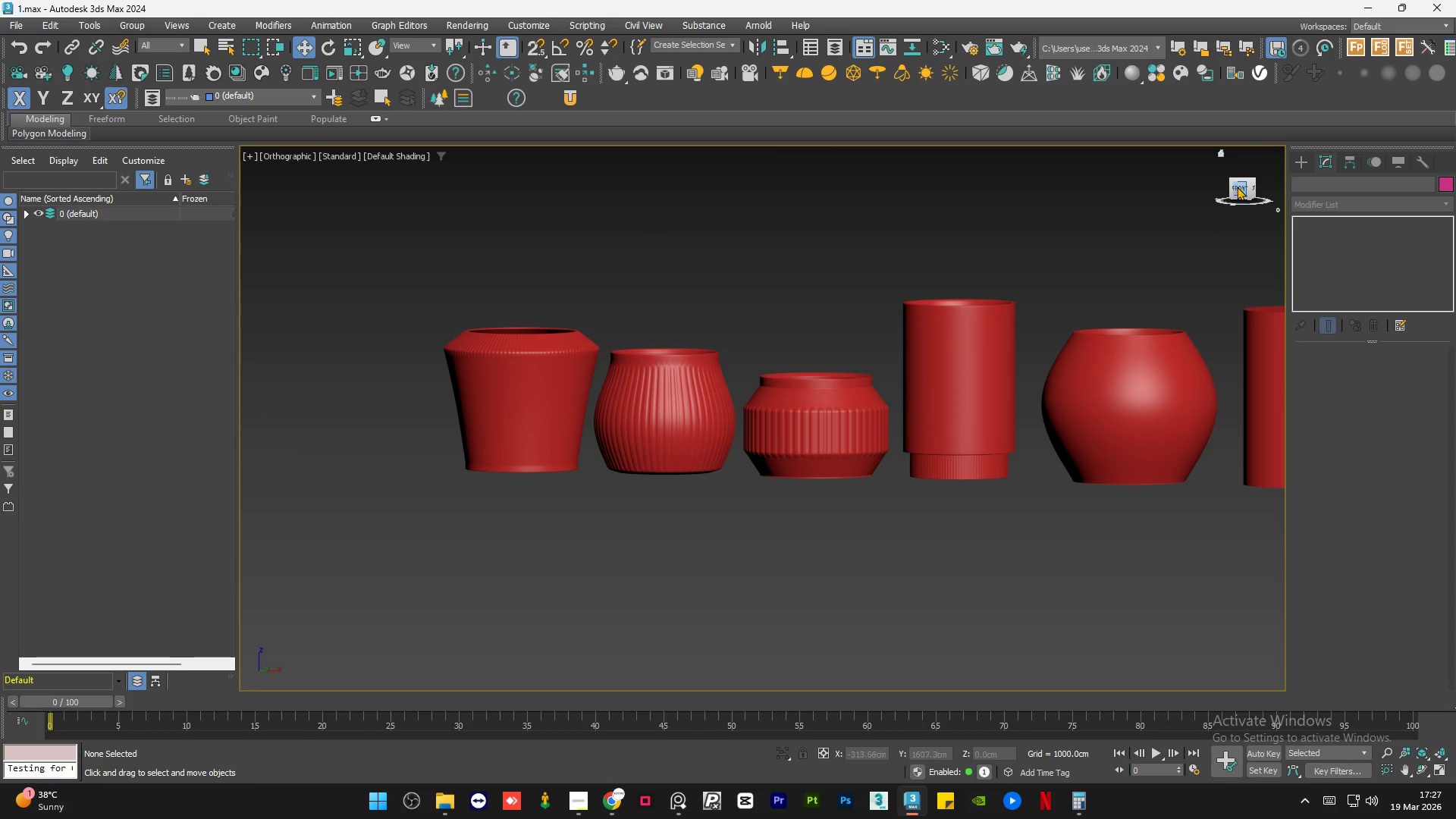 
left_click([1241, 187])
 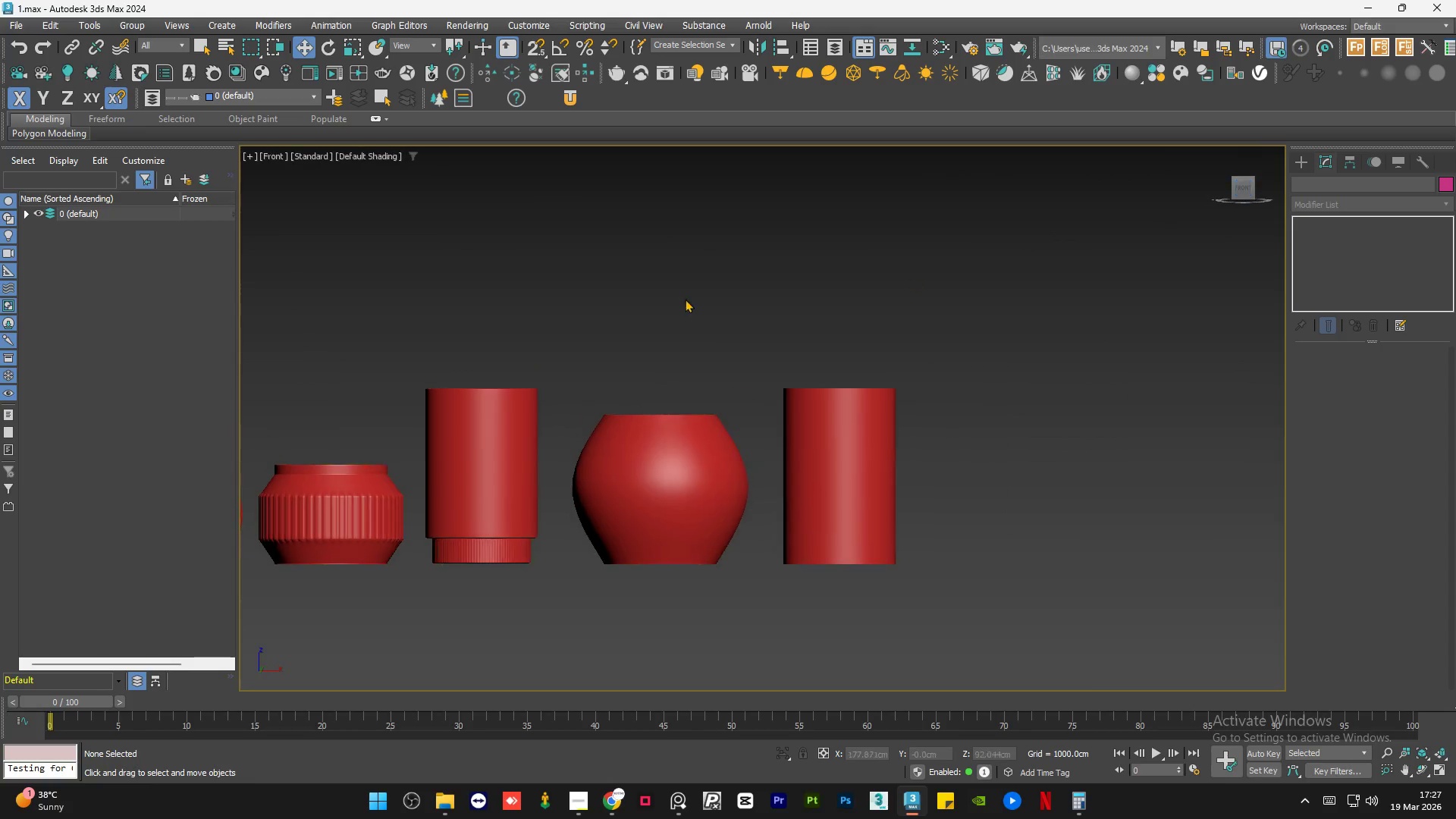 
scroll: coordinate [870, 369], scroll_direction: down, amount: 2.0
 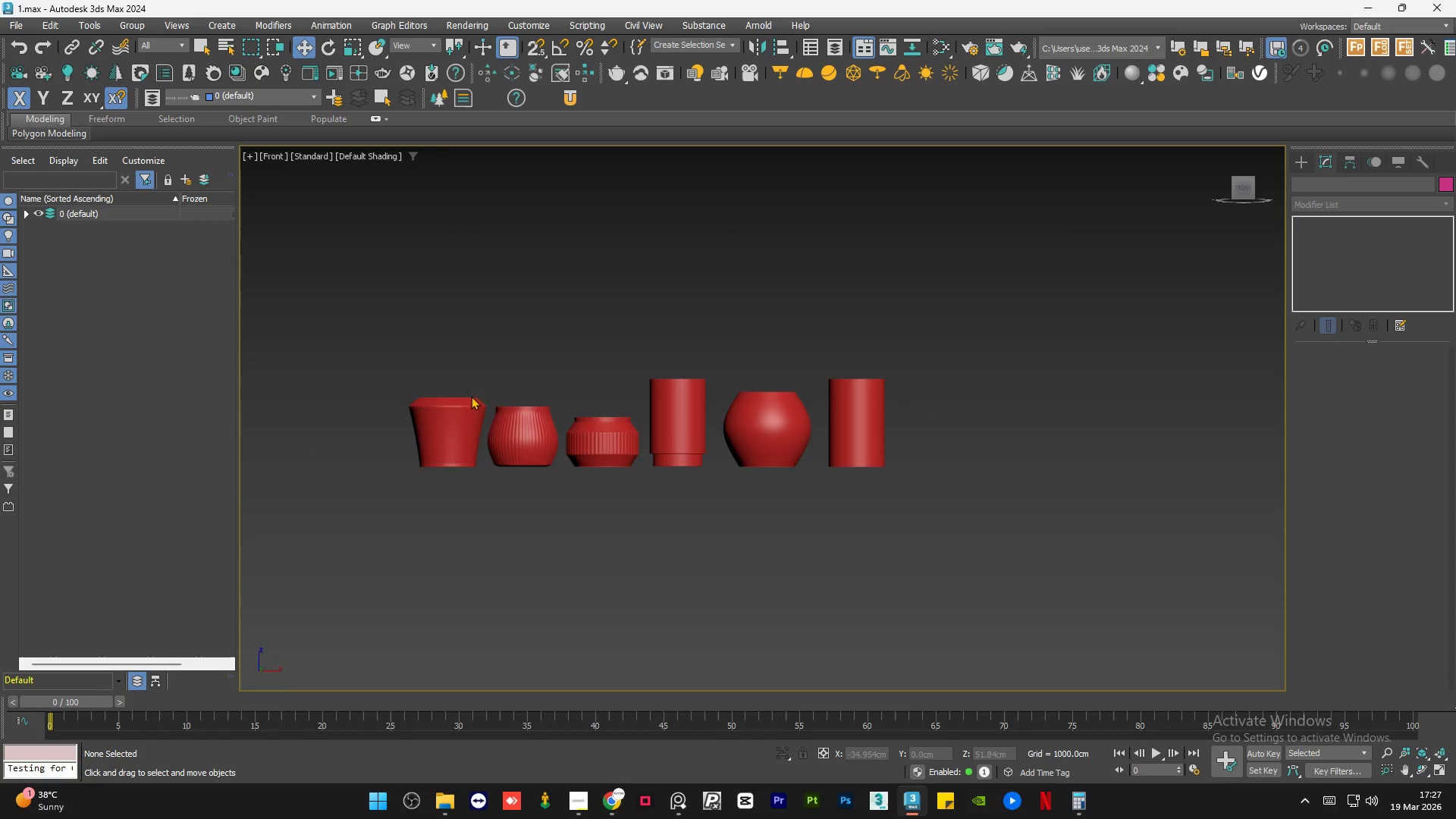 
scroll: coordinate [382, 377], scroll_direction: up, amount: 5.0
 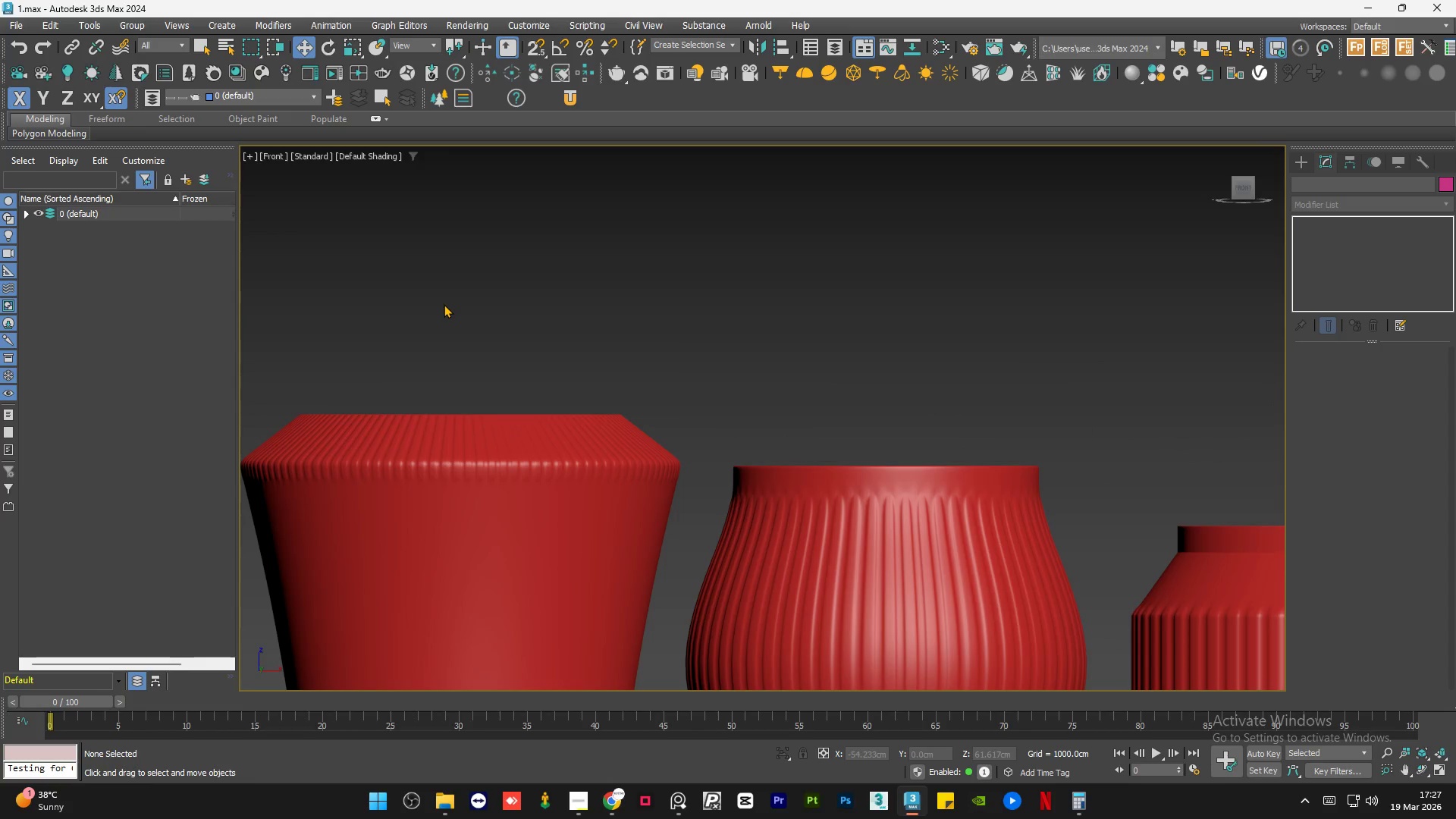 
left_click([444, 304])
 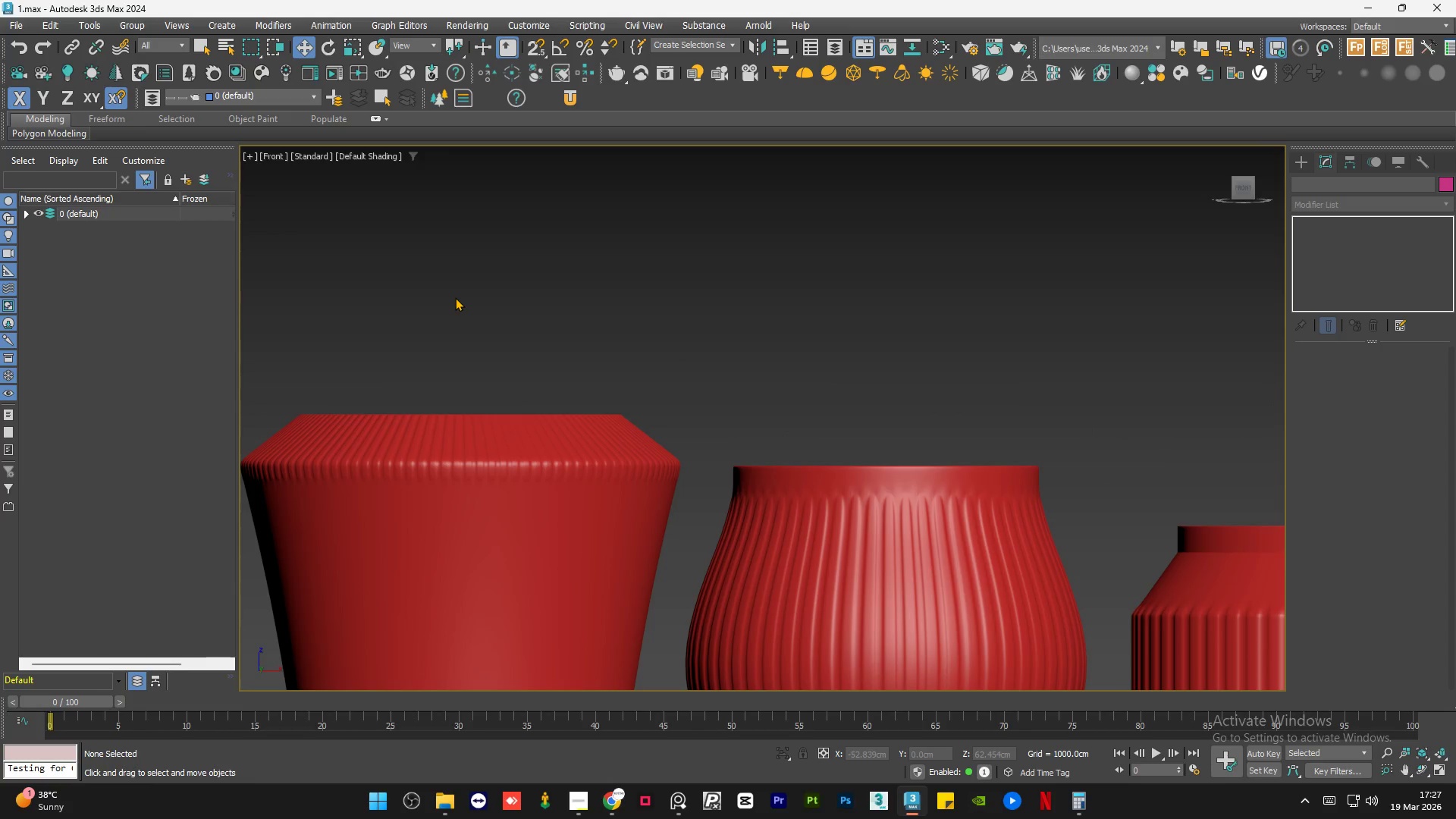 
left_click([455, 297])
 